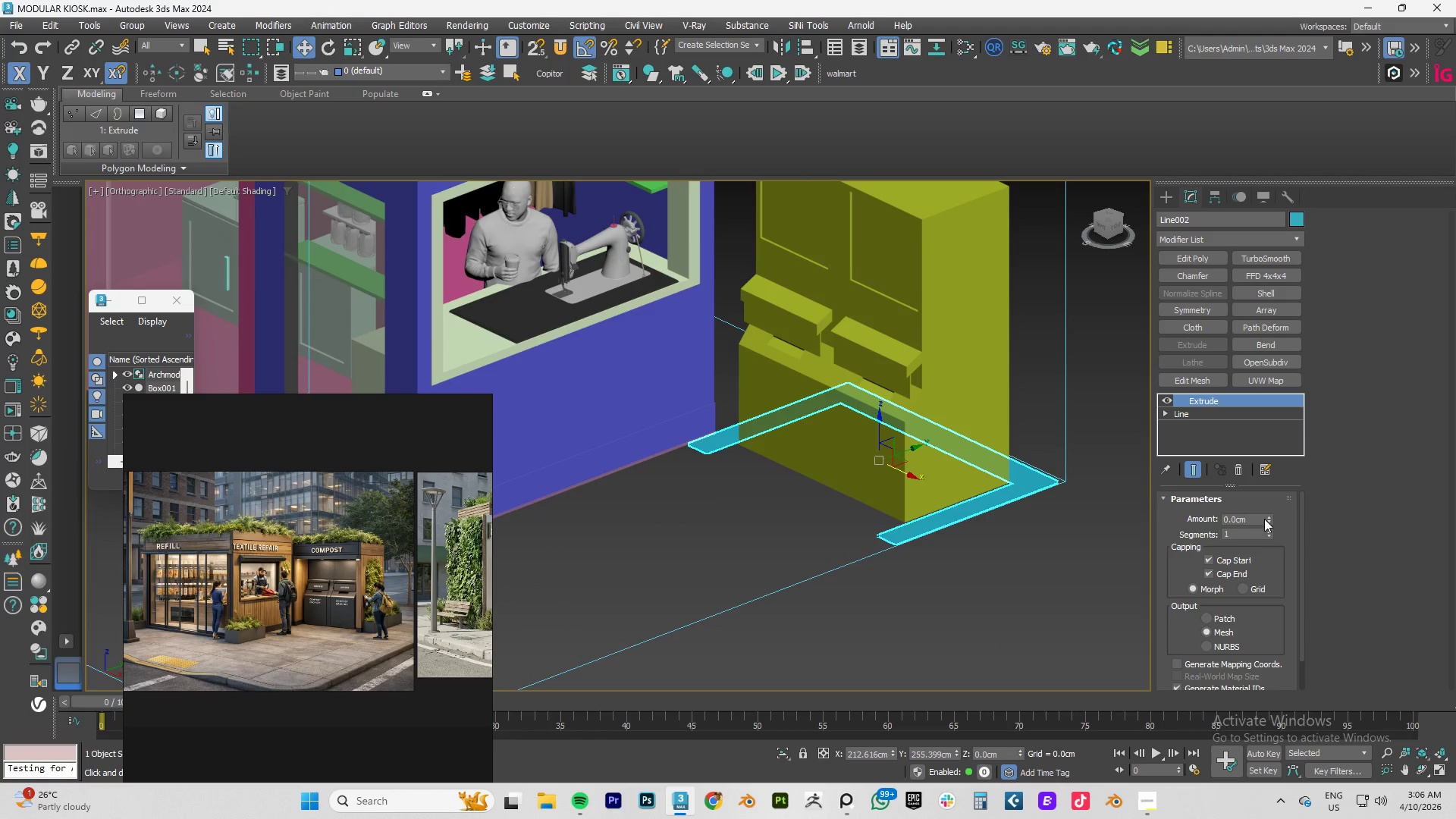 
left_click_drag(start_coordinate=[1267, 519], to_coordinate=[1154, 146])
 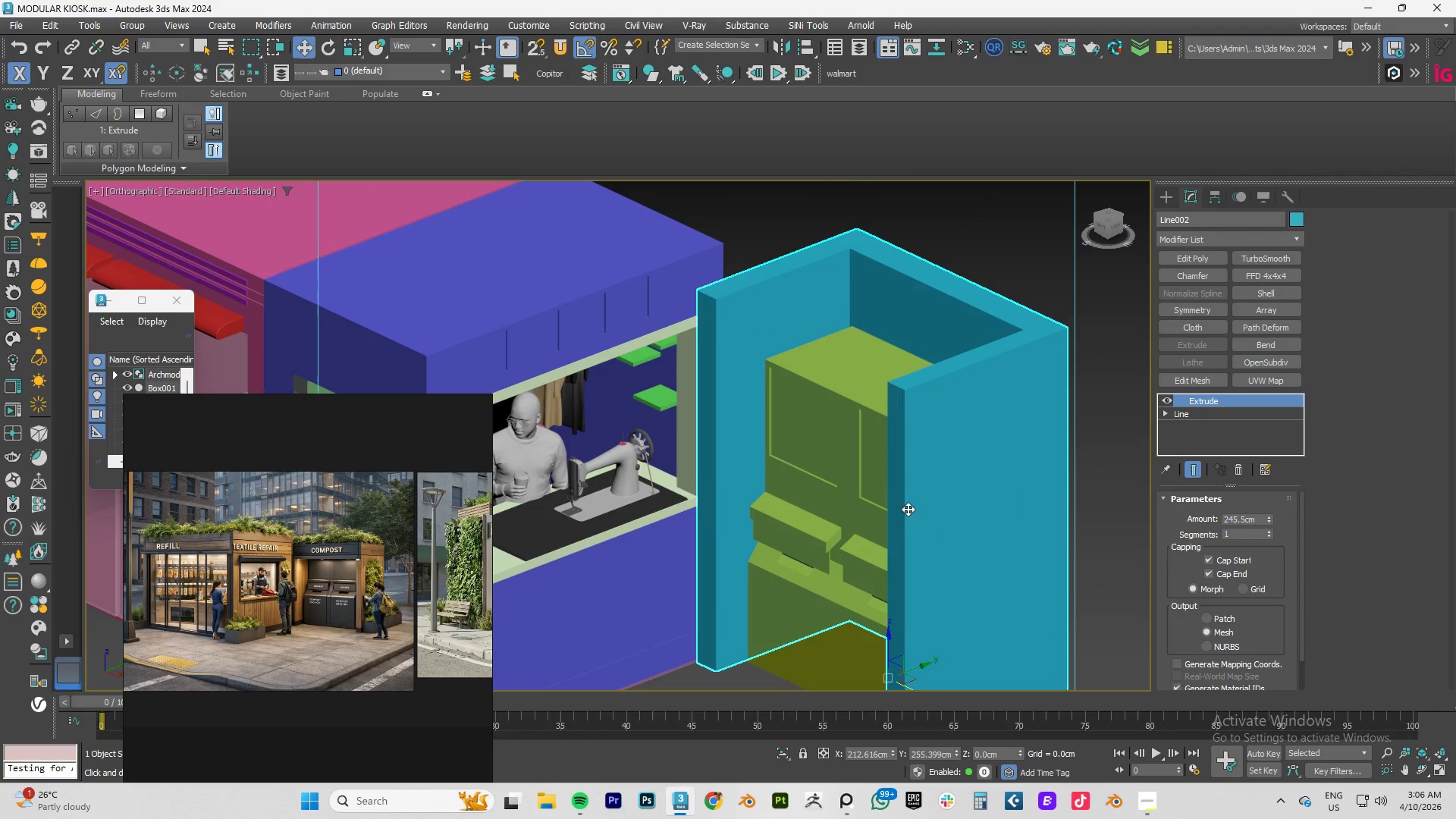 
key(F)
 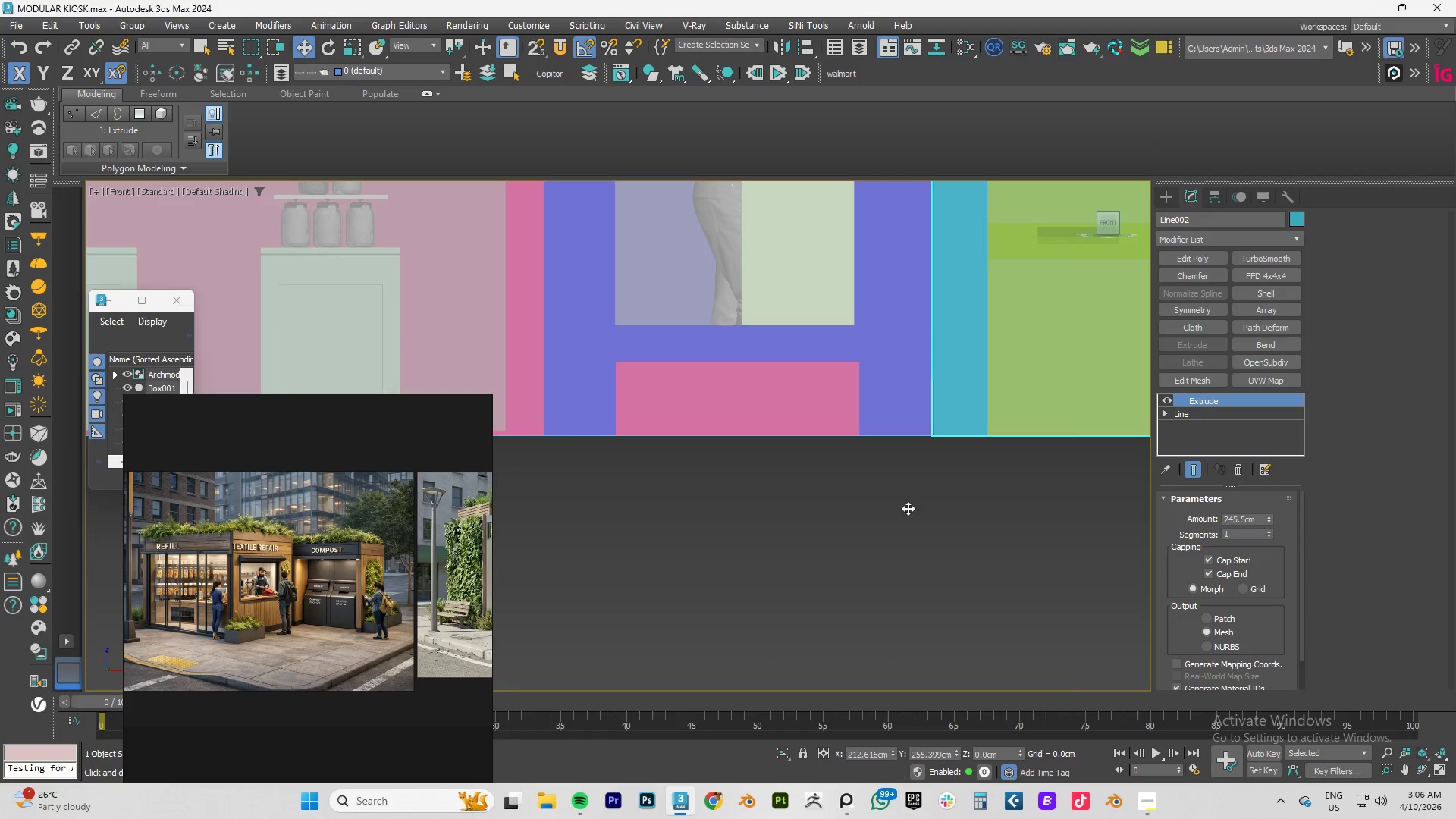 
key(Z)
 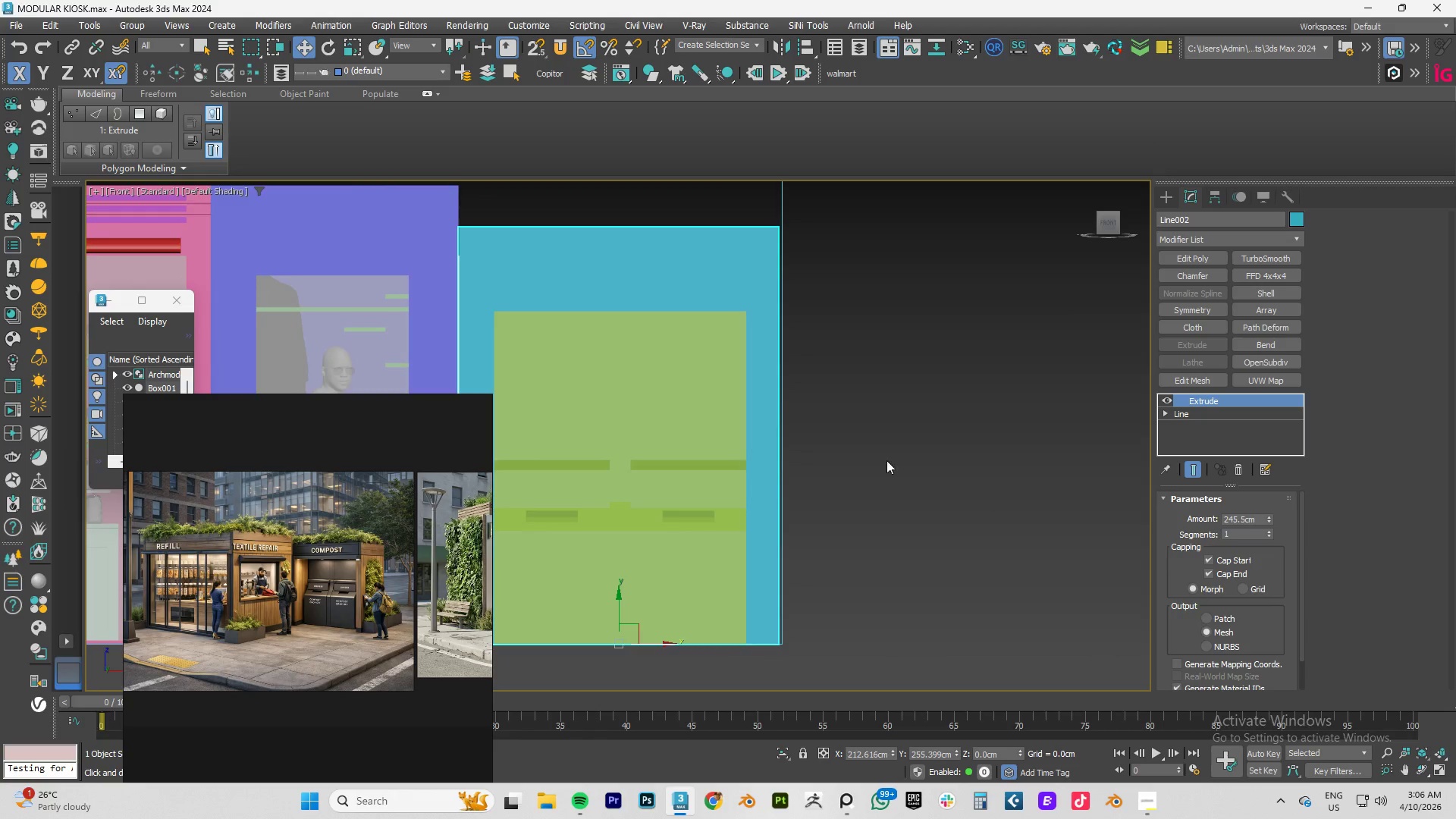 
scroll: coordinate [731, 416], scroll_direction: down, amount: 2.0
 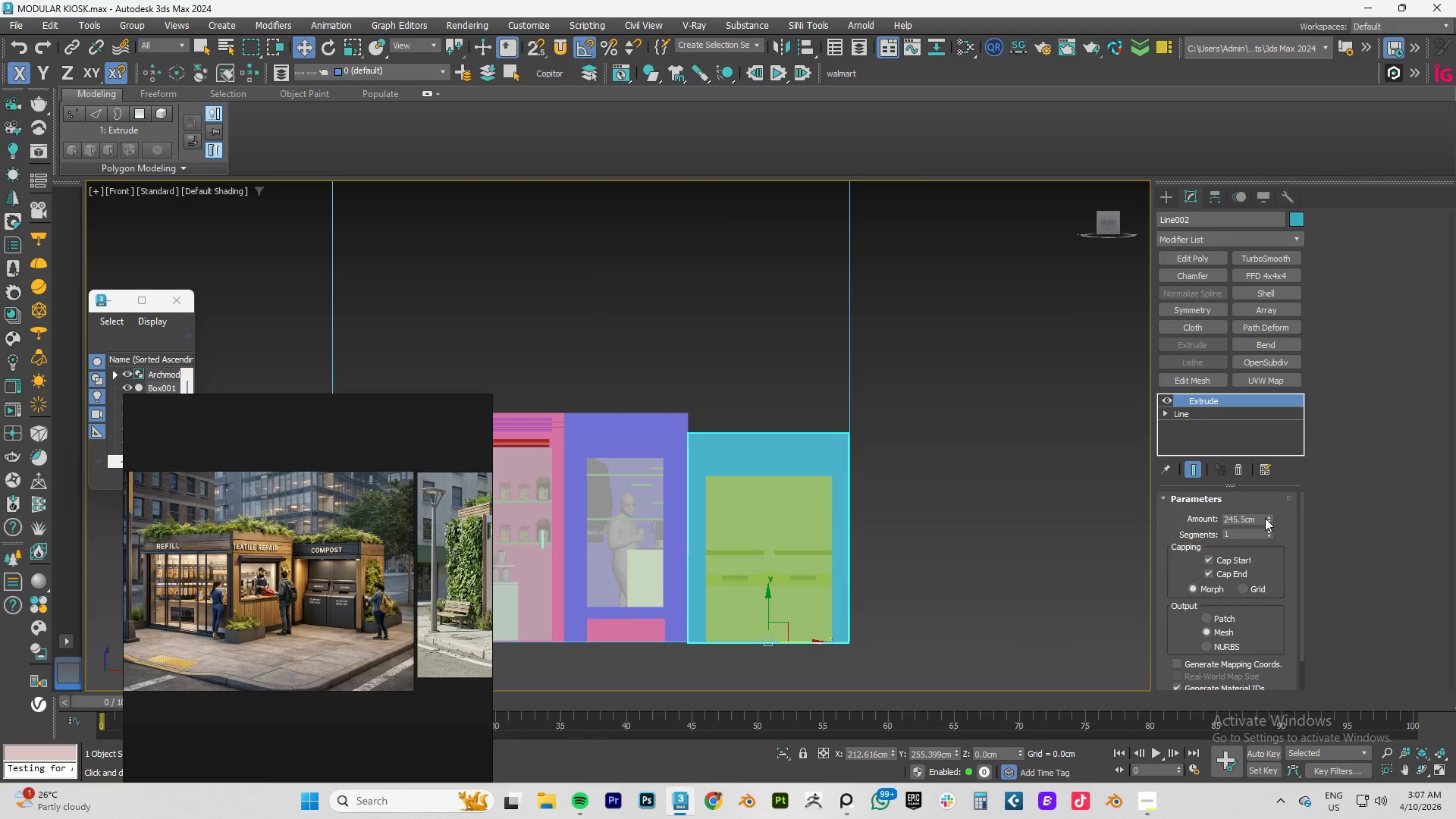 
double_click([1247, 517])
 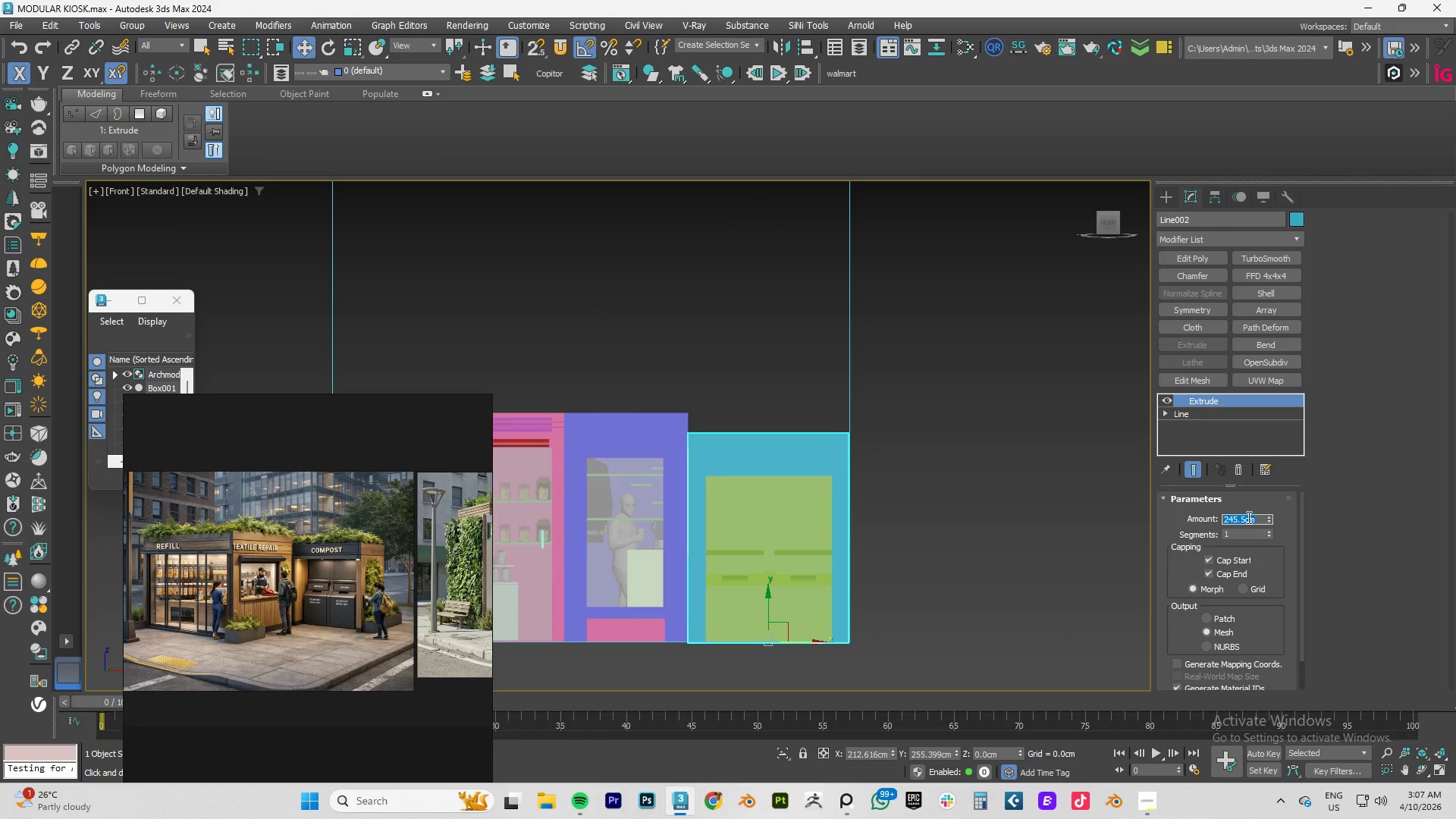 
key(Numpad2)
 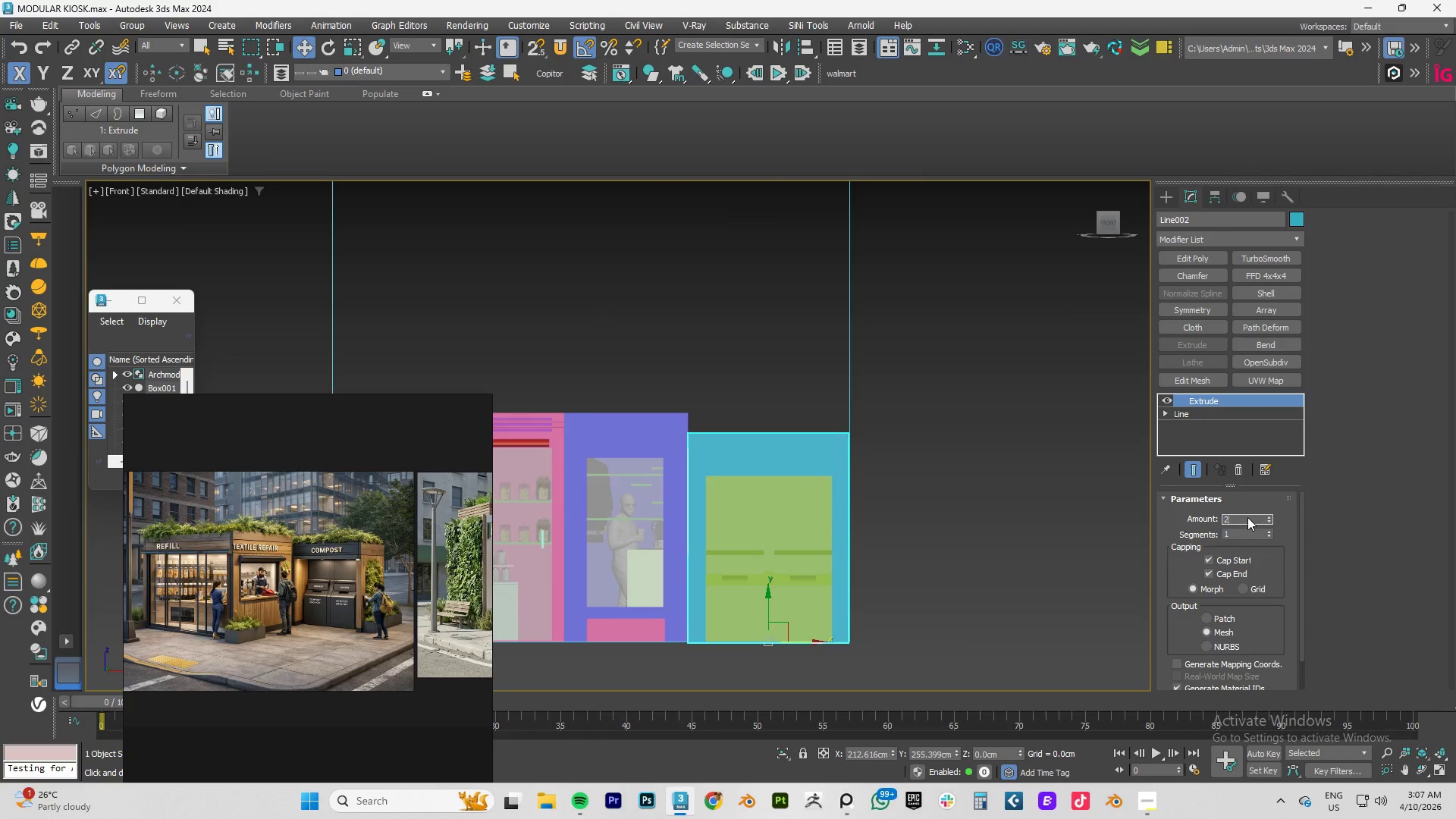 
key(Numpad6)
 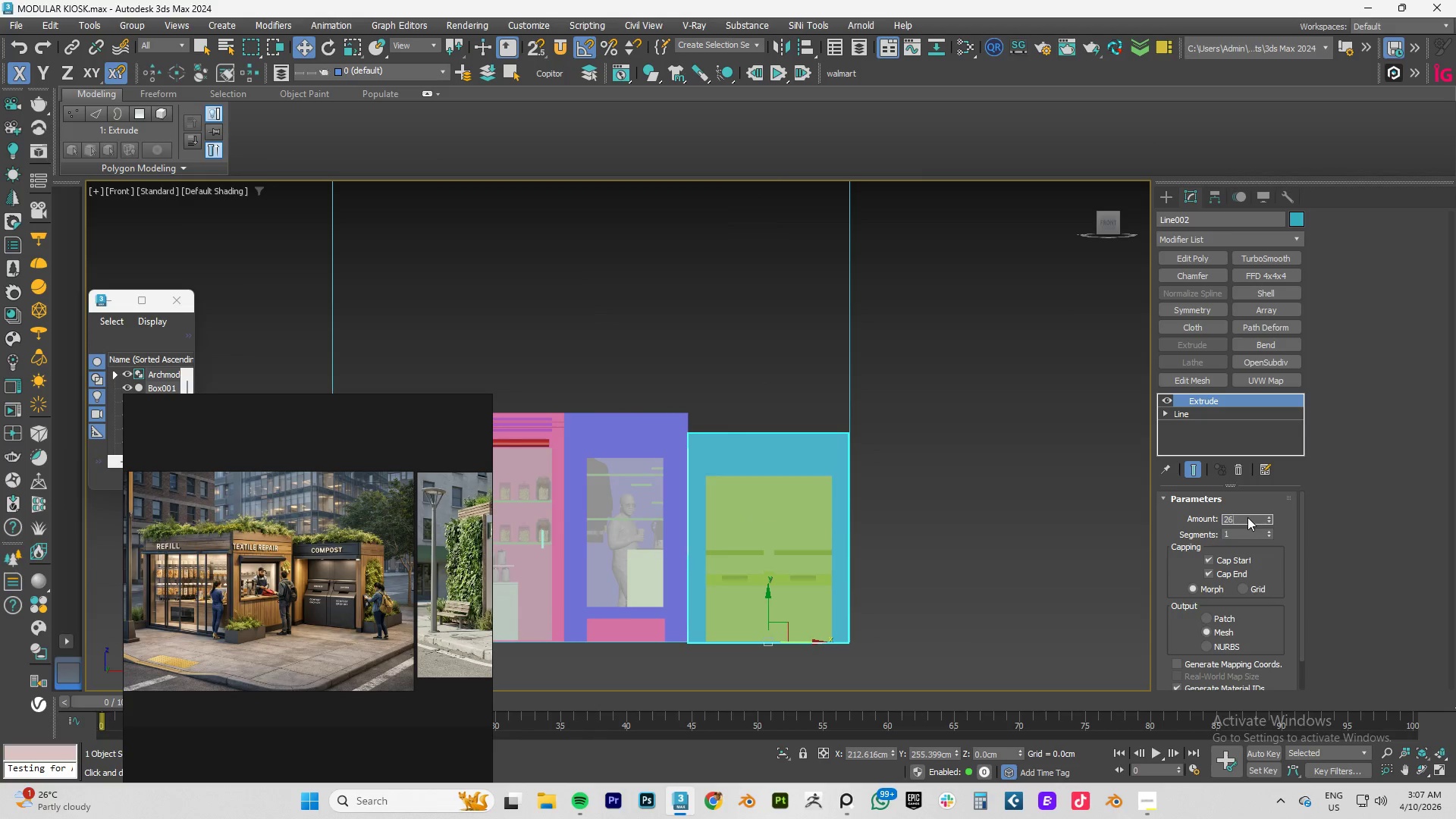 
key(Numpad0)
 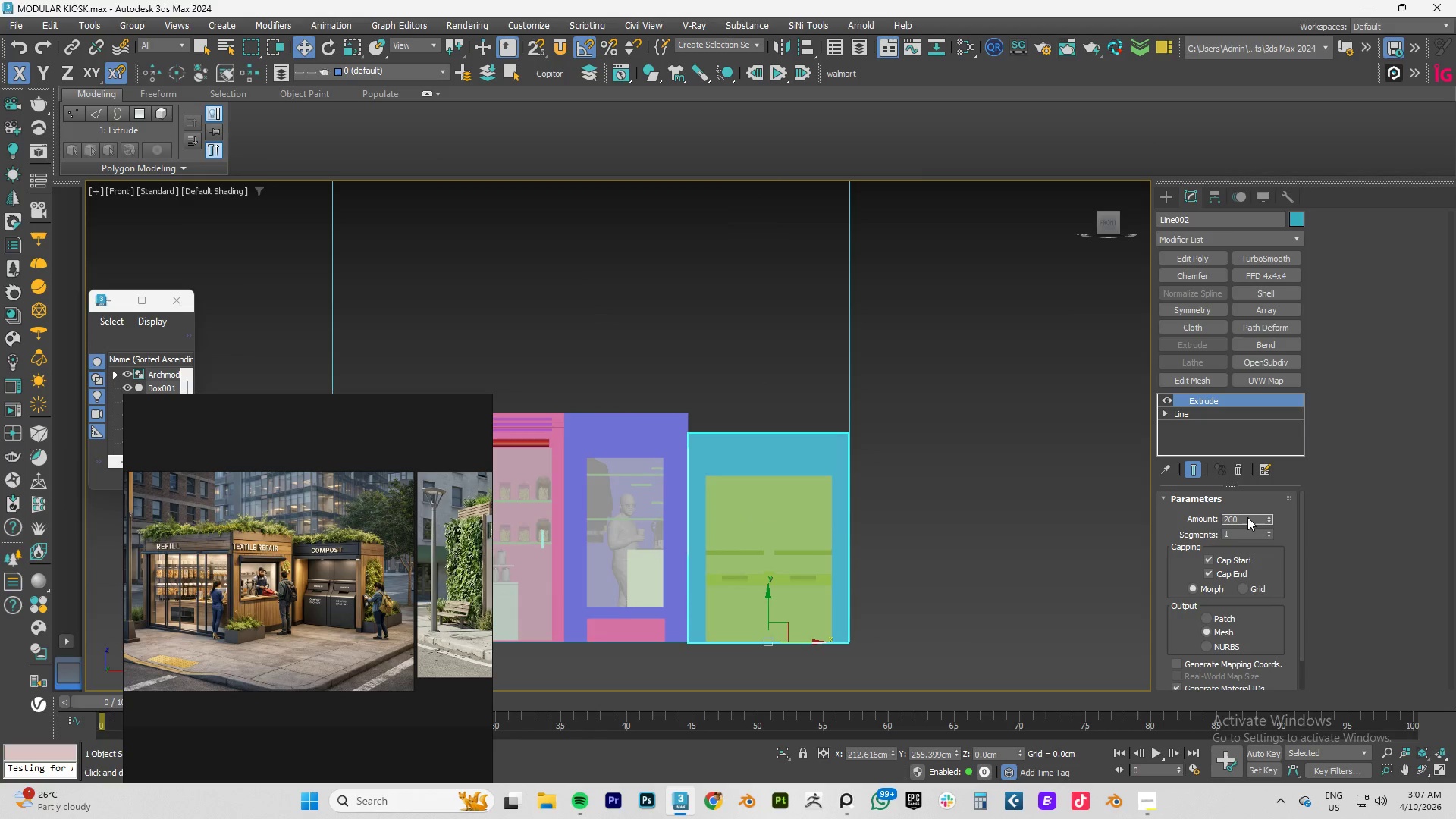 
key(NumpadEnter)
 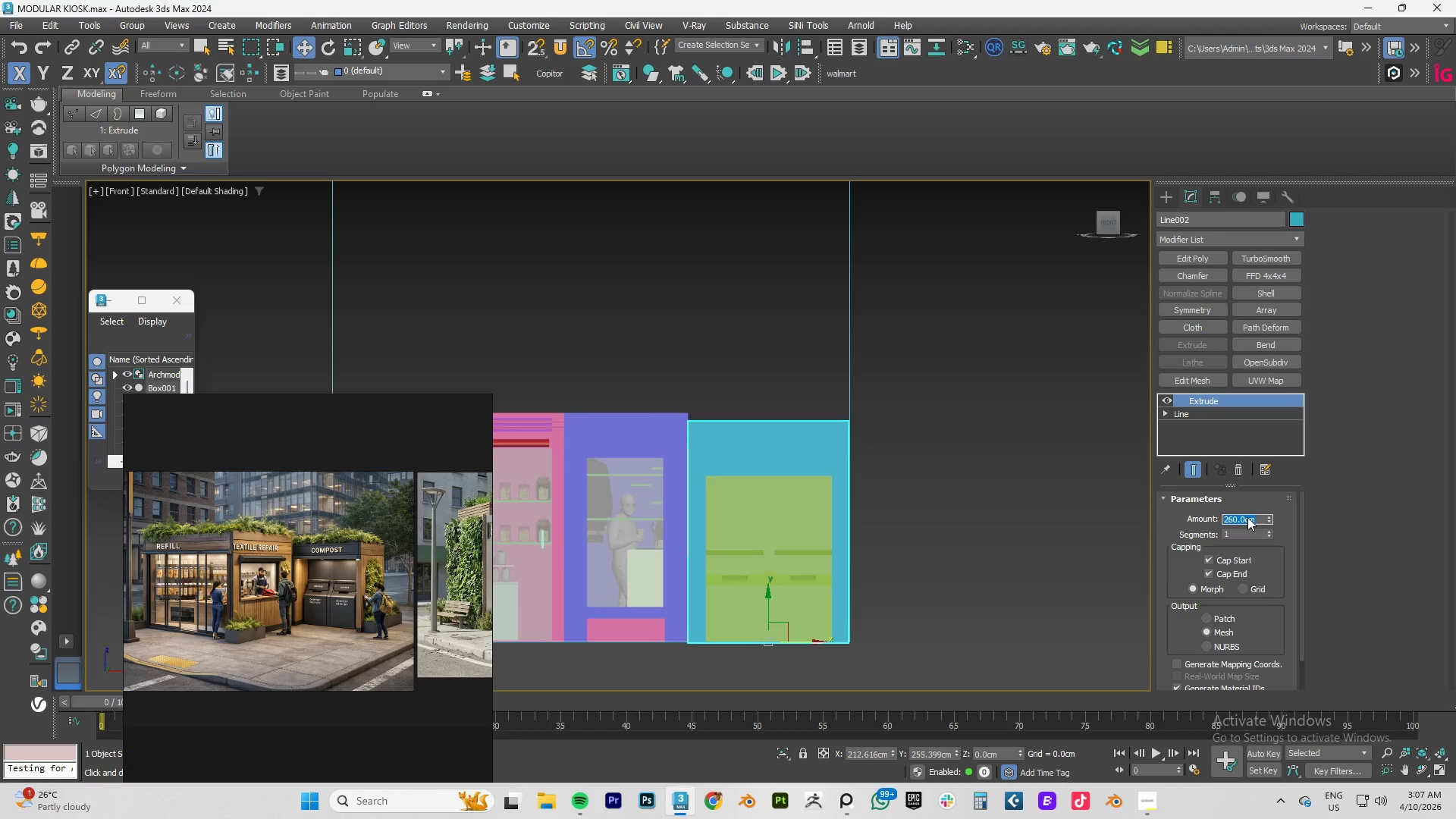 
key(Numpad2)
 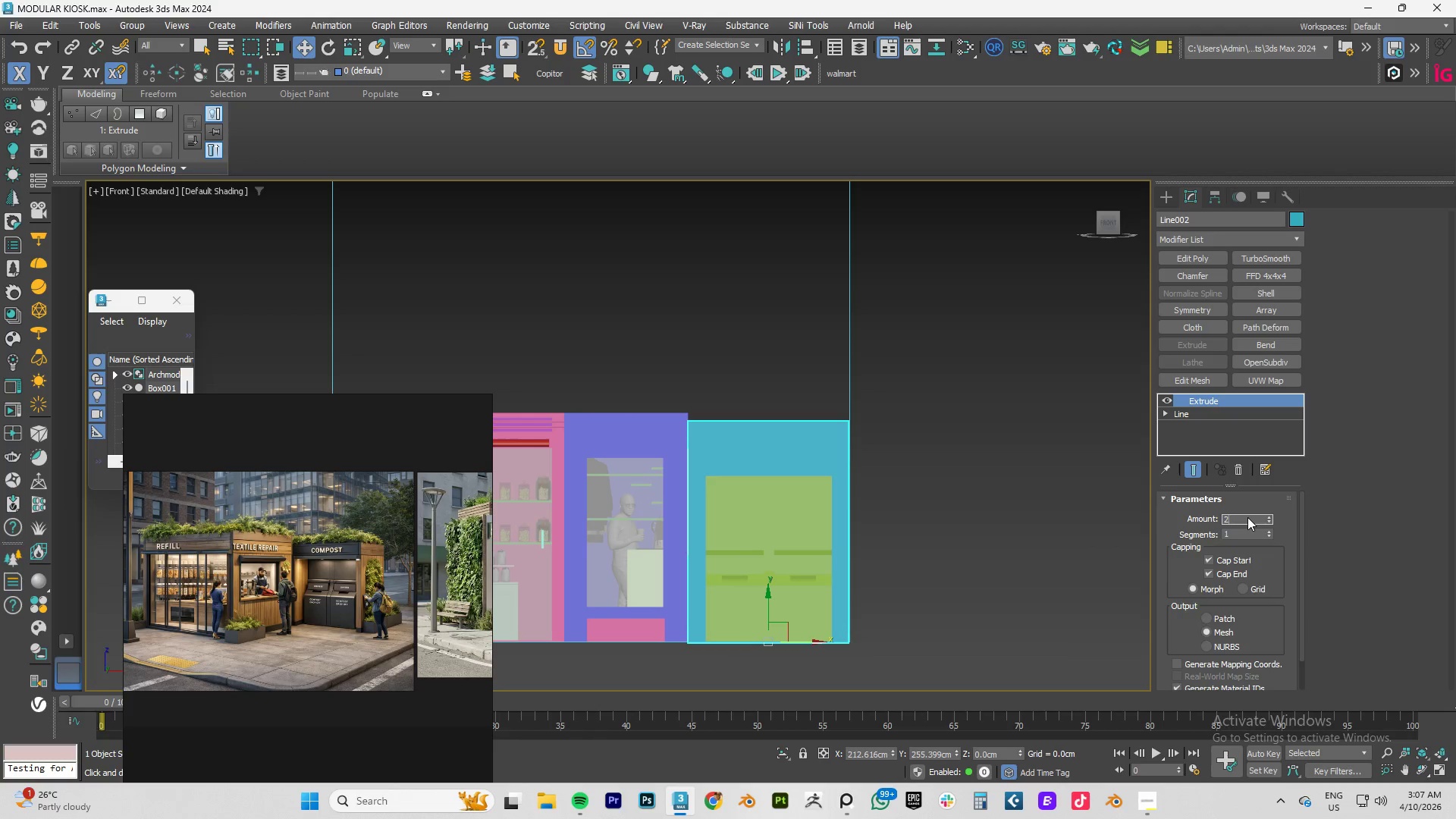 
key(Numpad7)
 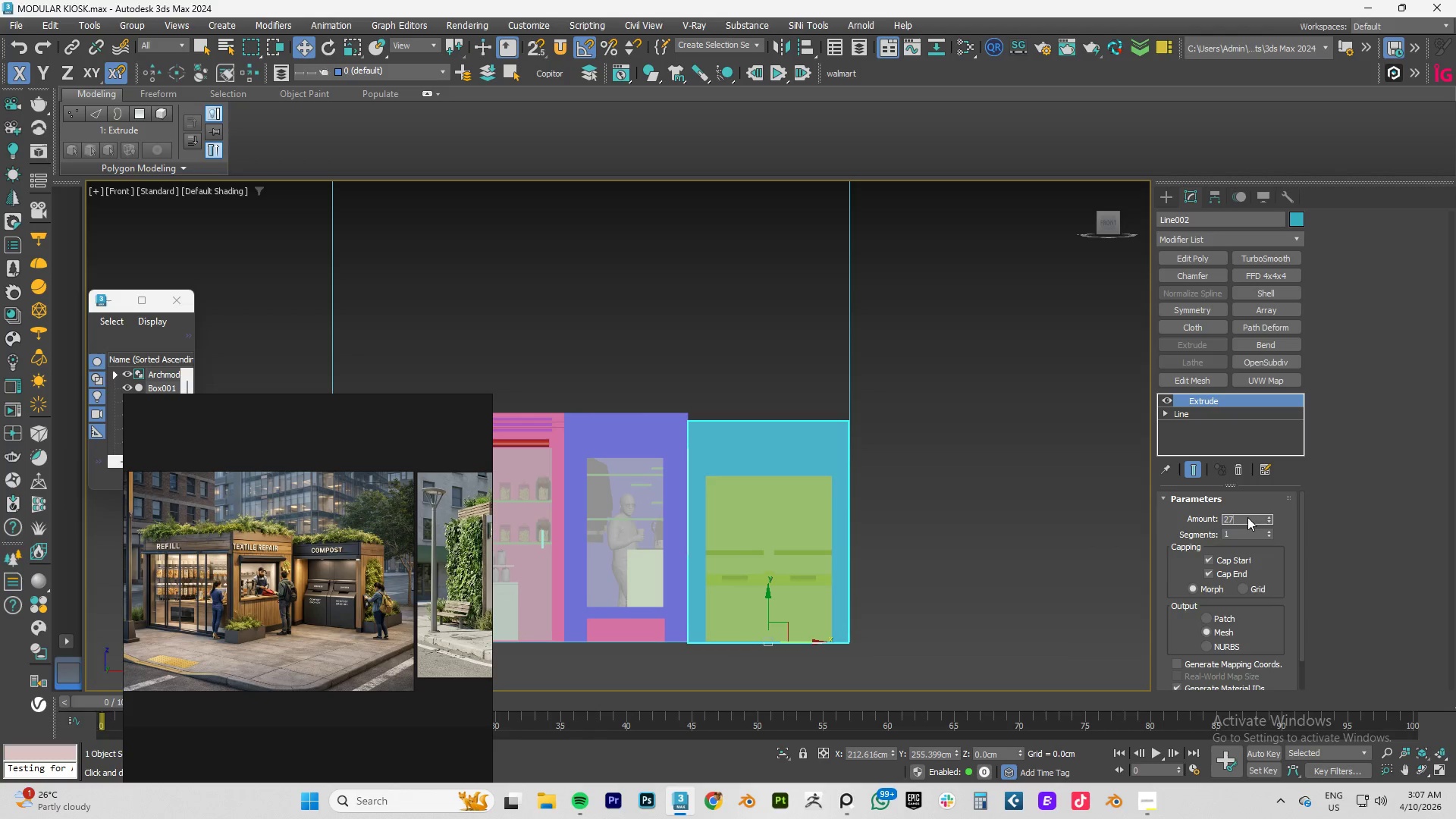 
key(Numpad0)
 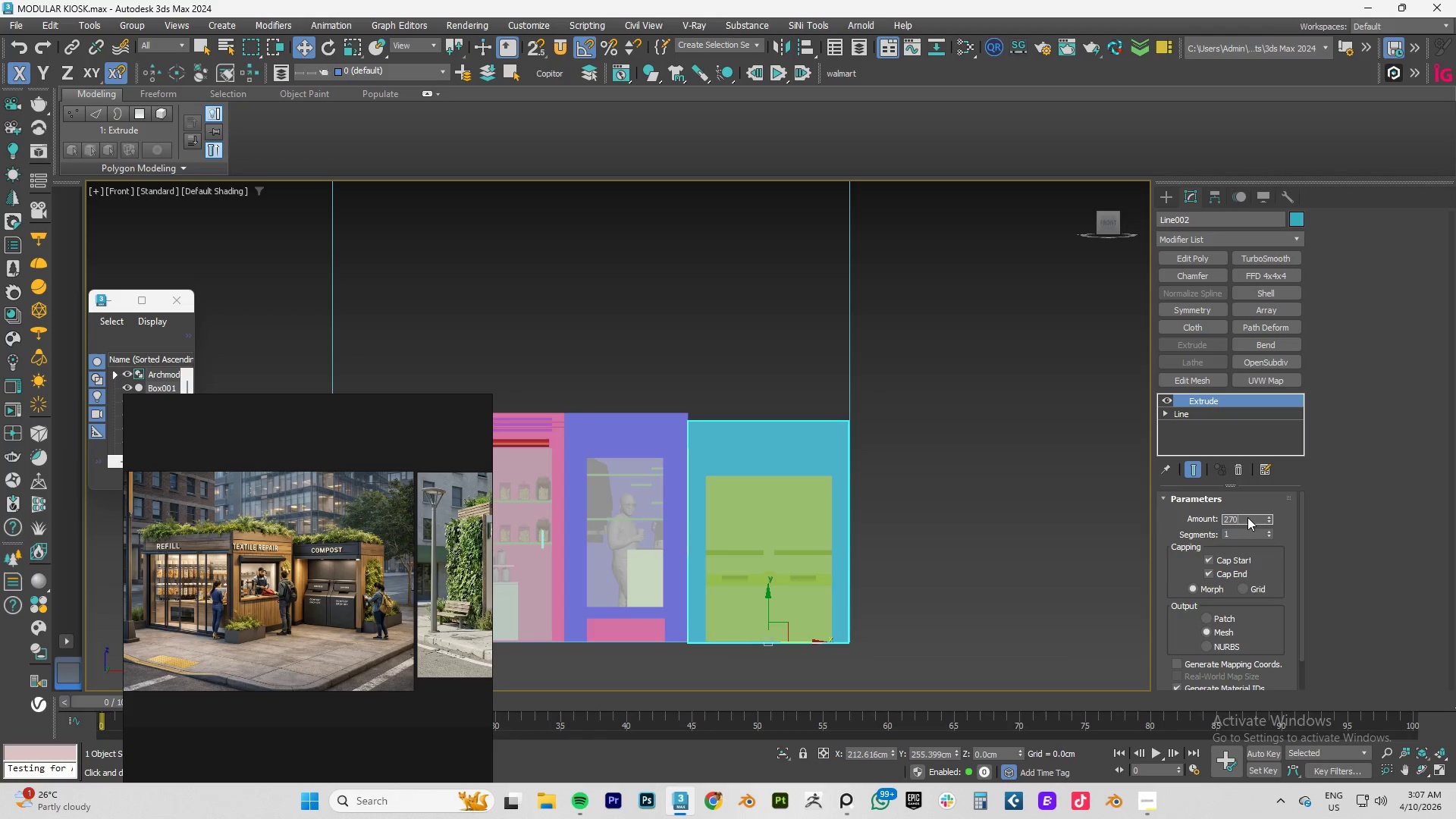 
key(NumpadEnter)
 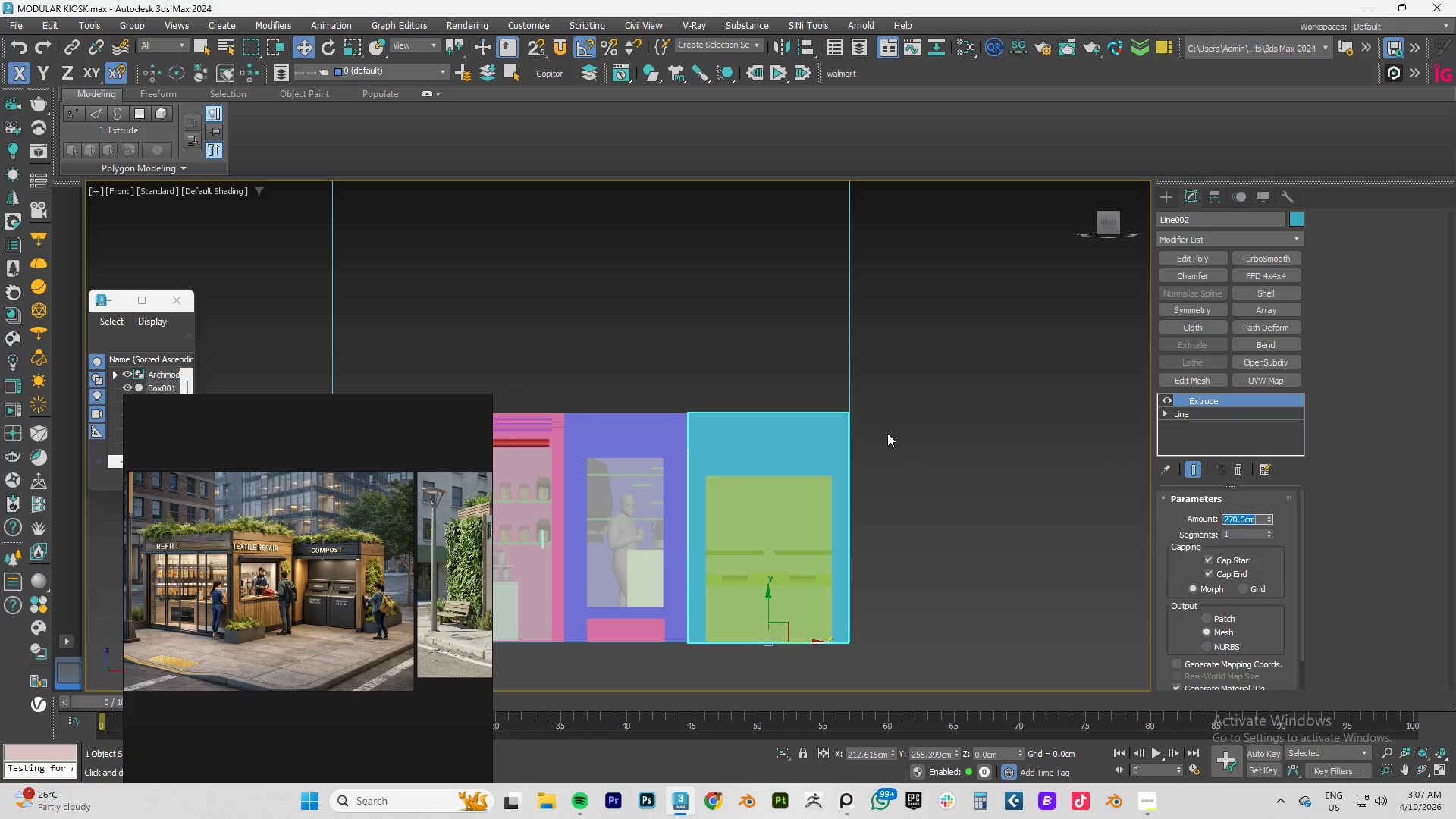 
scroll: coordinate [690, 322], scroll_direction: up, amount: 15.0
 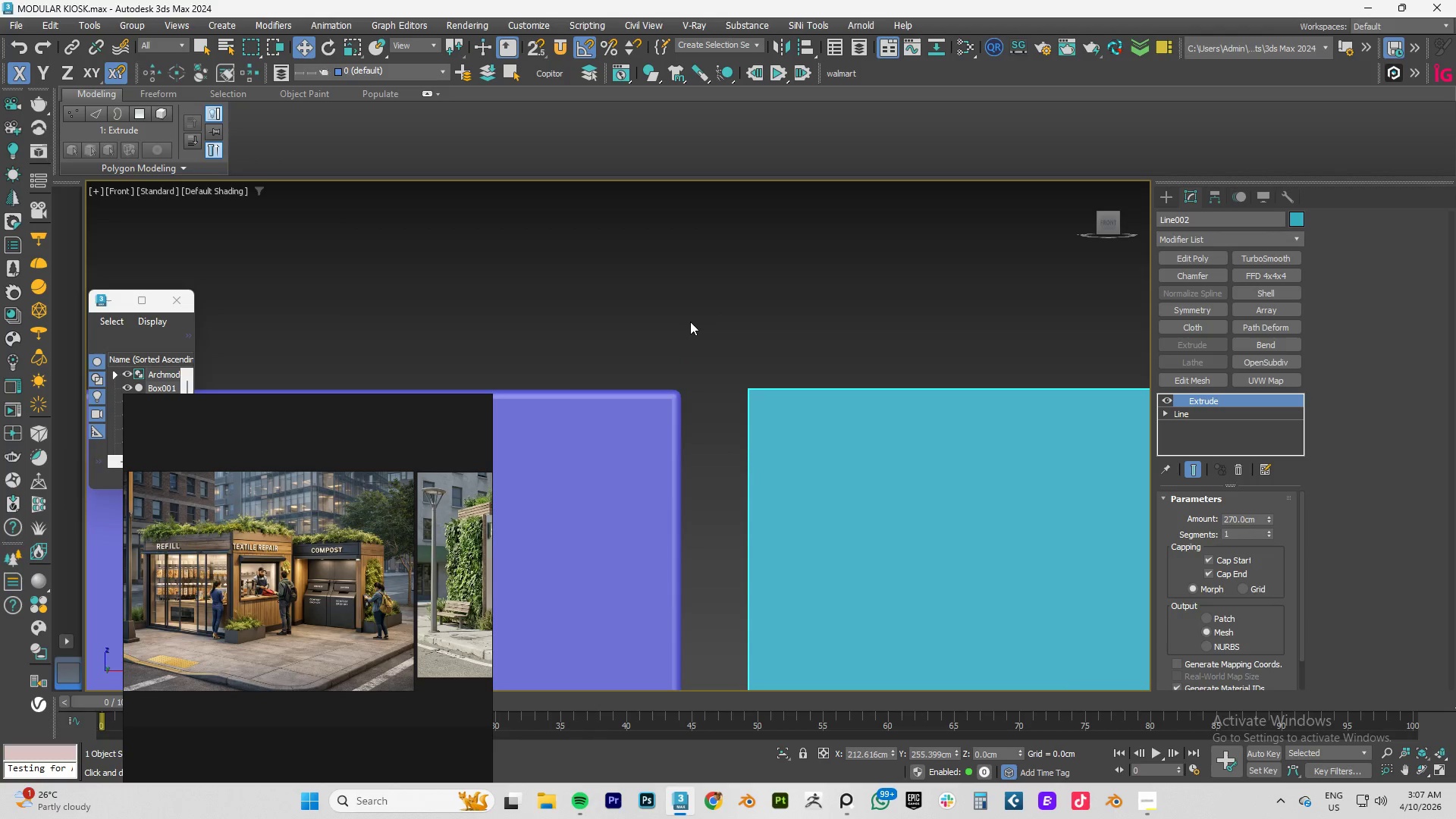 
scroll: coordinate [690, 322], scroll_direction: down, amount: 5.0
 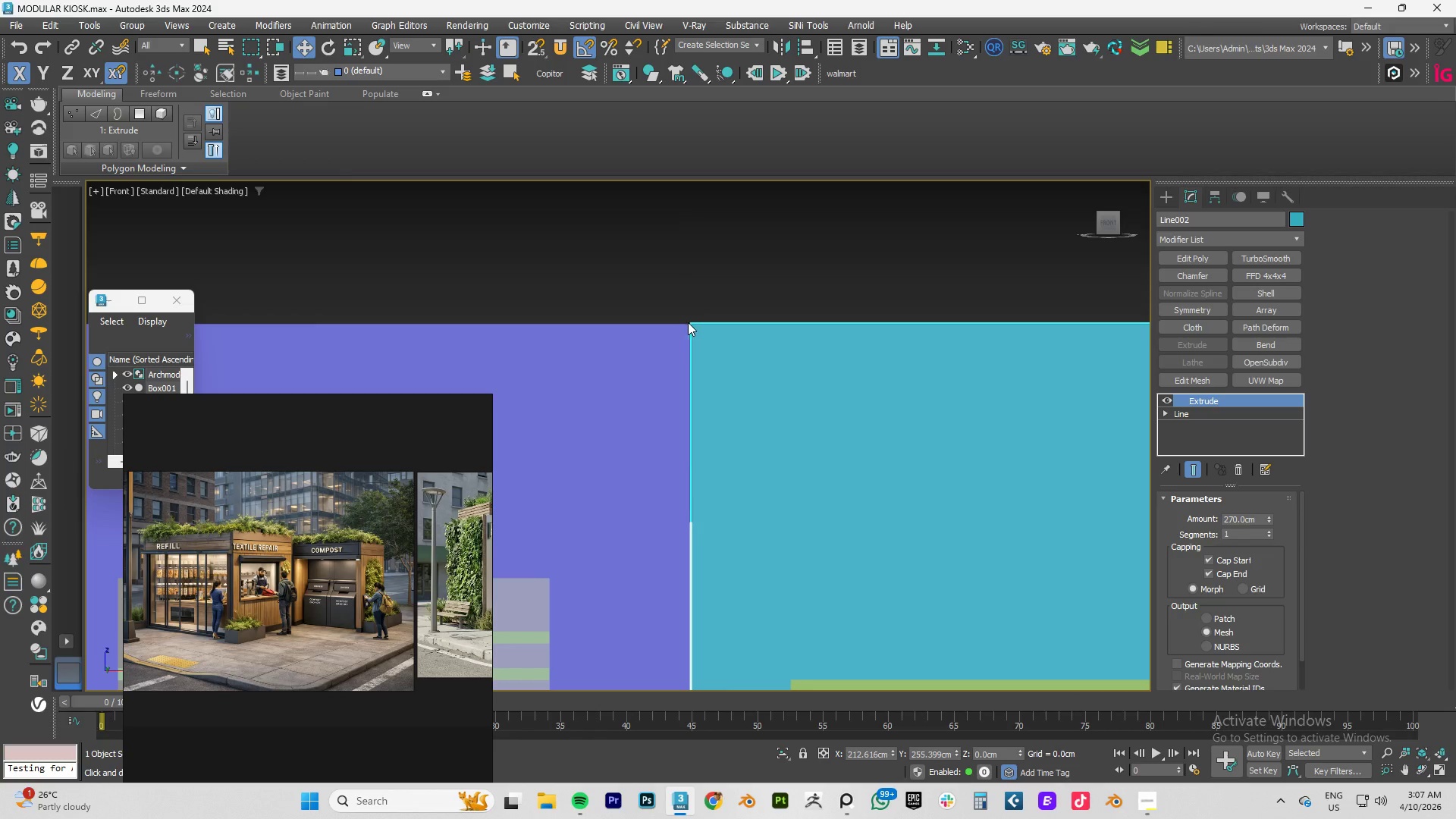 
left_click([662, 342])
 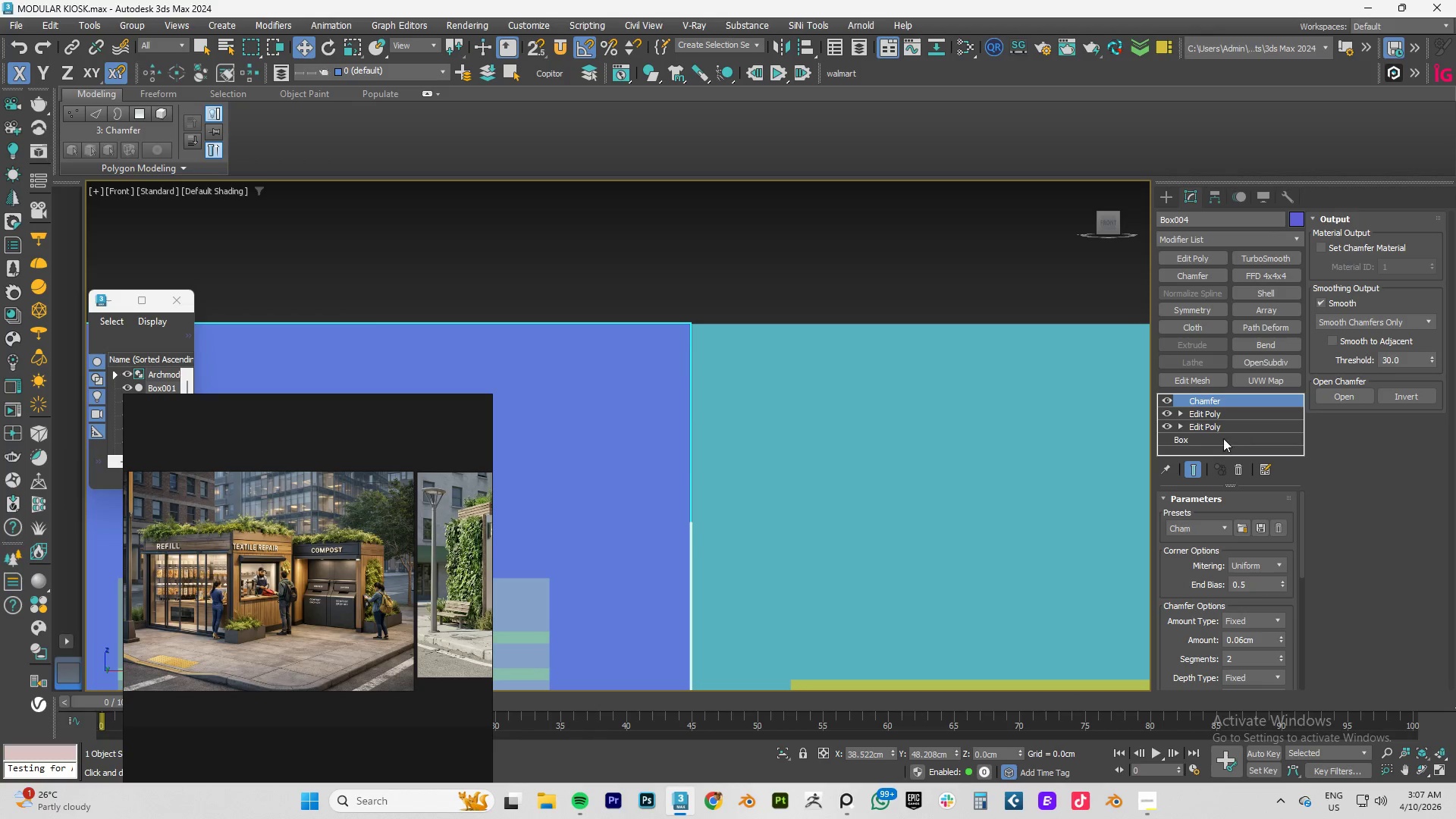 
left_click([1218, 442])
 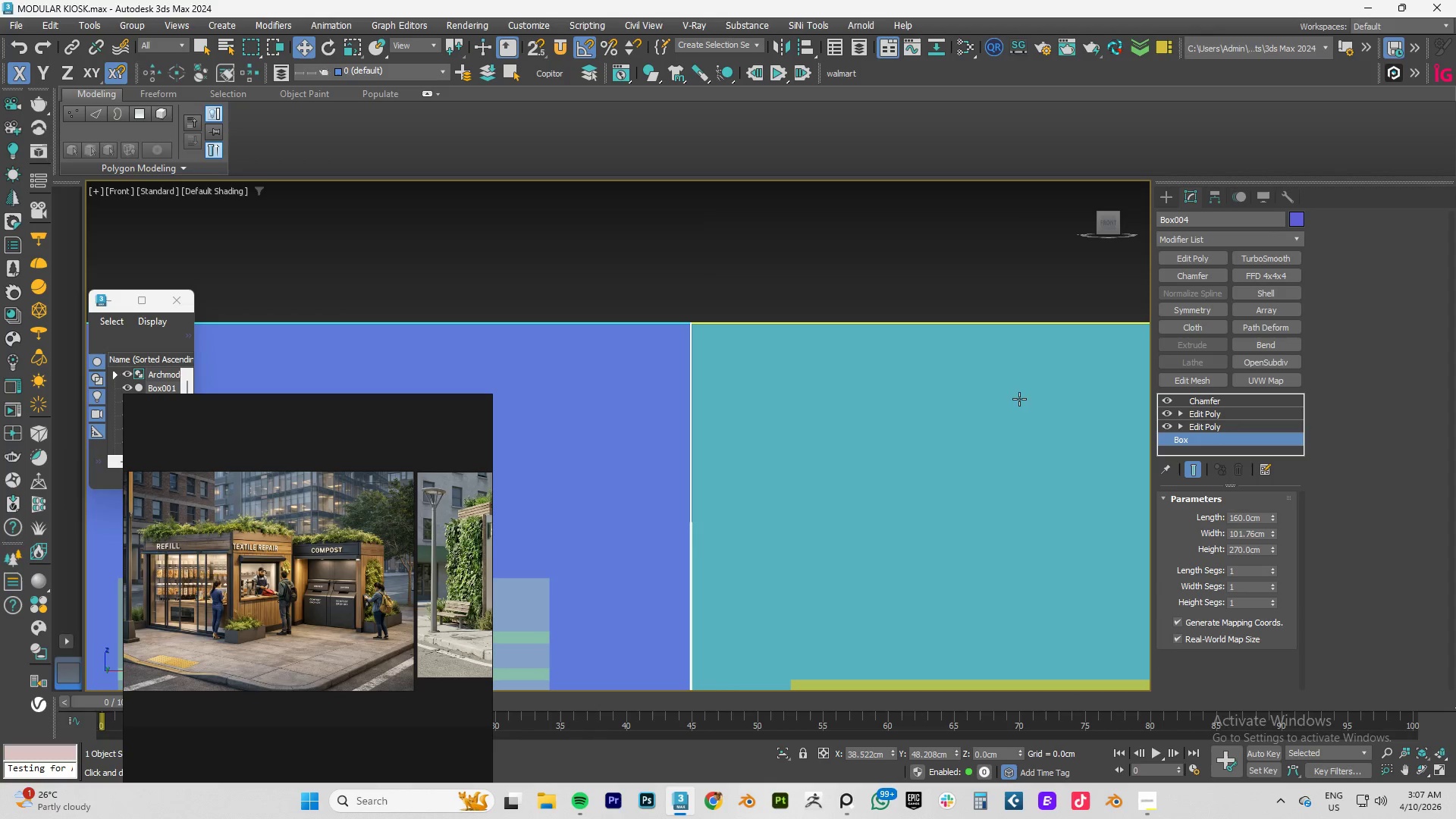 
left_click([908, 394])
 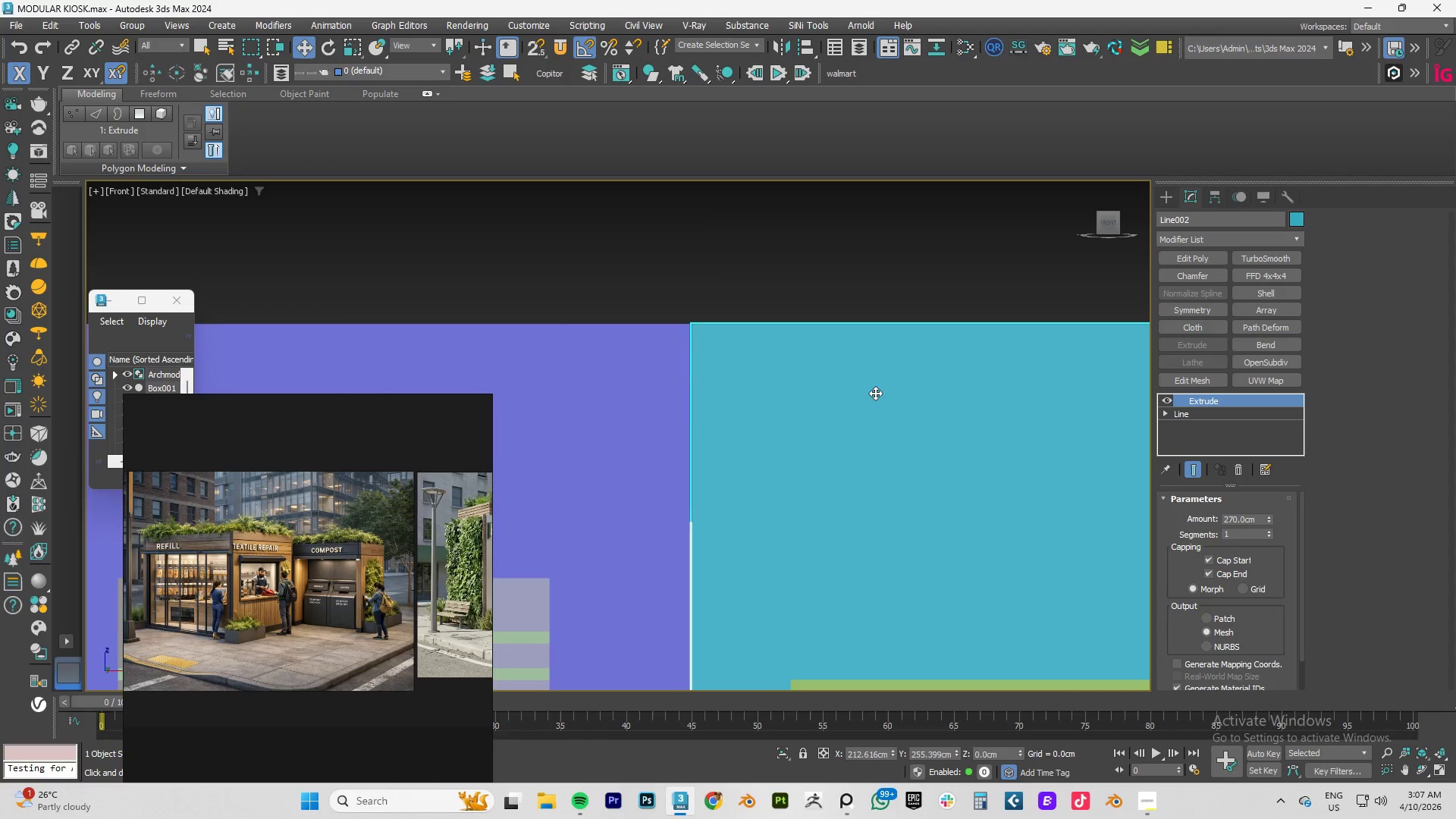 
scroll: coordinate [808, 384], scroll_direction: down, amount: 4.0
 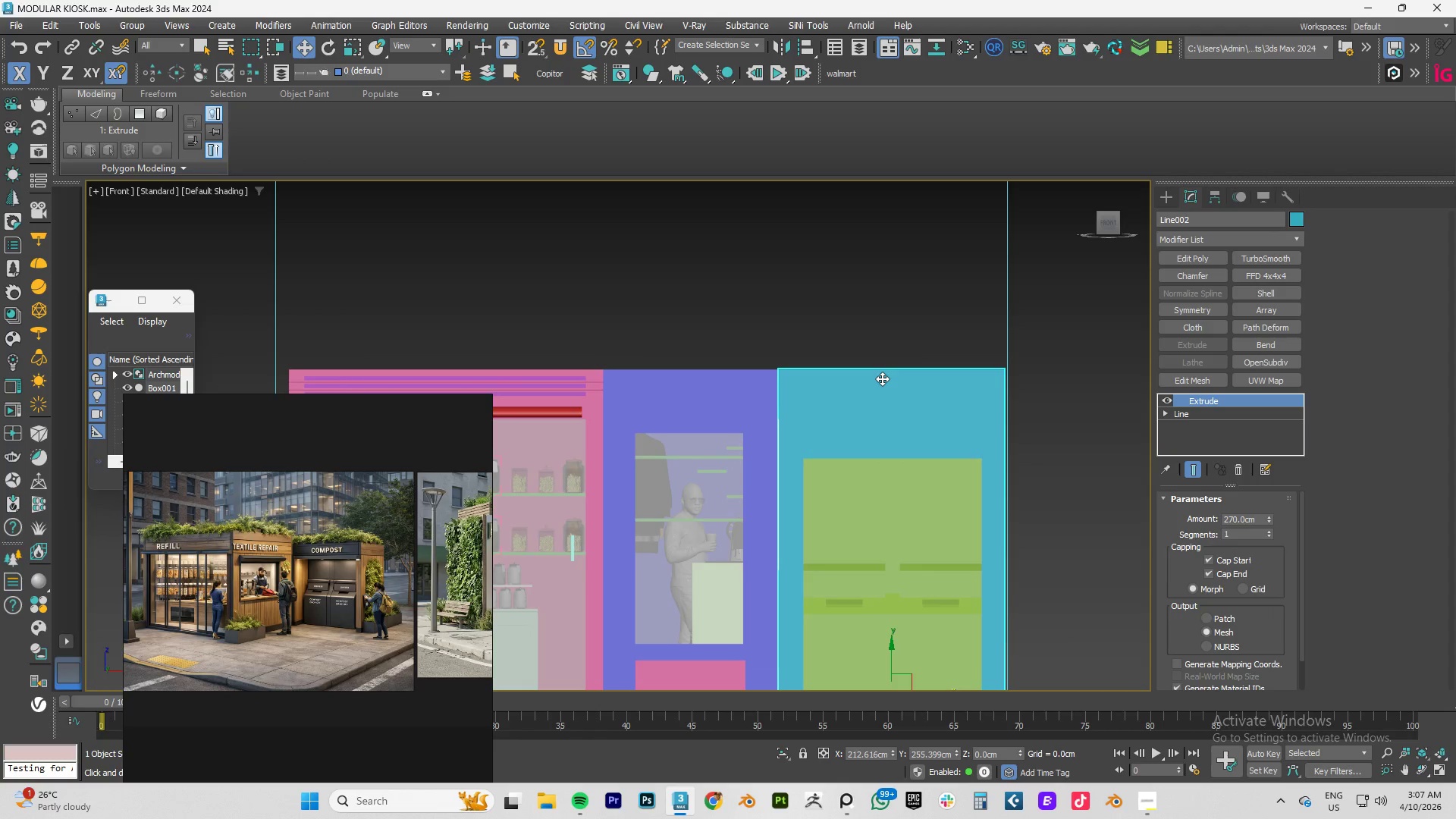 
hold_key(key=AltLeft, duration=1.5)
 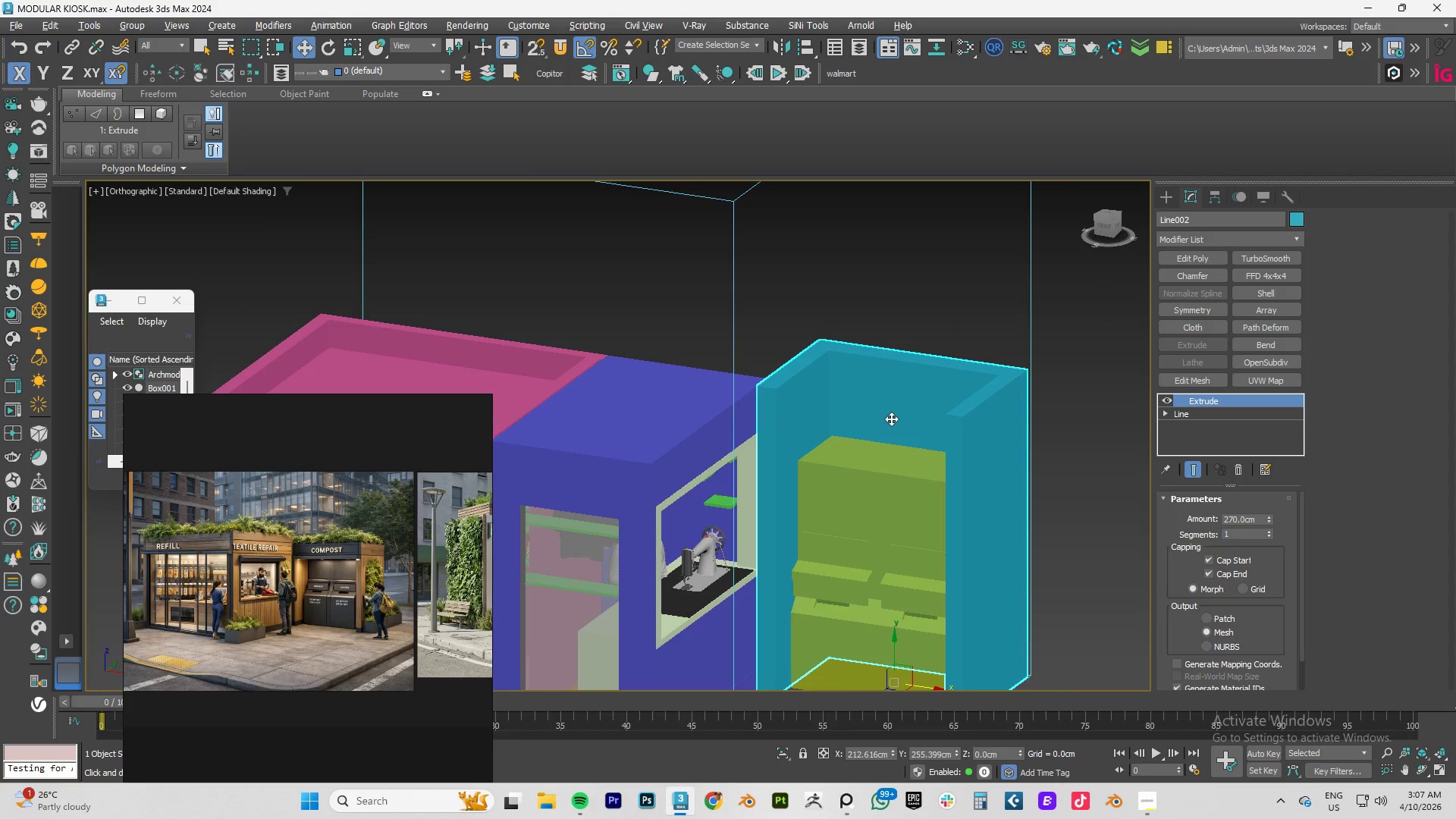 
hold_key(key=AltLeft, duration=0.72)
 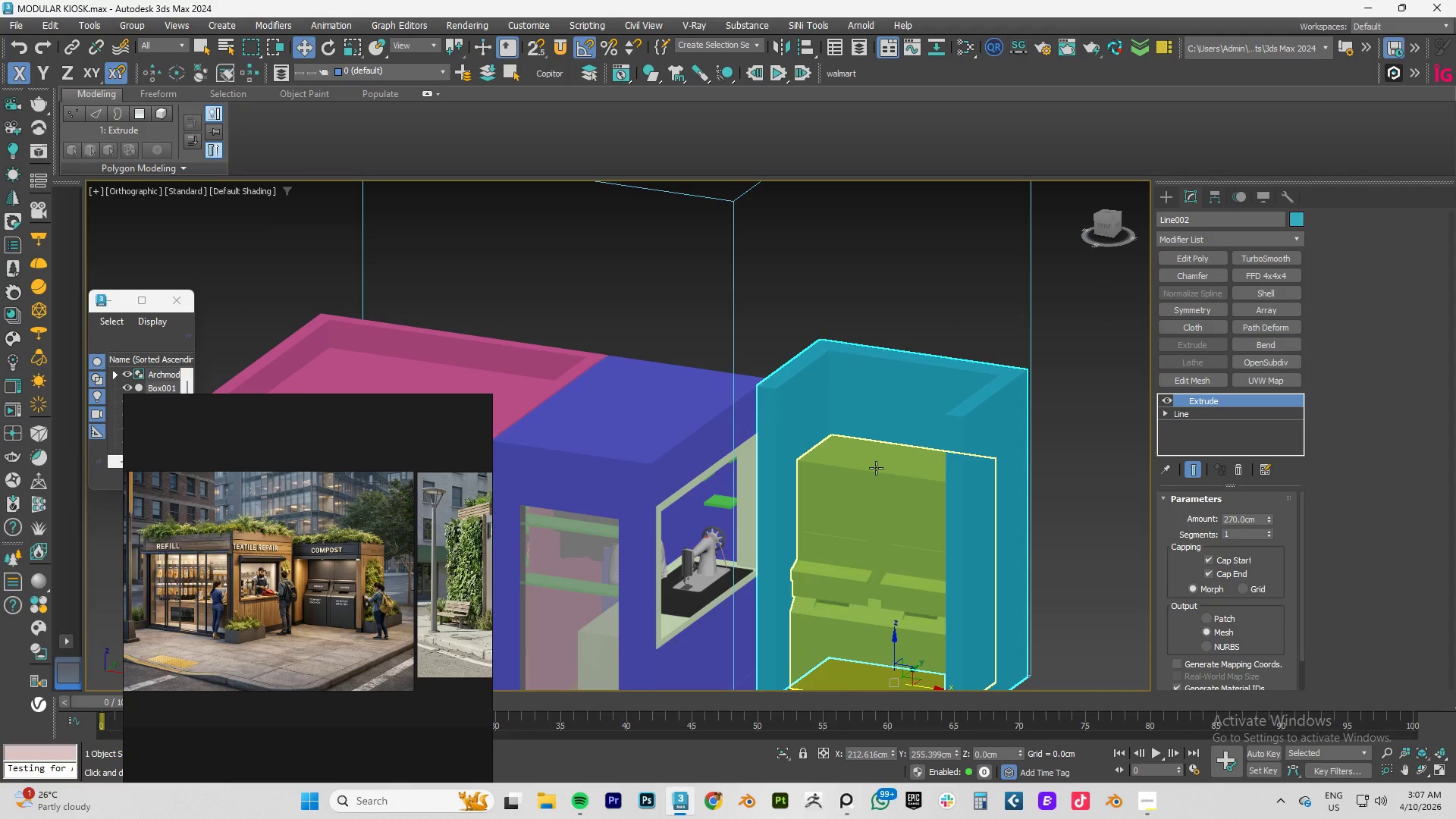 
left_click([876, 468])
 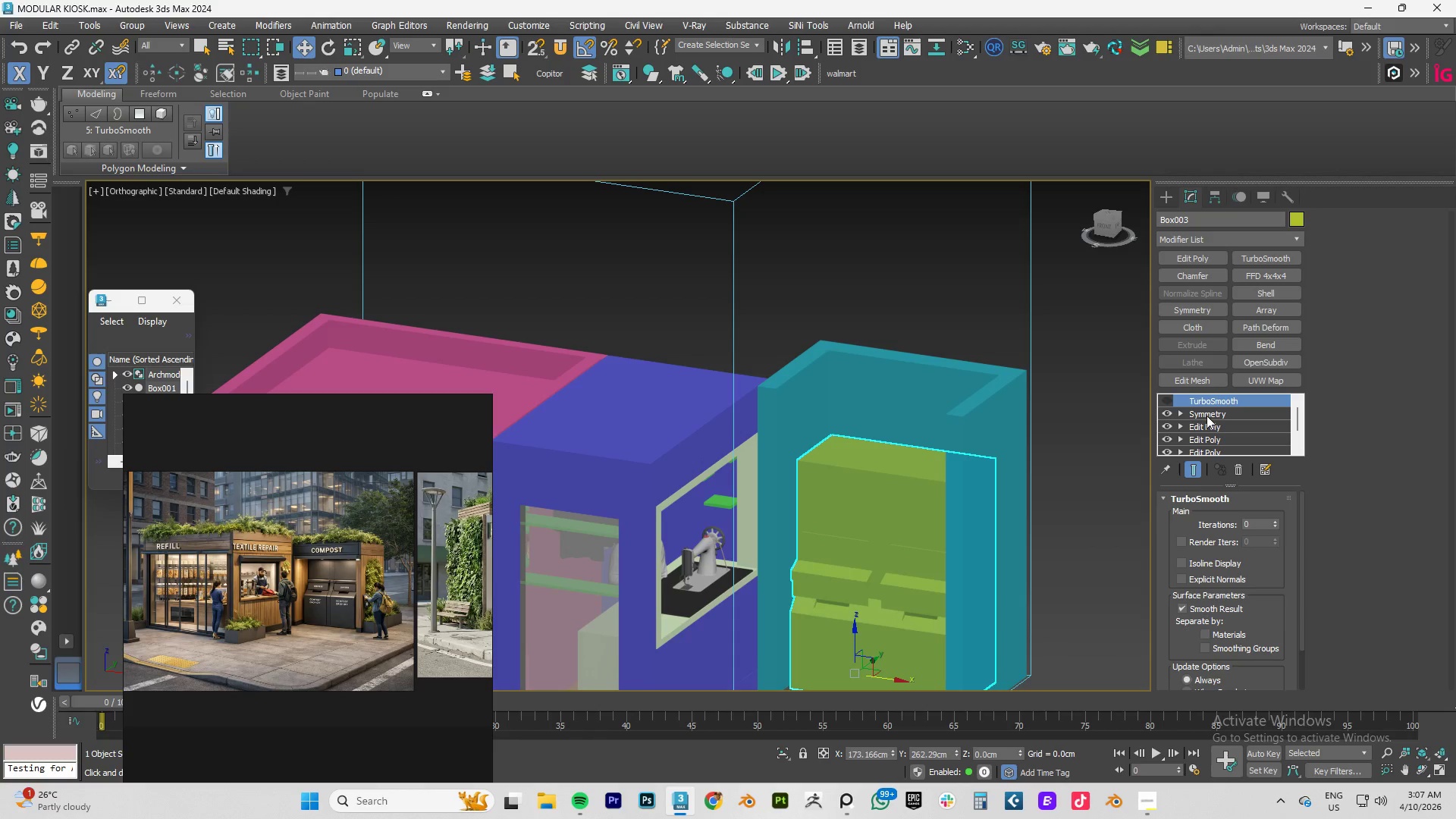 
left_click([1203, 428])
 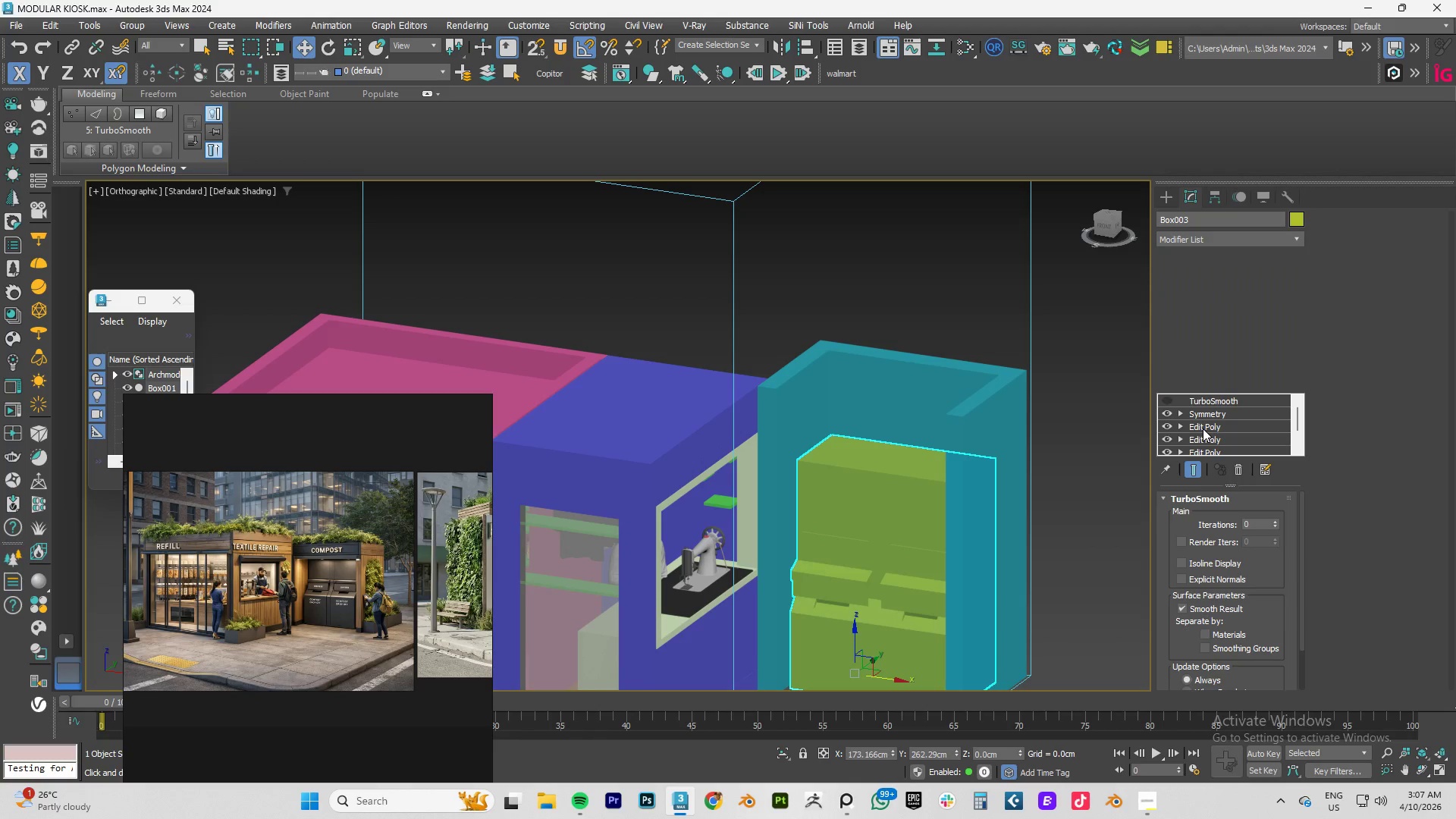 
key(1)
 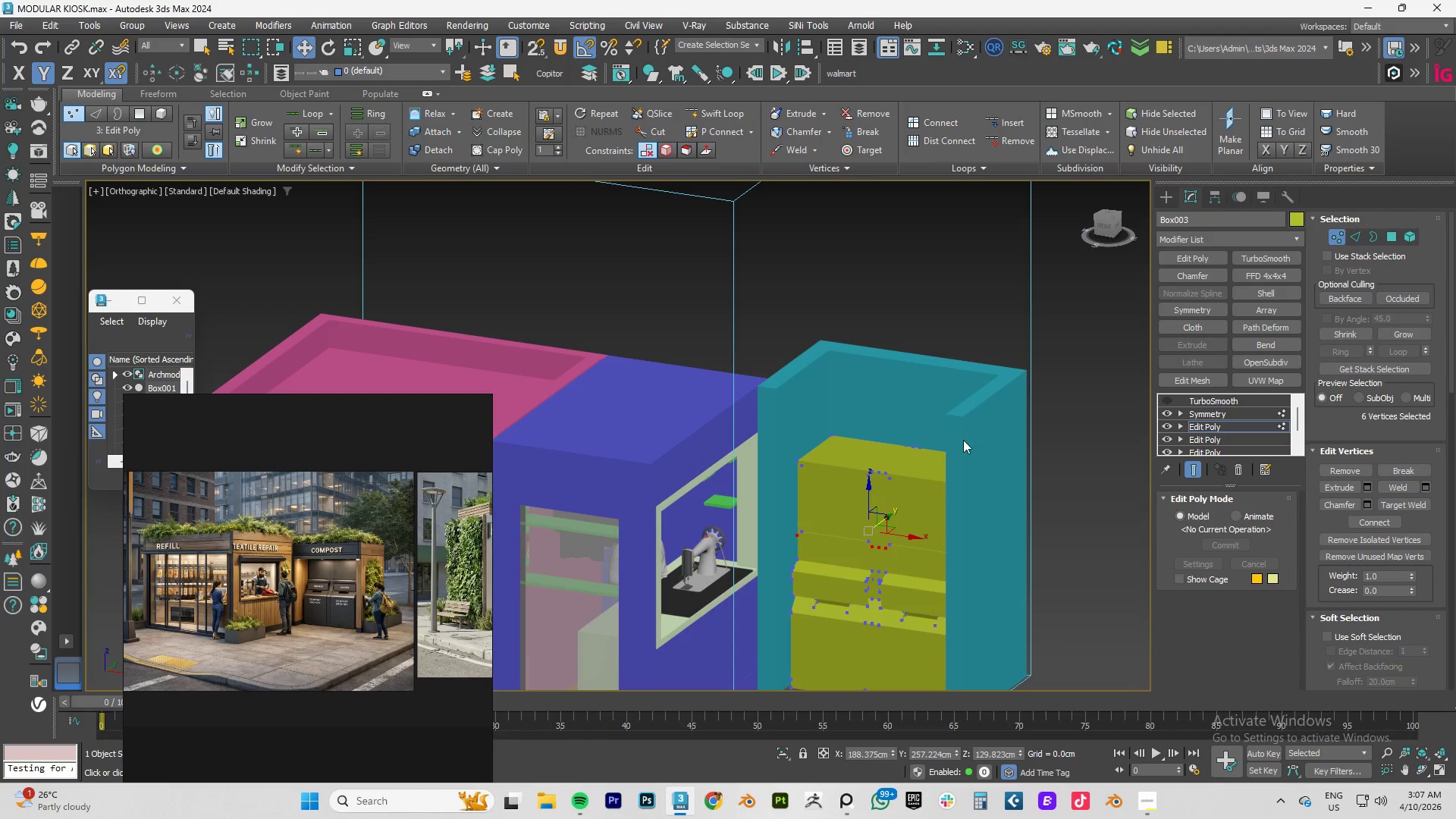 
hold_key(key=AltLeft, duration=0.98)
 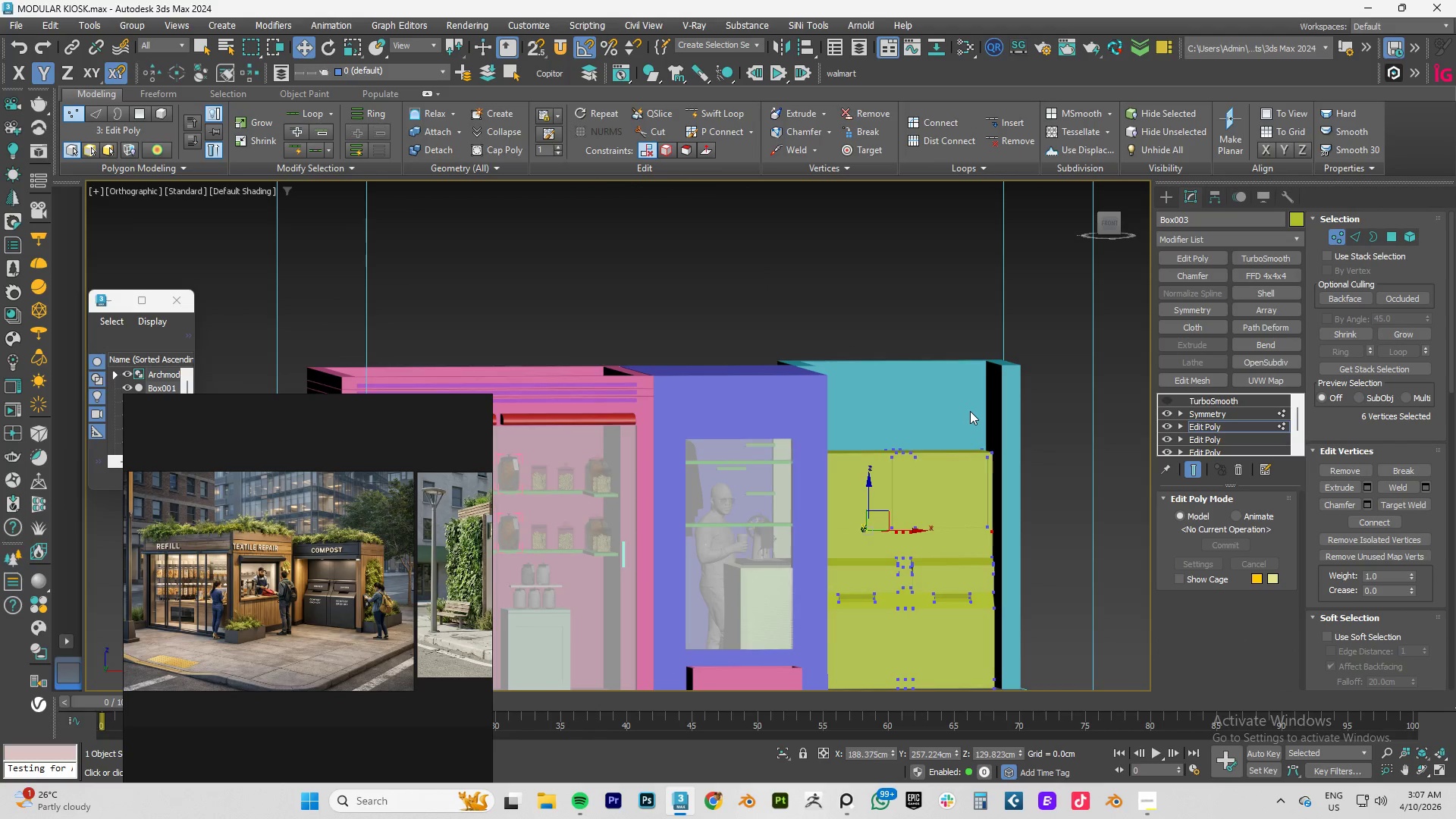 
key(F4)
 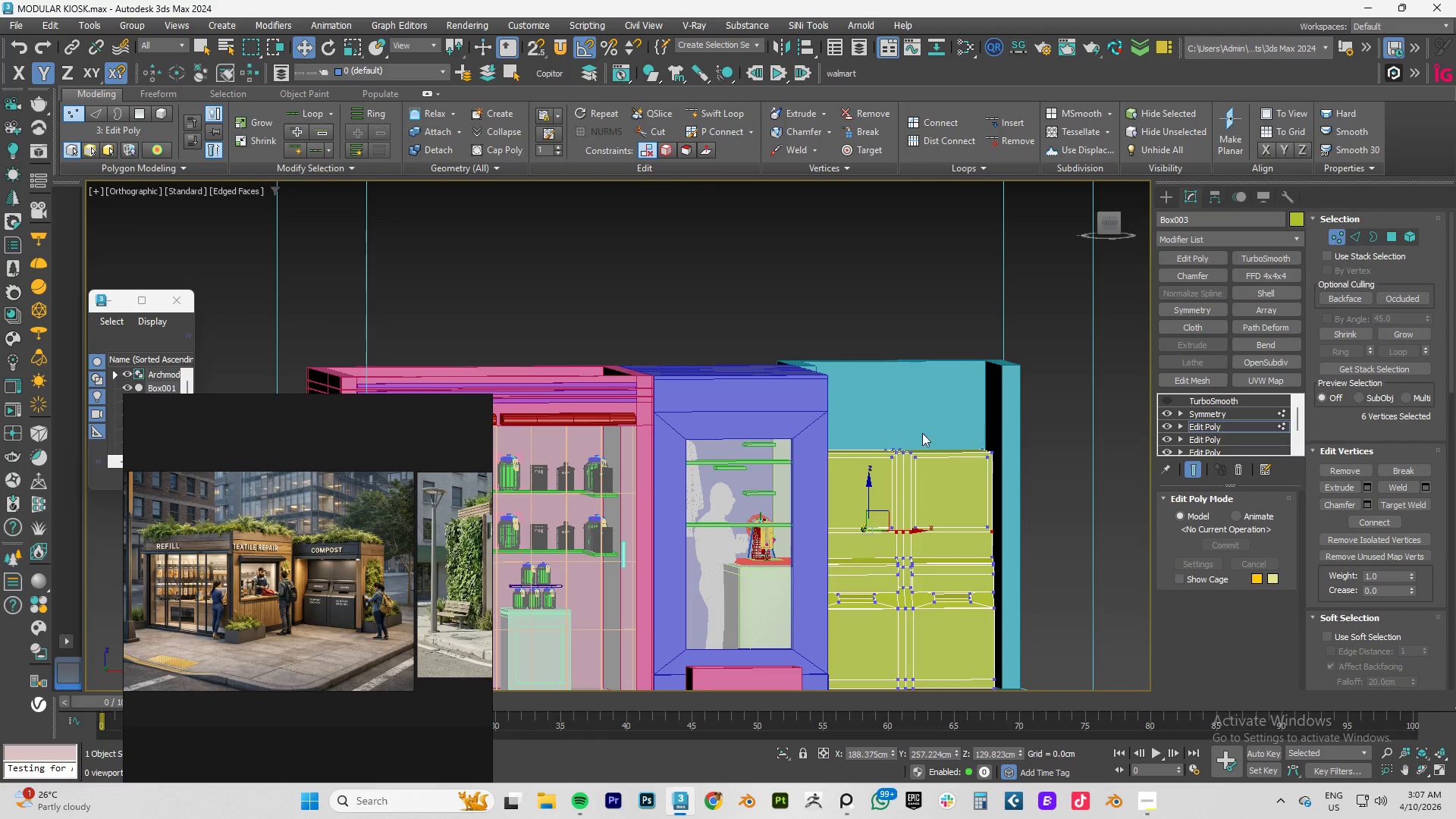 
scroll: coordinate [886, 434], scroll_direction: down, amount: 1.0
 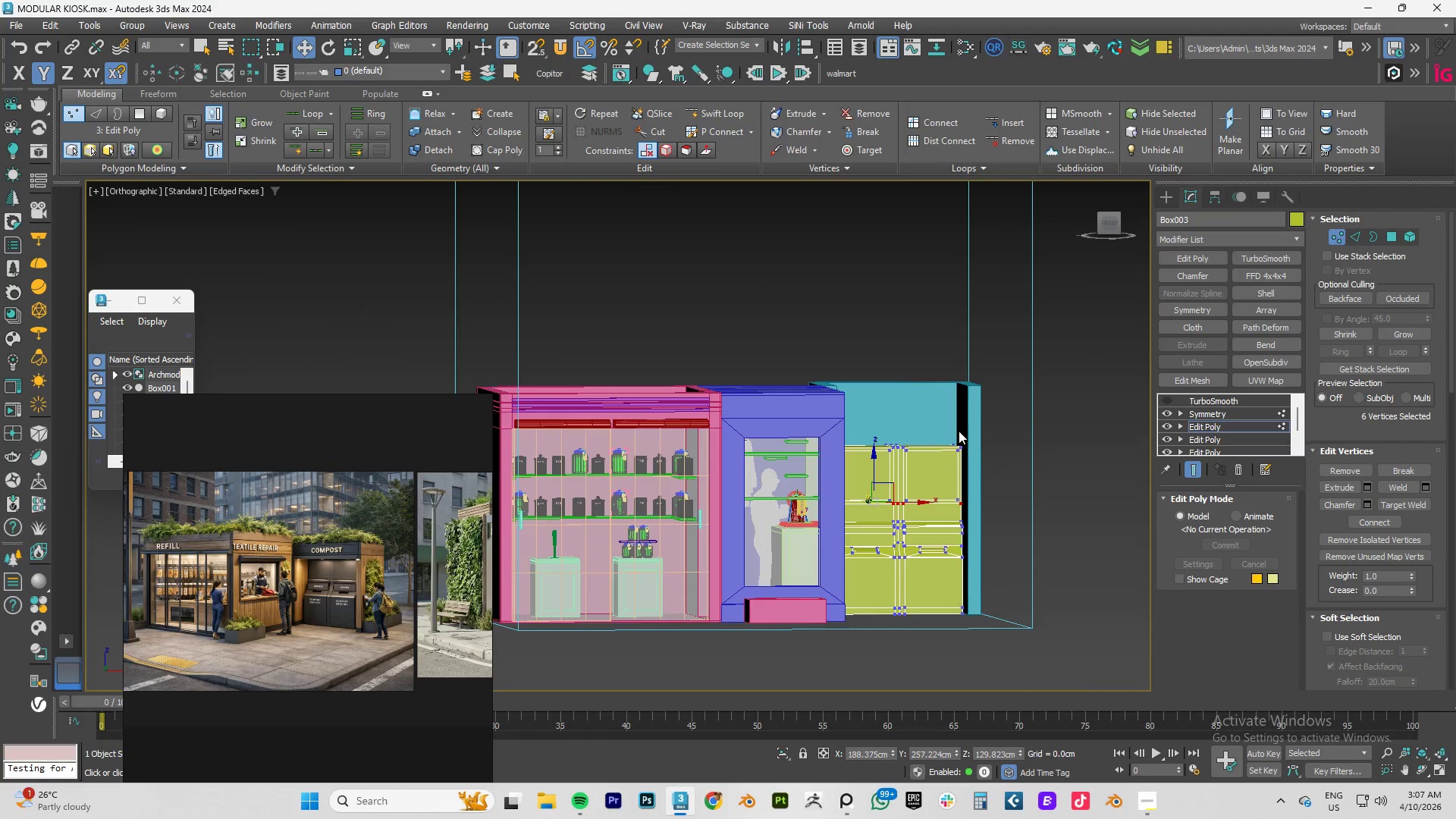 
hold_key(key=AltLeft, duration=0.69)
 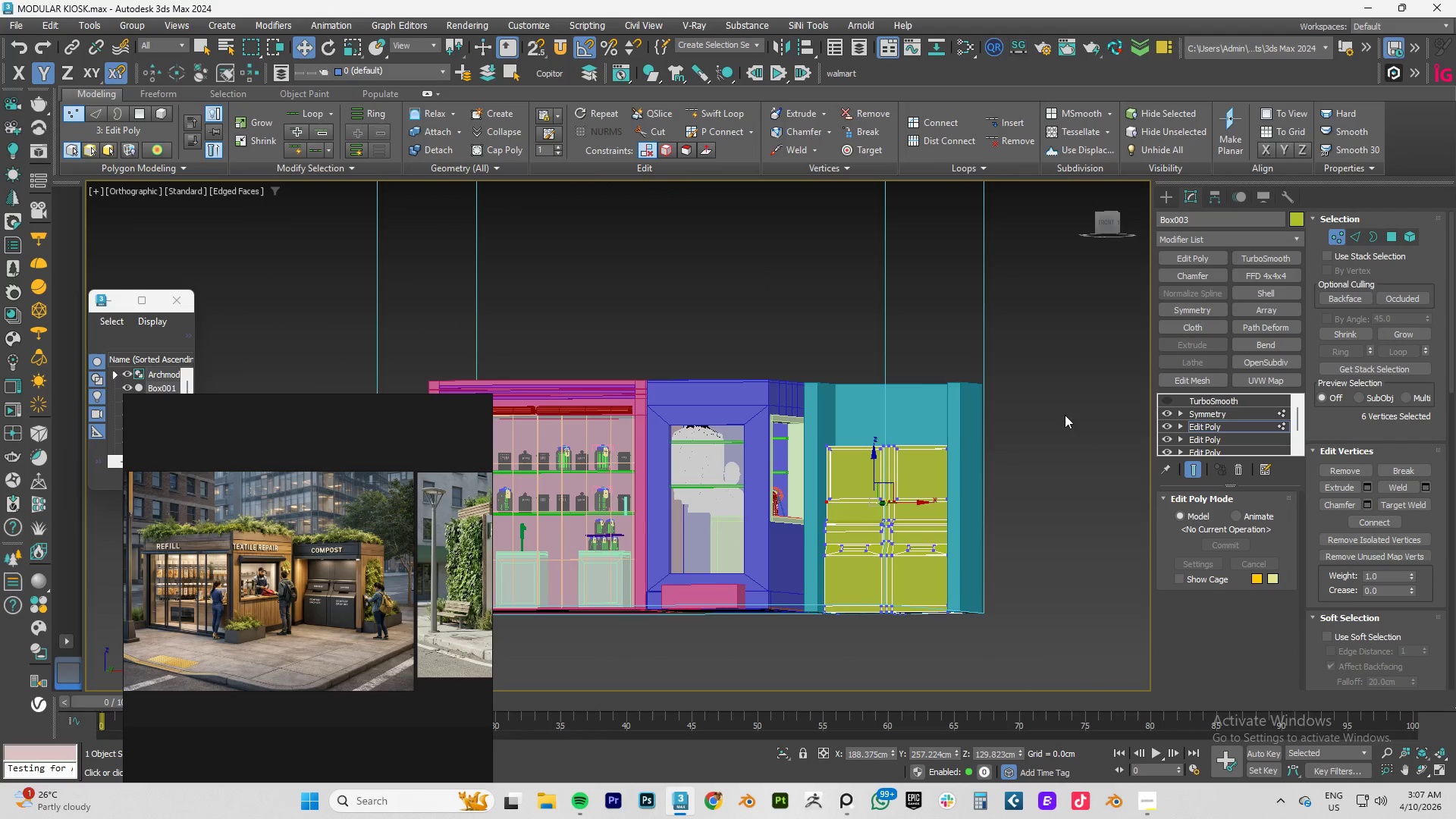 
left_click_drag(start_coordinate=[1064, 415], to_coordinate=[777, 460])
 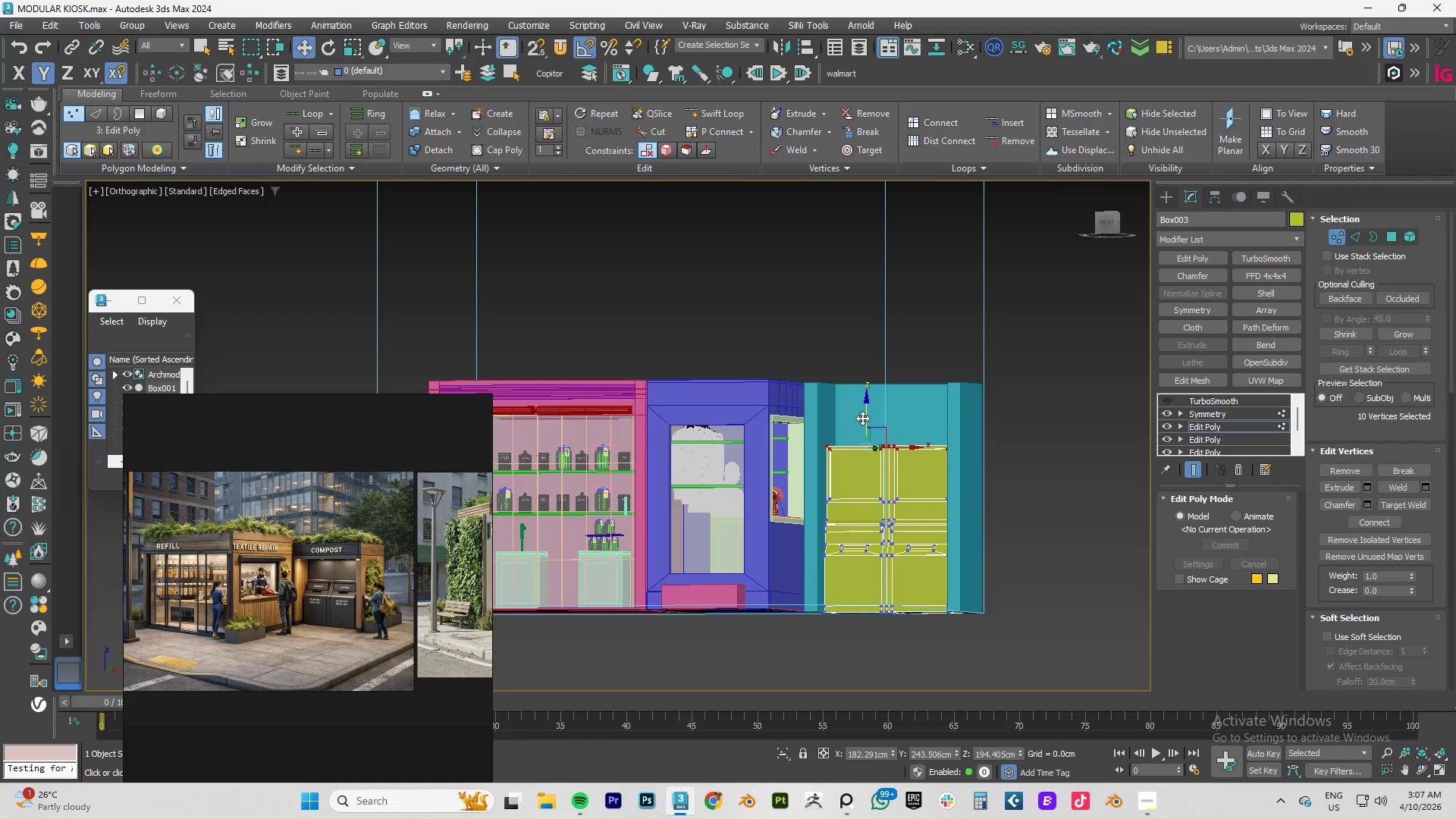 
left_click_drag(start_coordinate=[864, 416], to_coordinate=[866, 396])
 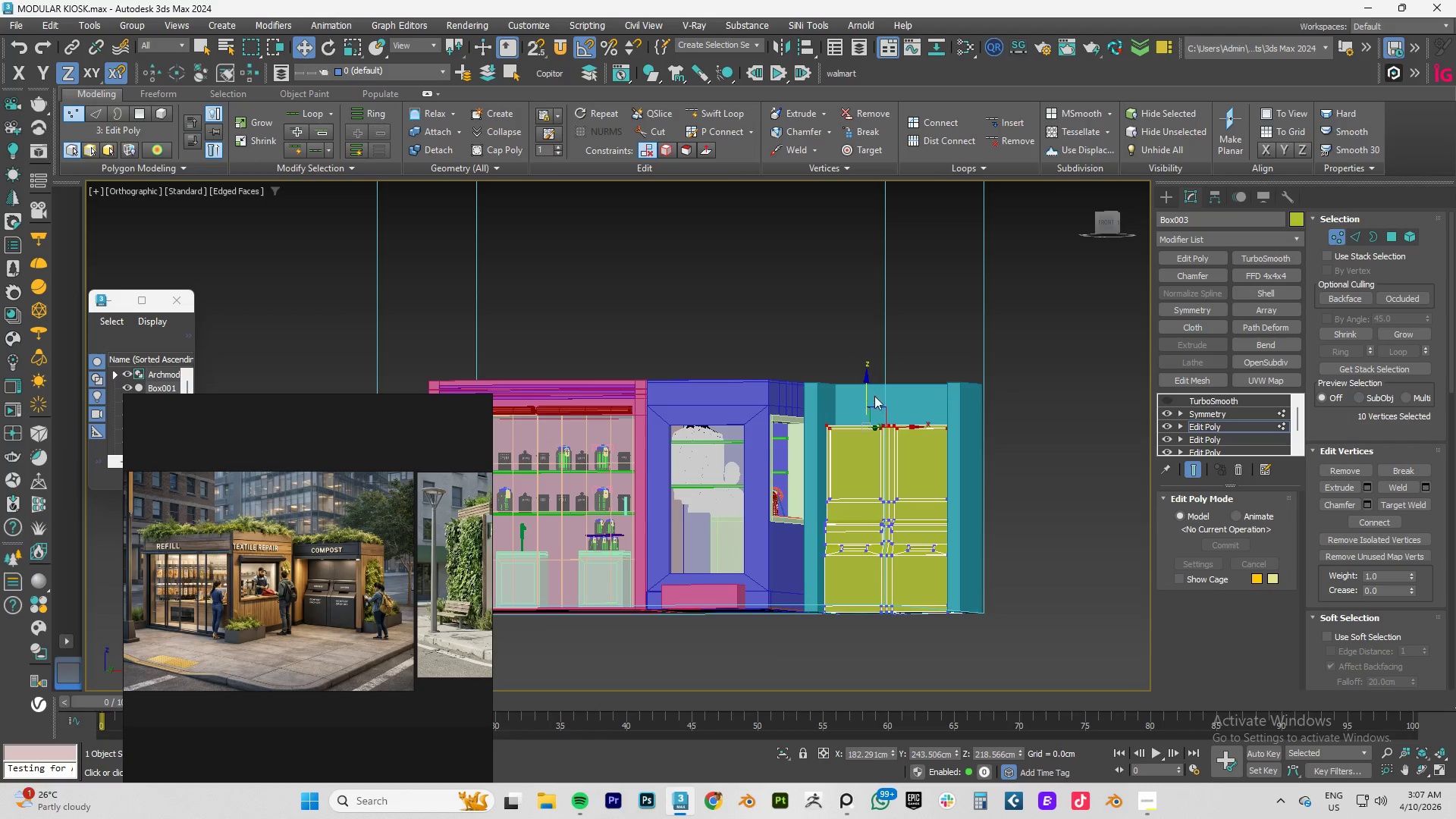 
hold_key(key=AltLeft, duration=1.5)
 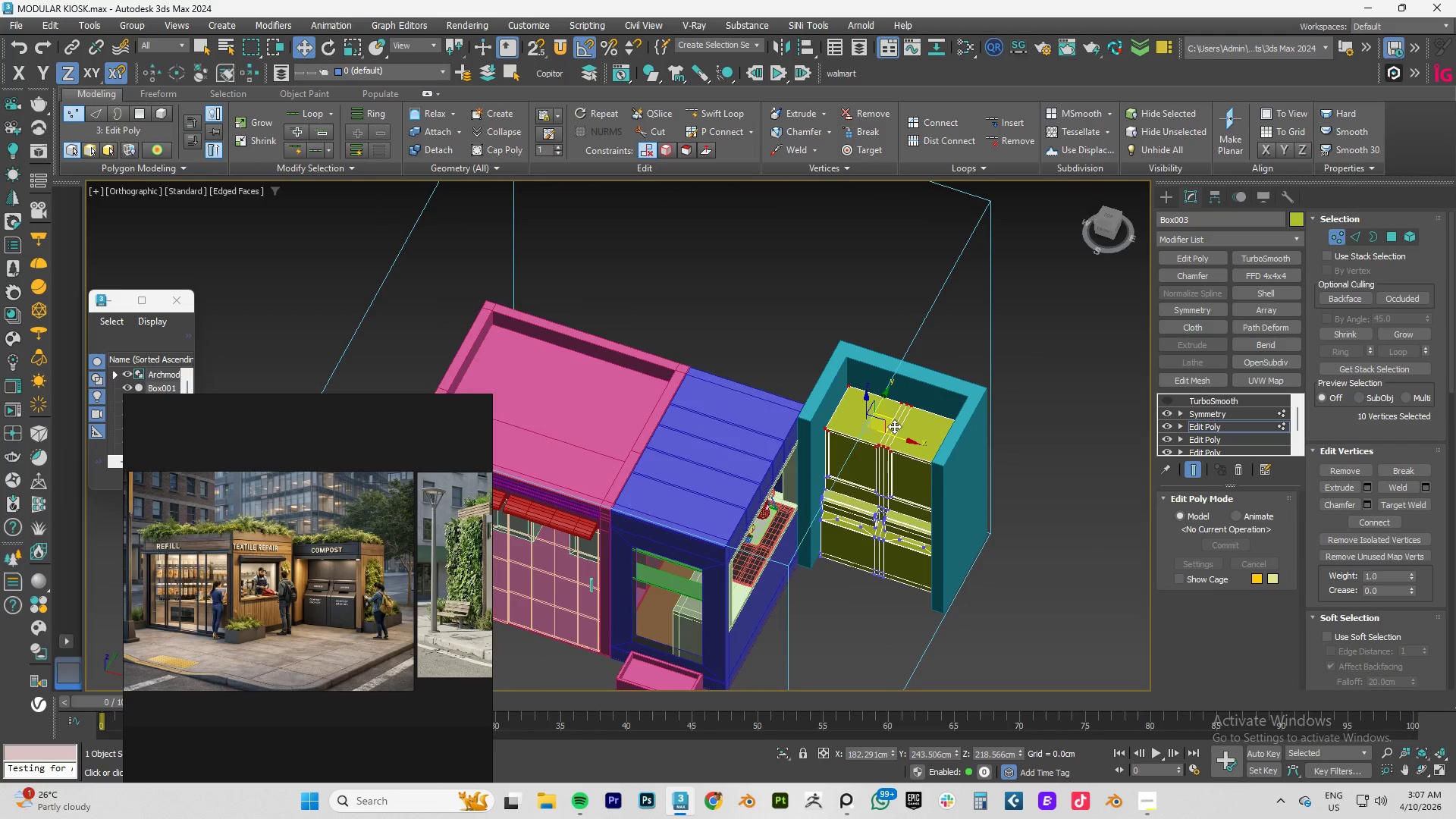 
key(Alt+AltLeft)
 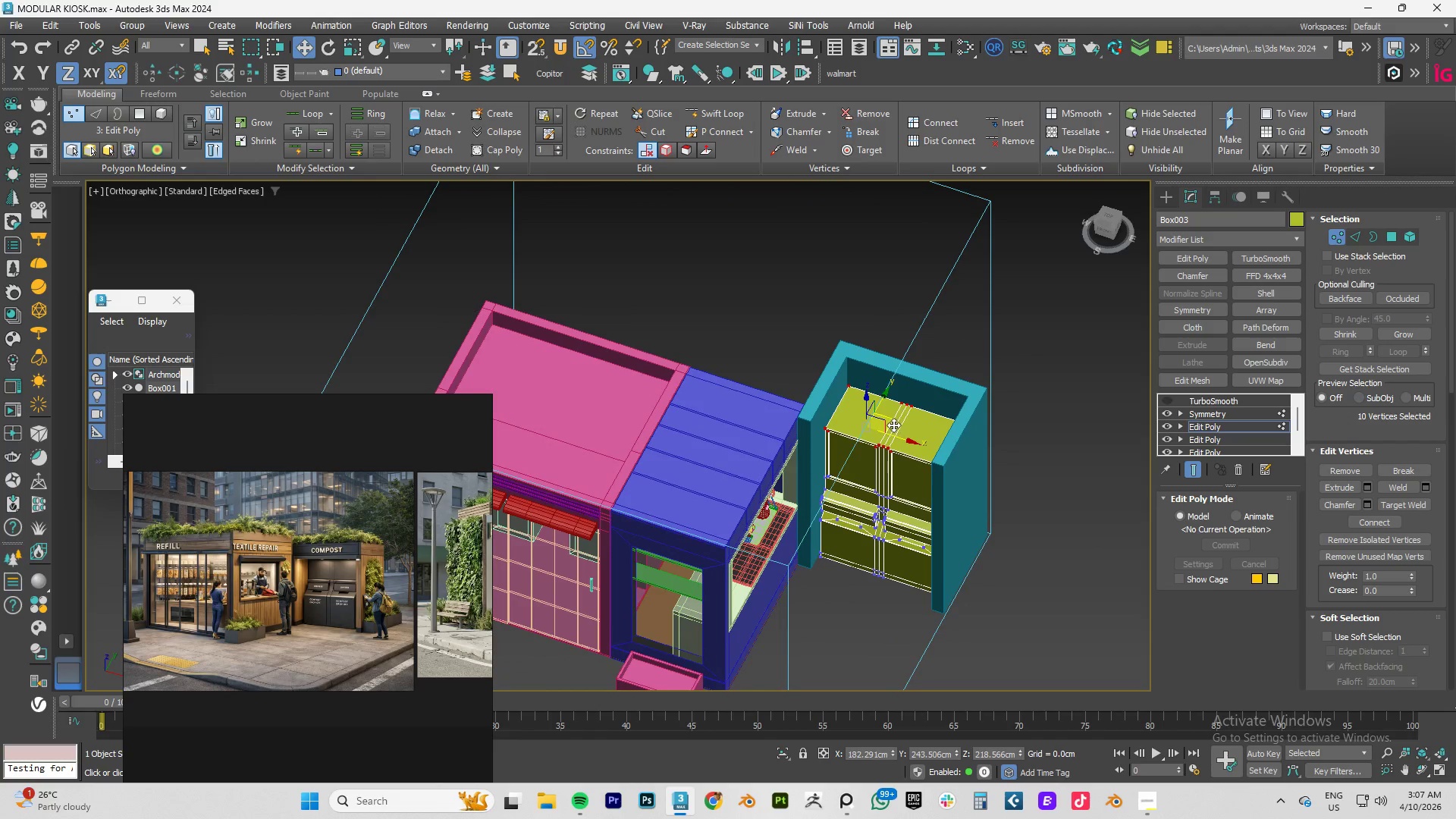 
scroll: coordinate [887, 419], scroll_direction: up, amount: 2.0
 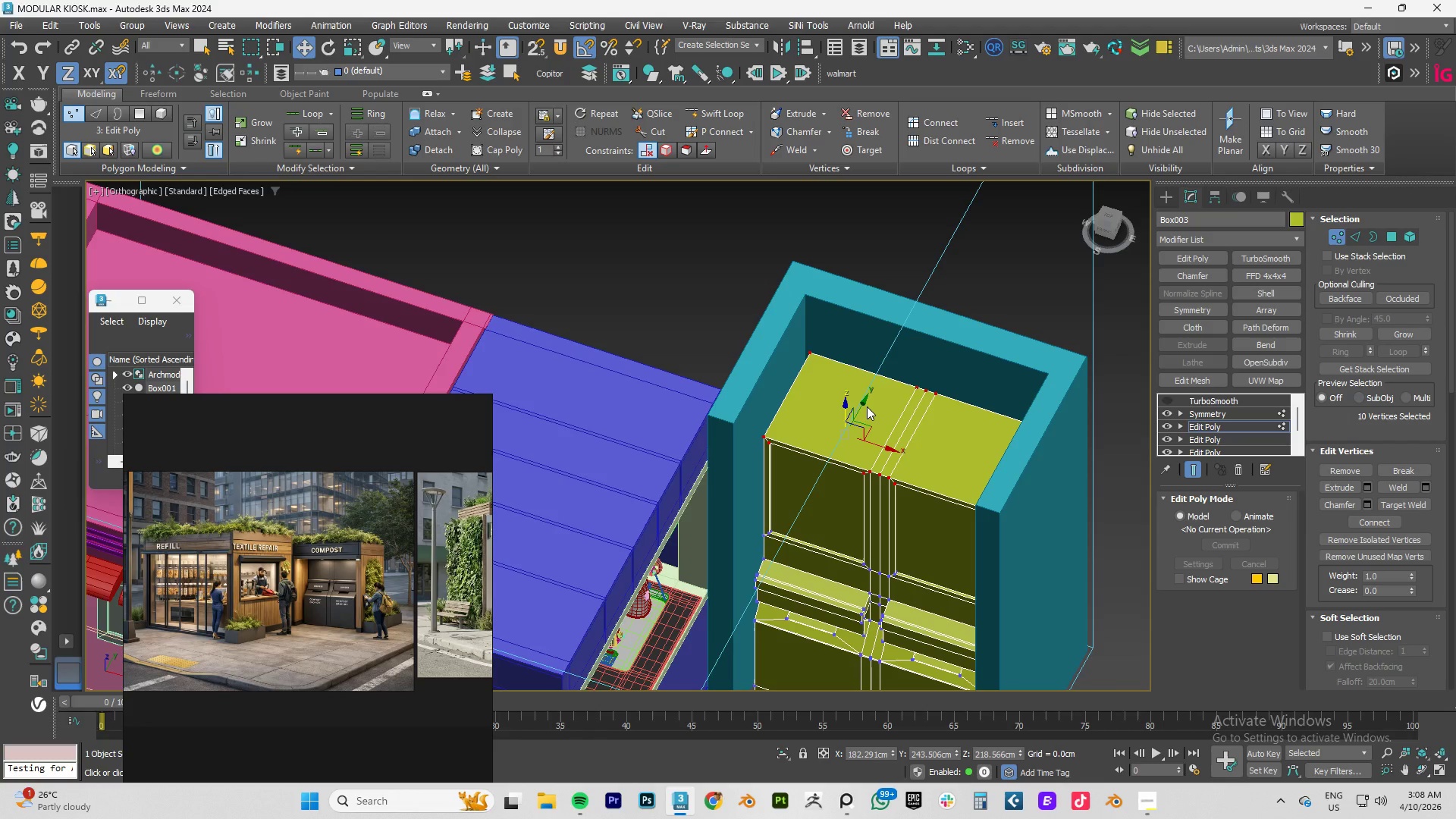 
wait(18.45)
 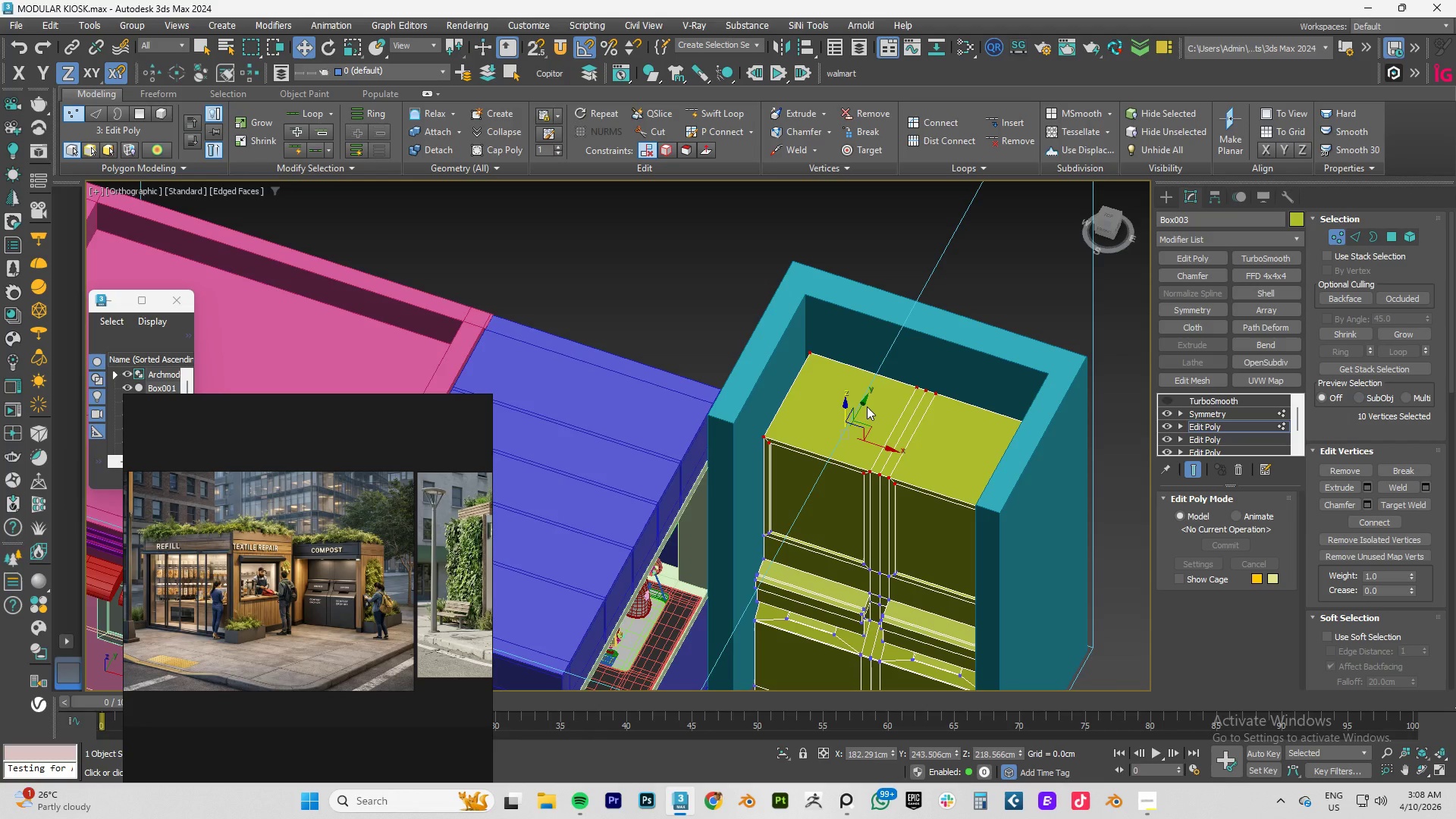 
hold_key(key=AltLeft, duration=1.5)
 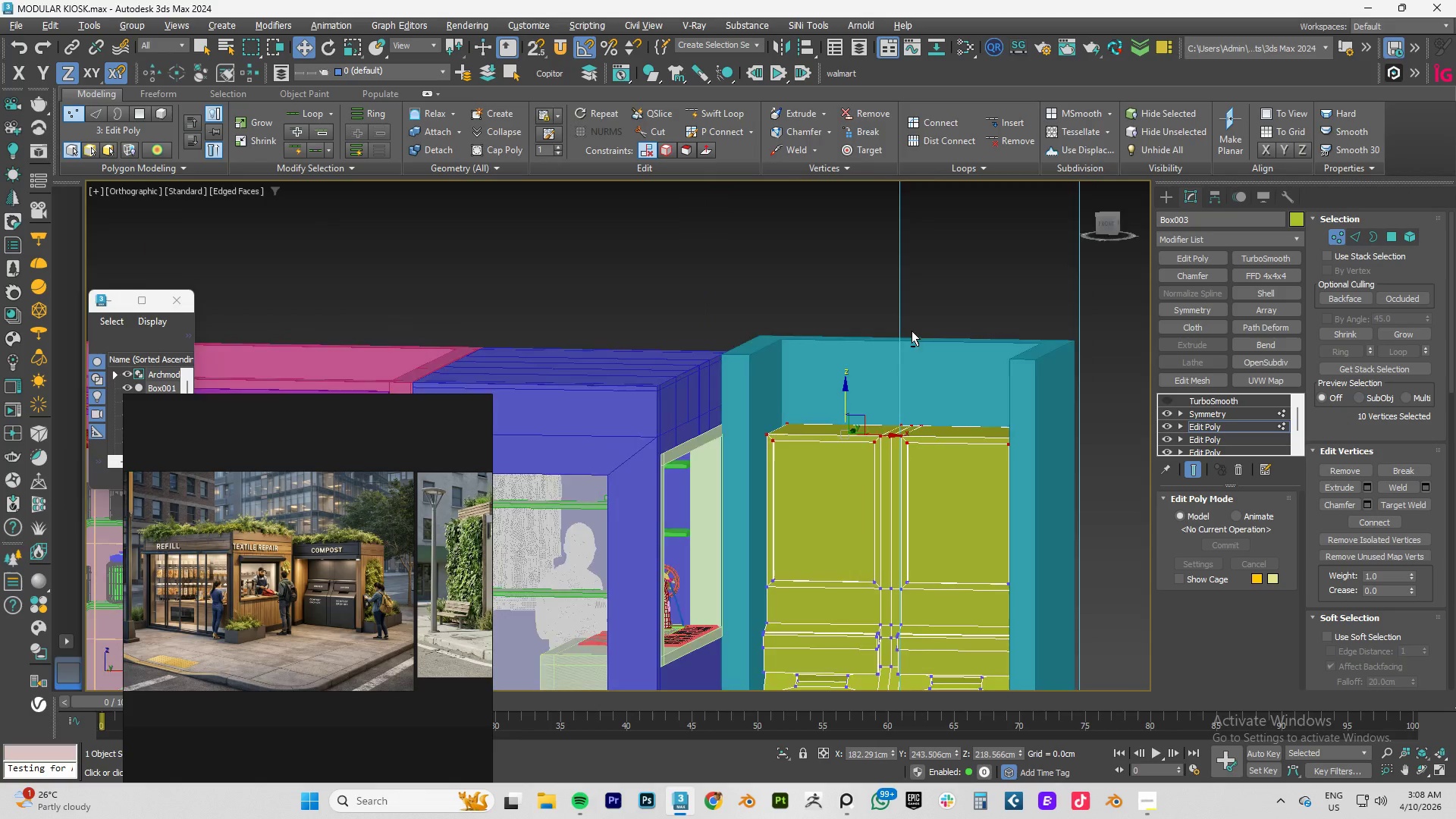 
hold_key(key=AltLeft, duration=1.52)
 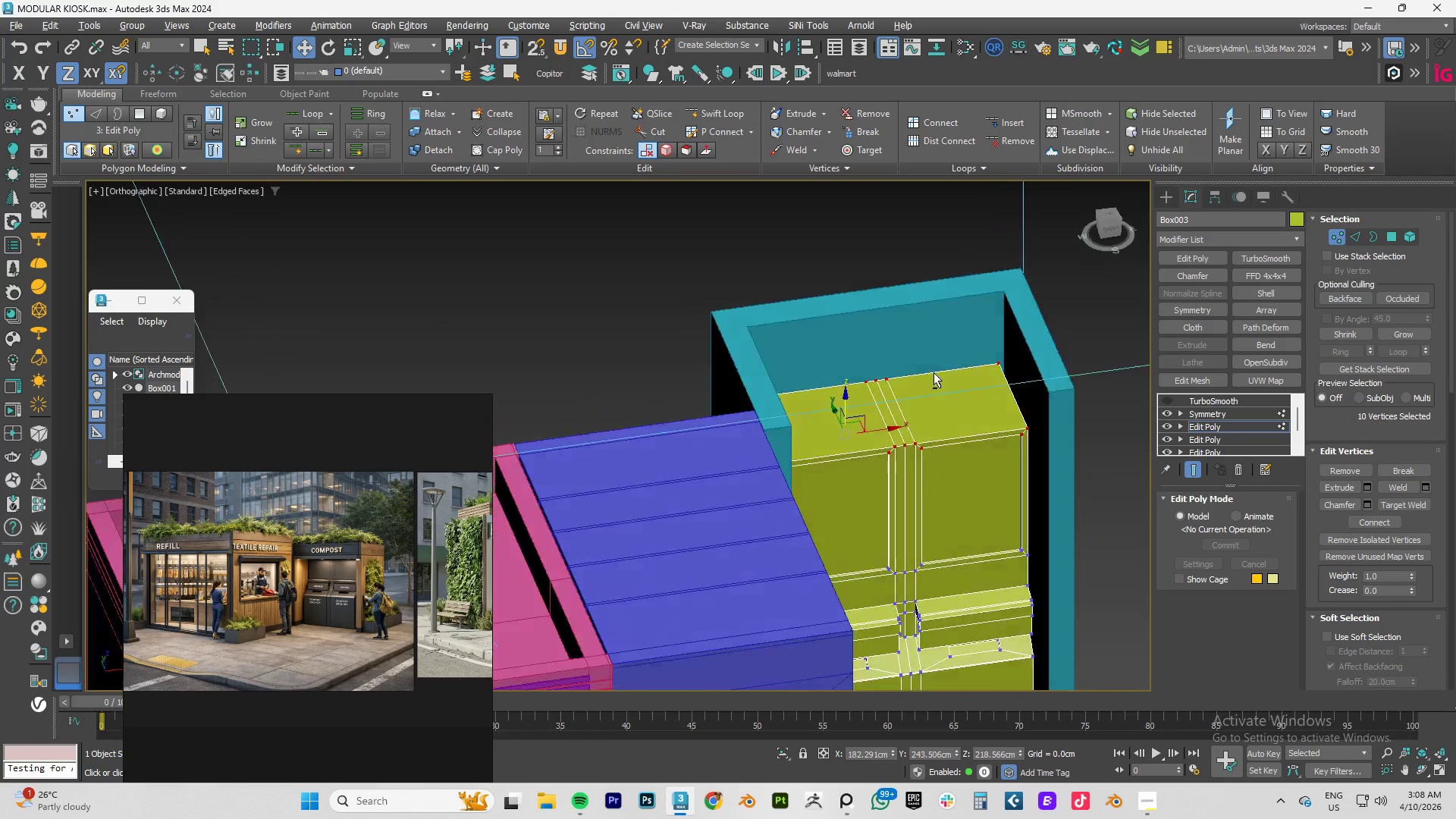 
hold_key(key=AltLeft, duration=1.16)
 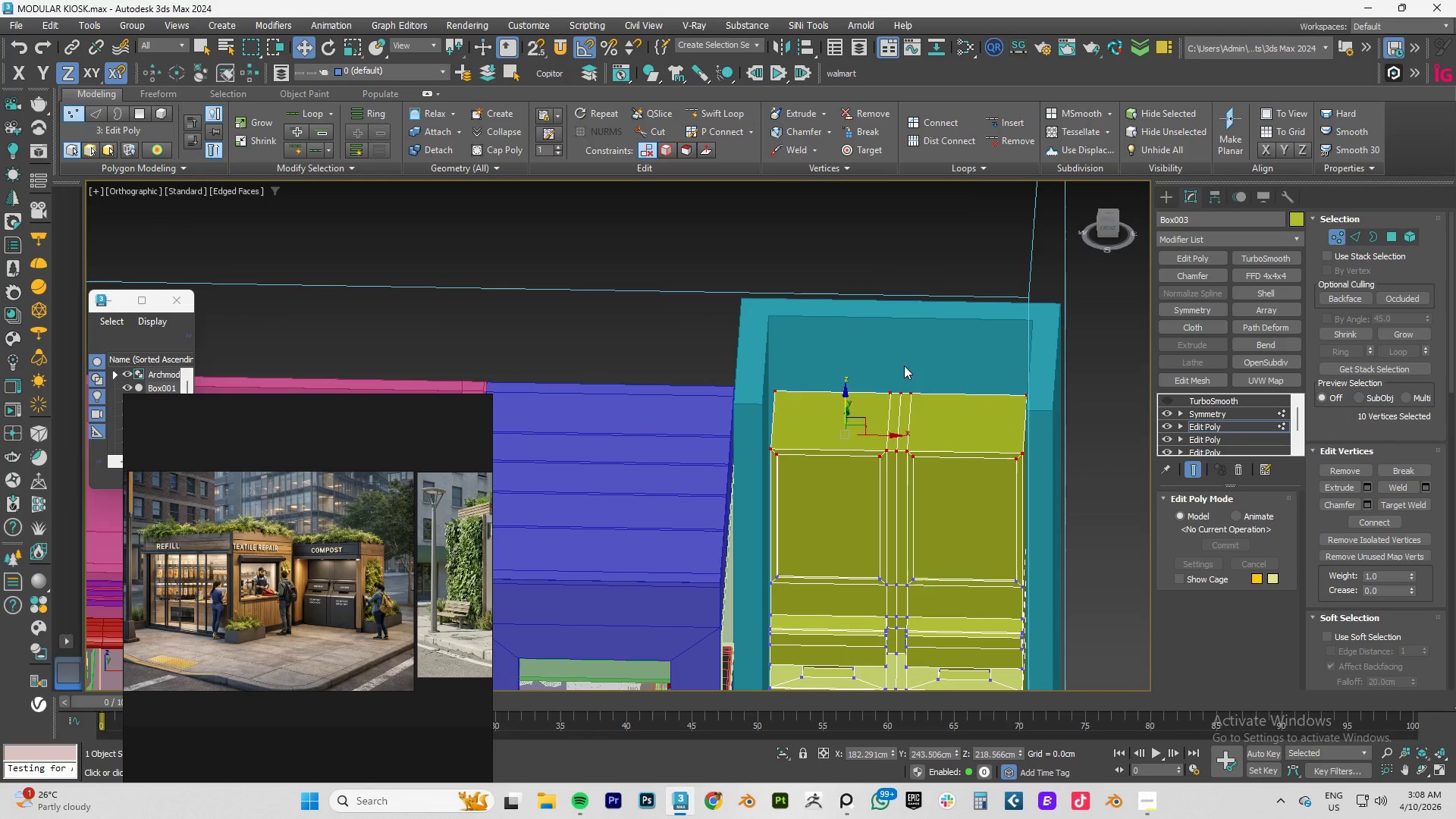 
hold_key(key=AltLeft, duration=0.72)
 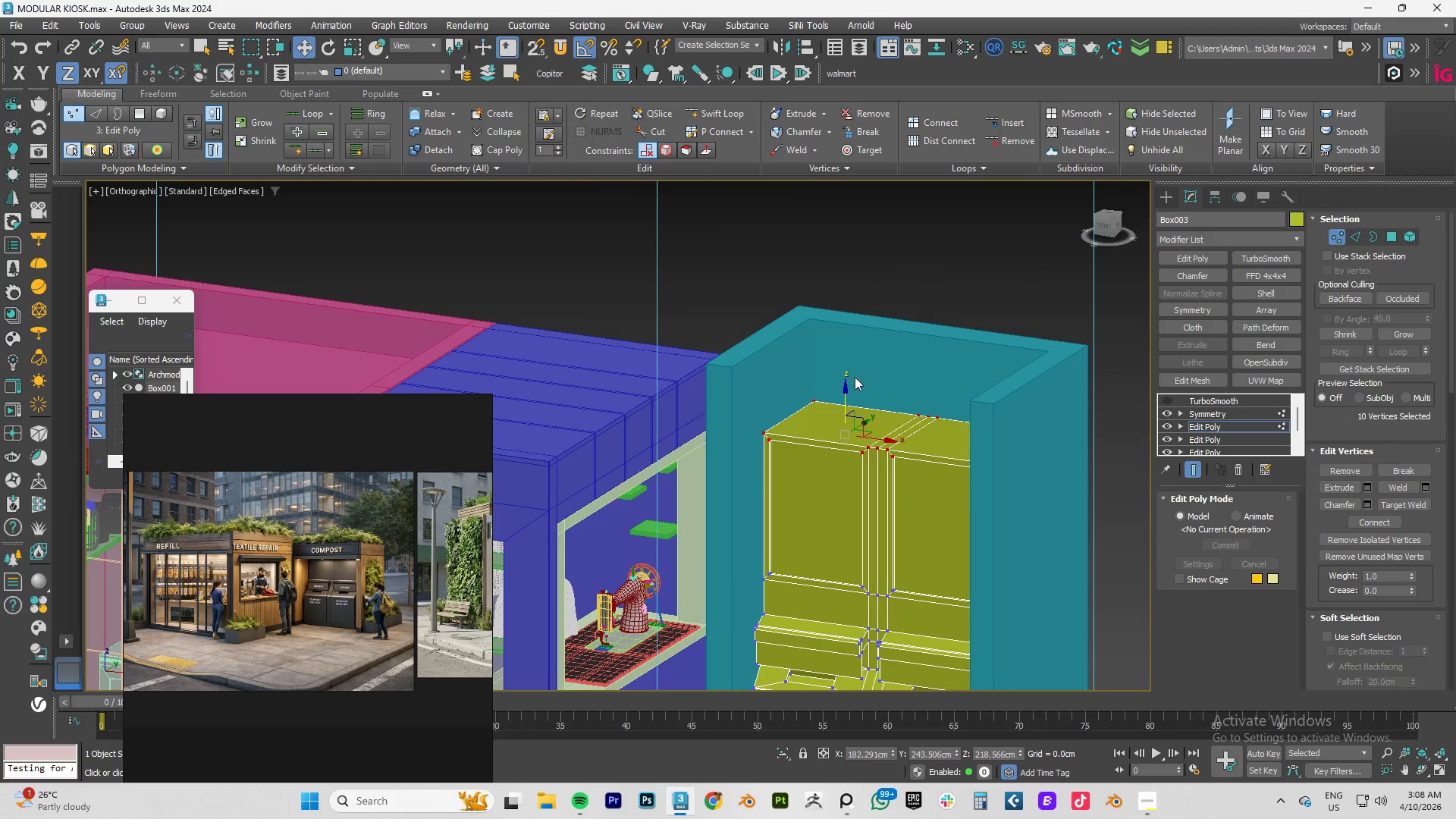 
key(Alt+1)
 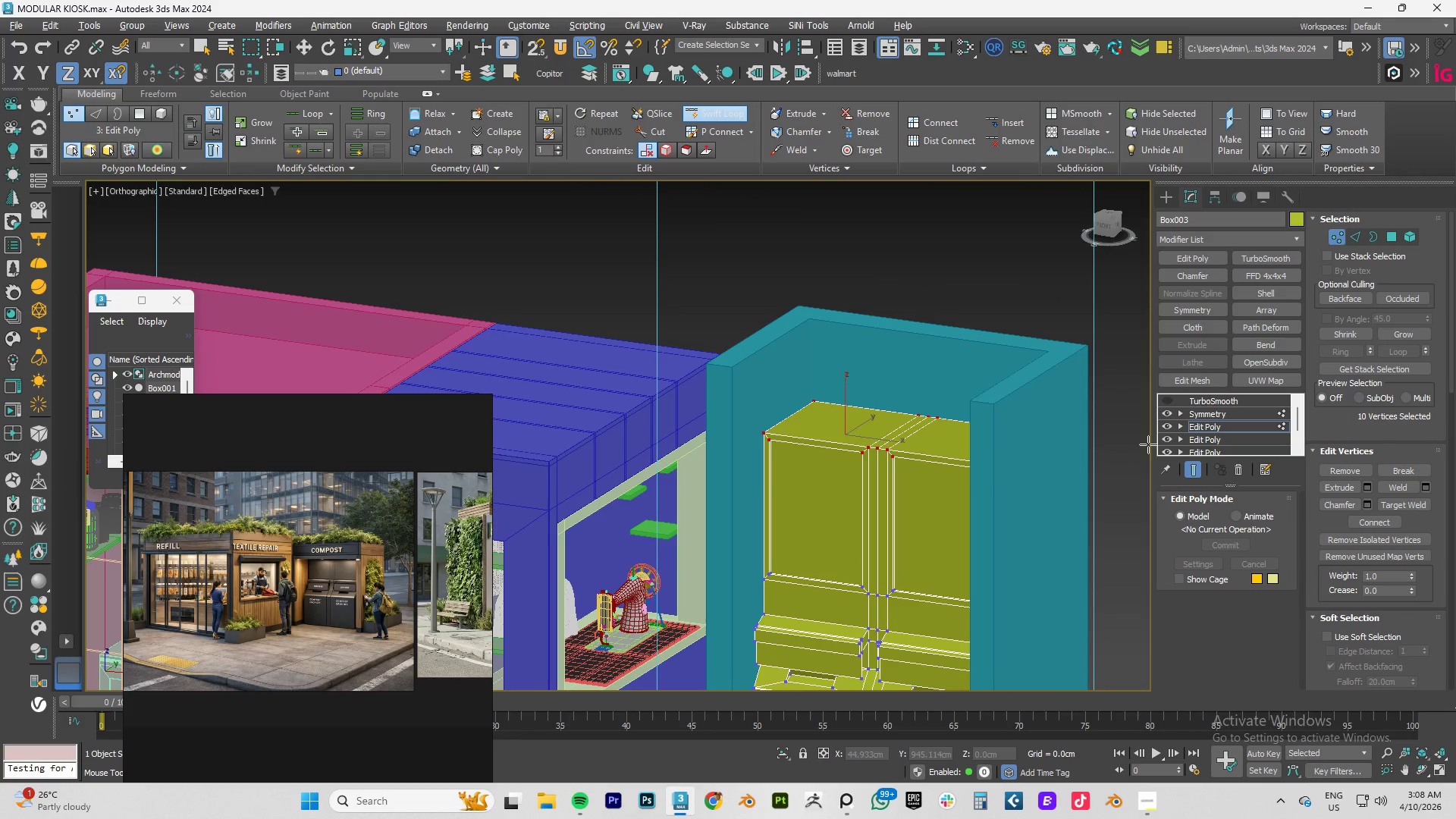 
left_click([1227, 427])
 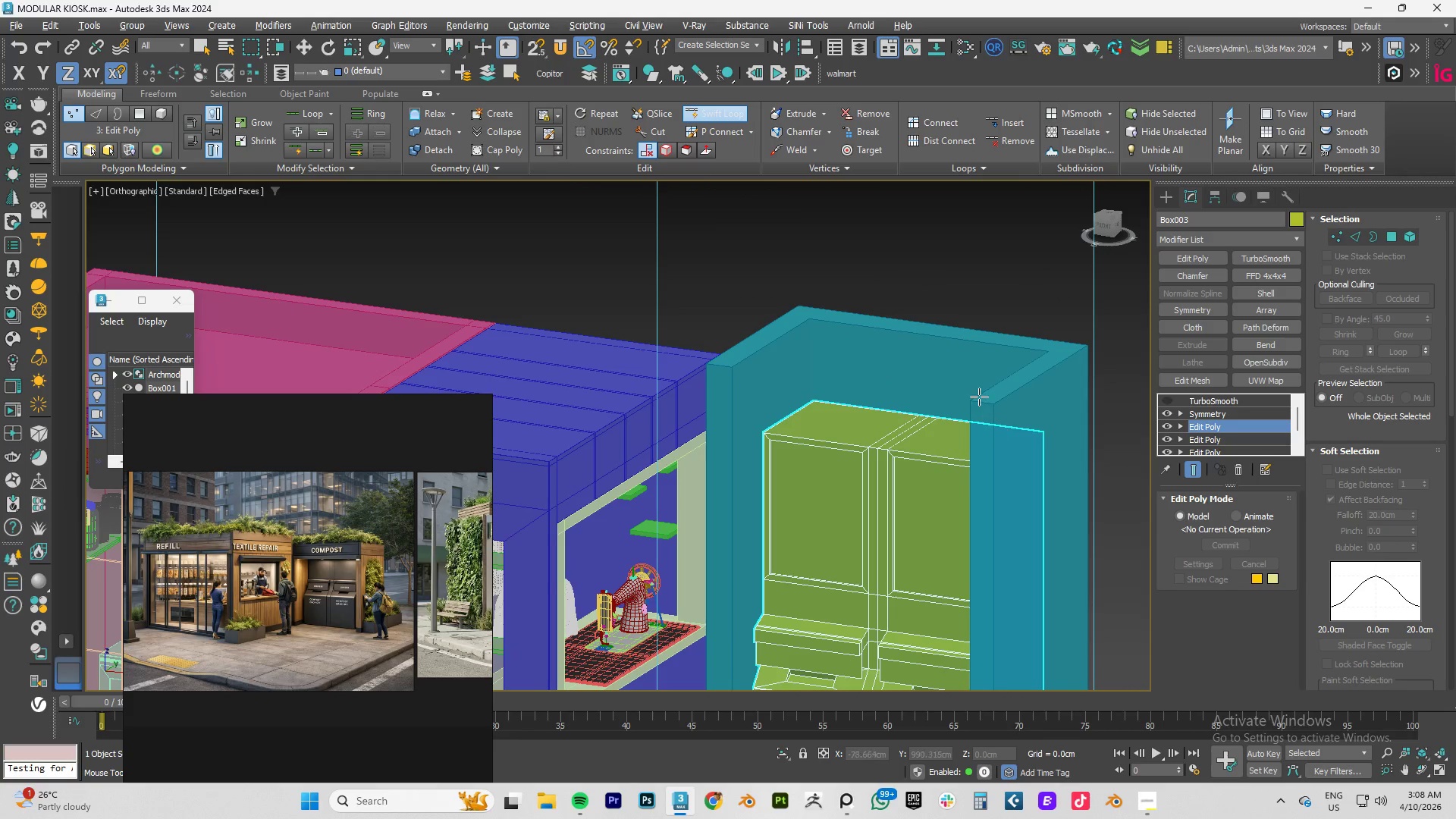 
right_click([977, 393])
 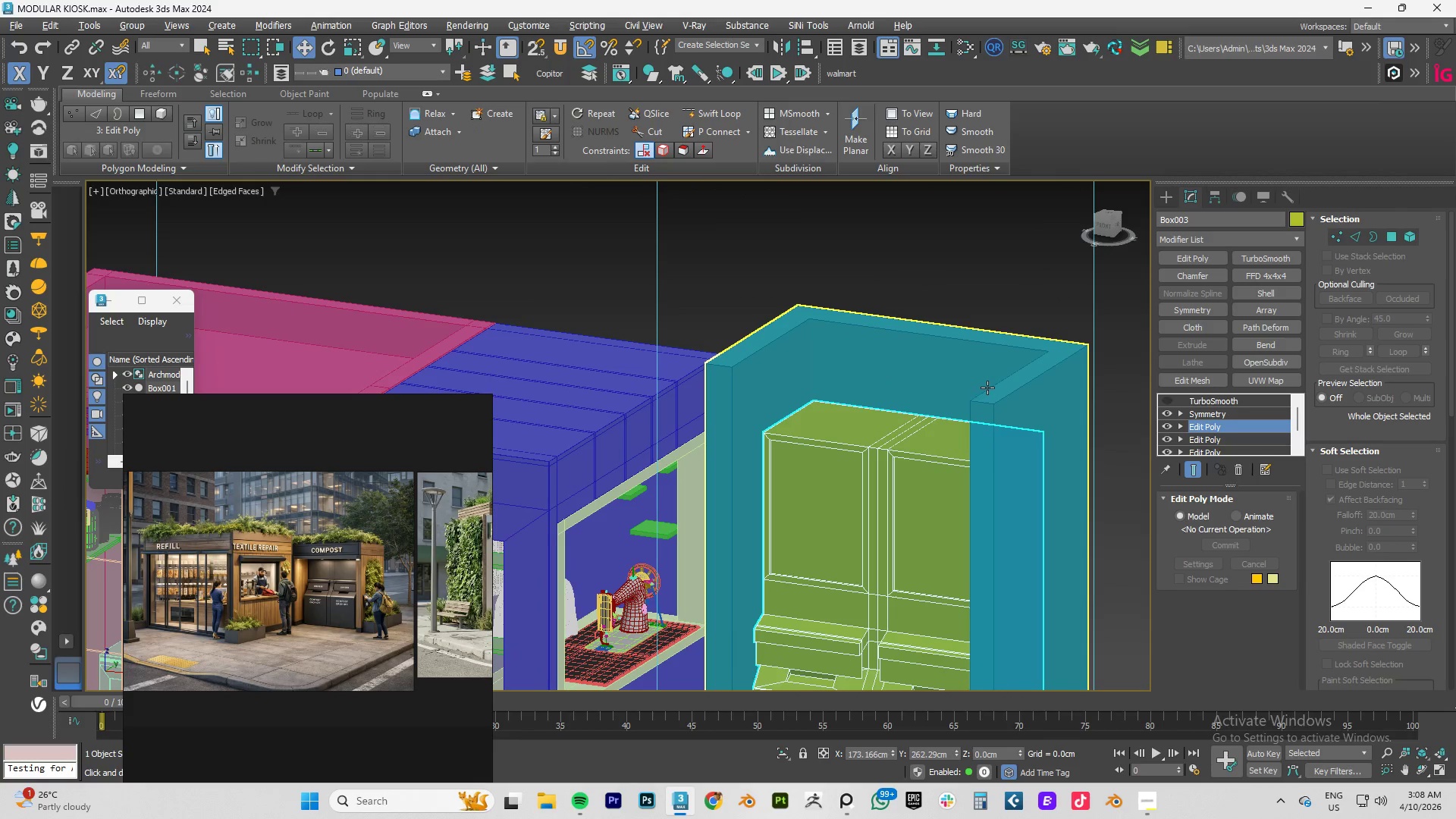 
left_click([988, 388])
 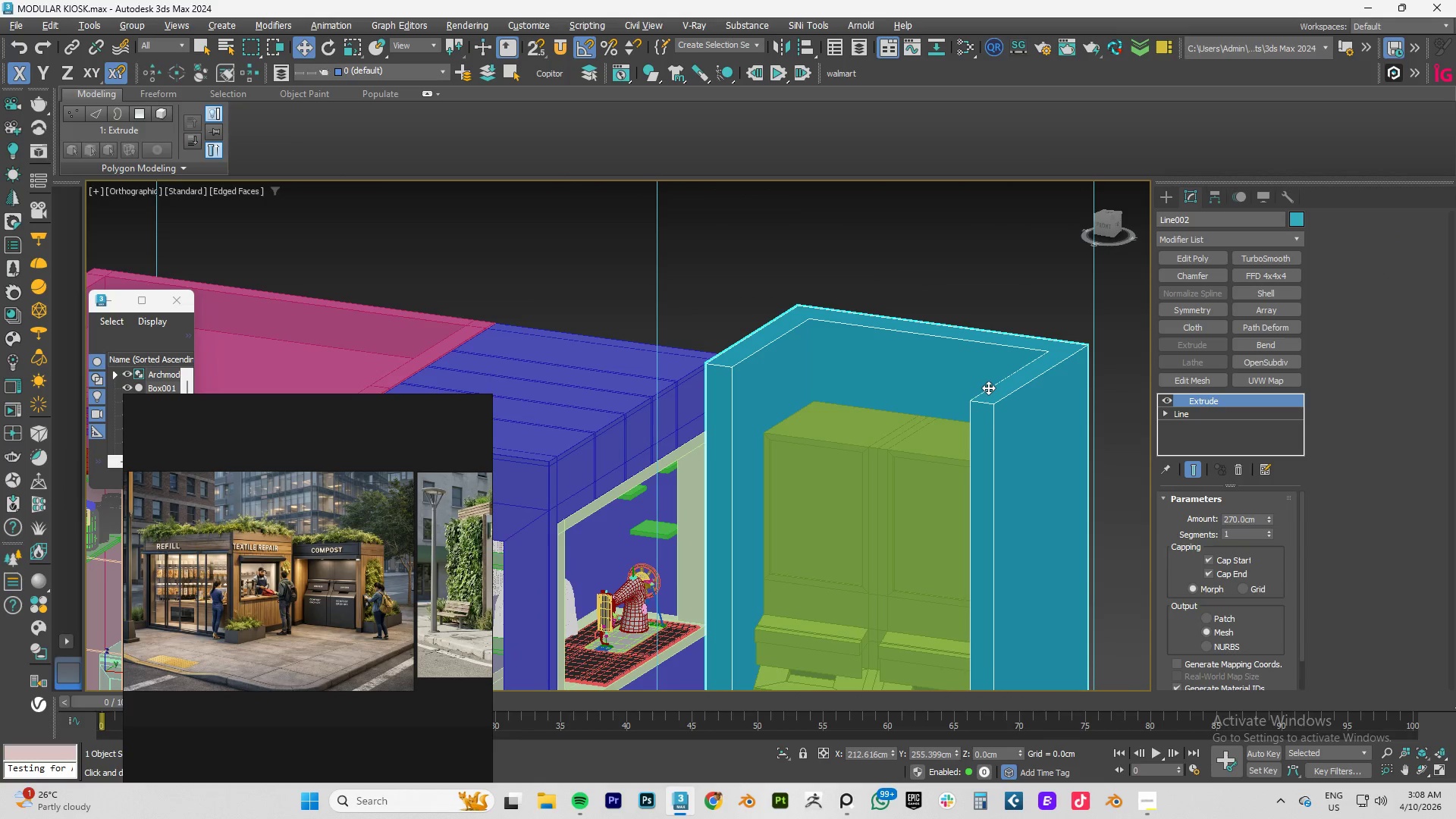 
key(Numpad1)
 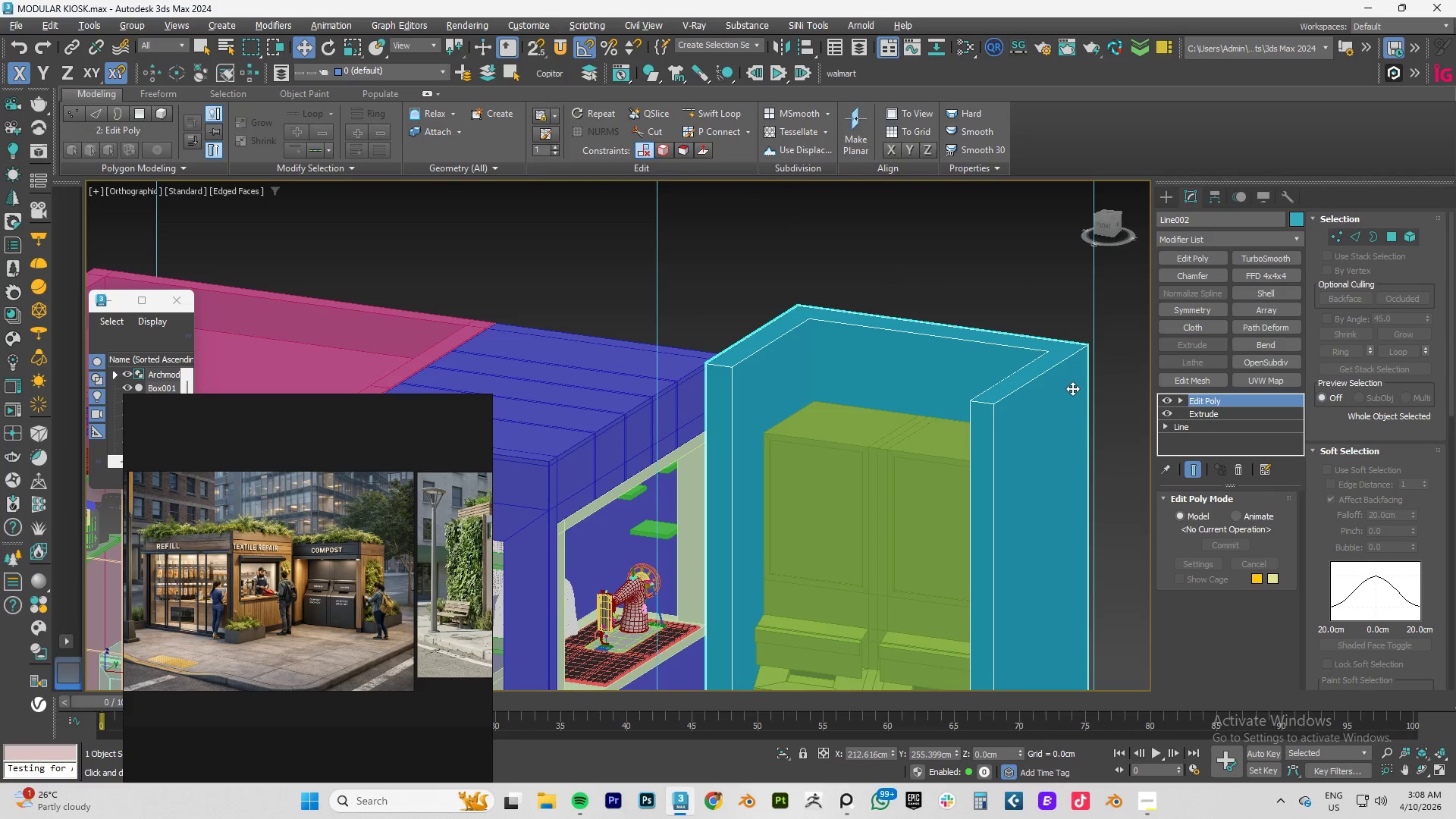 
key(Alt+Q)
 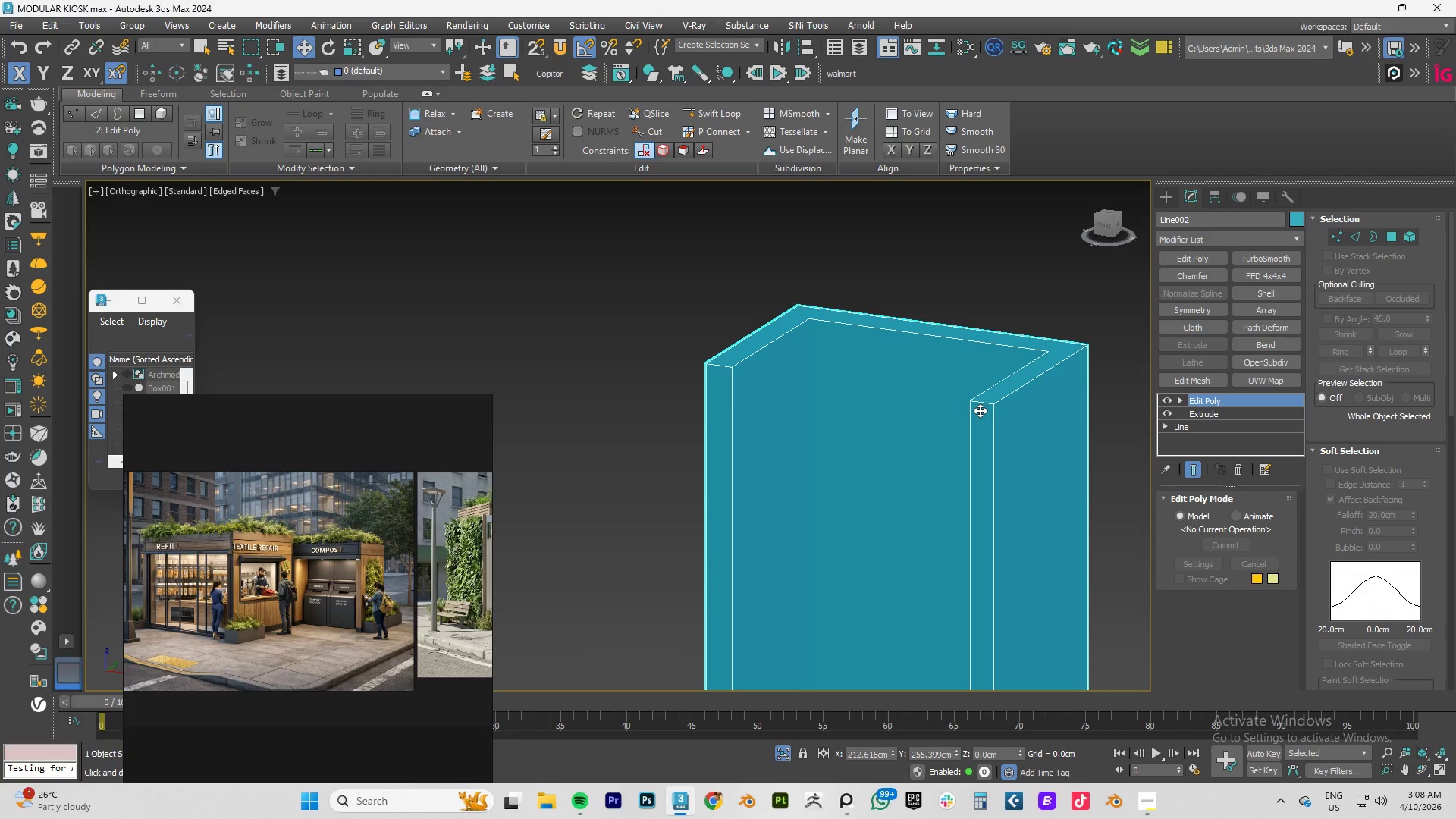 
key(1)
 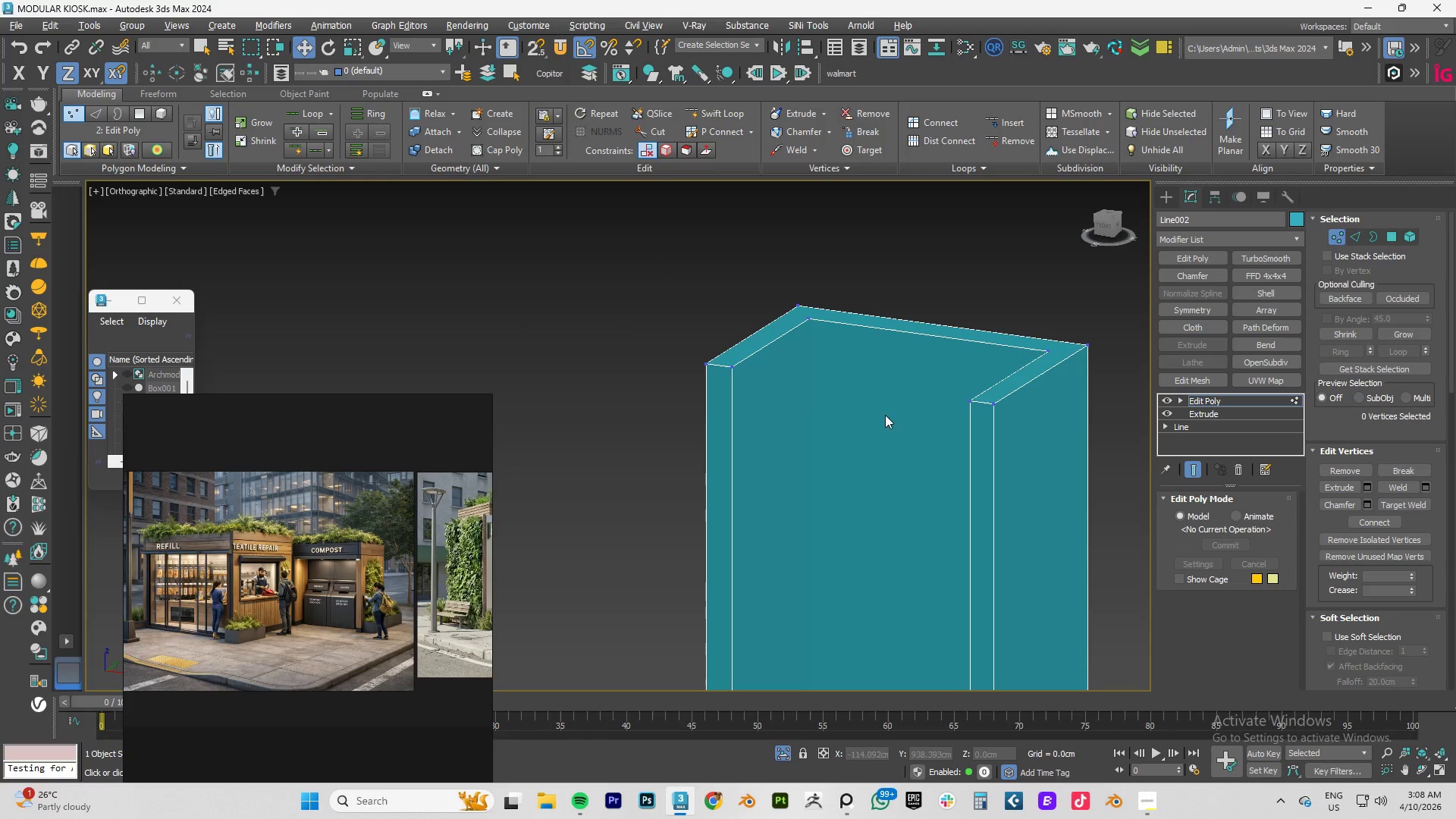 
hold_key(key=AltLeft, duration=1.5)
 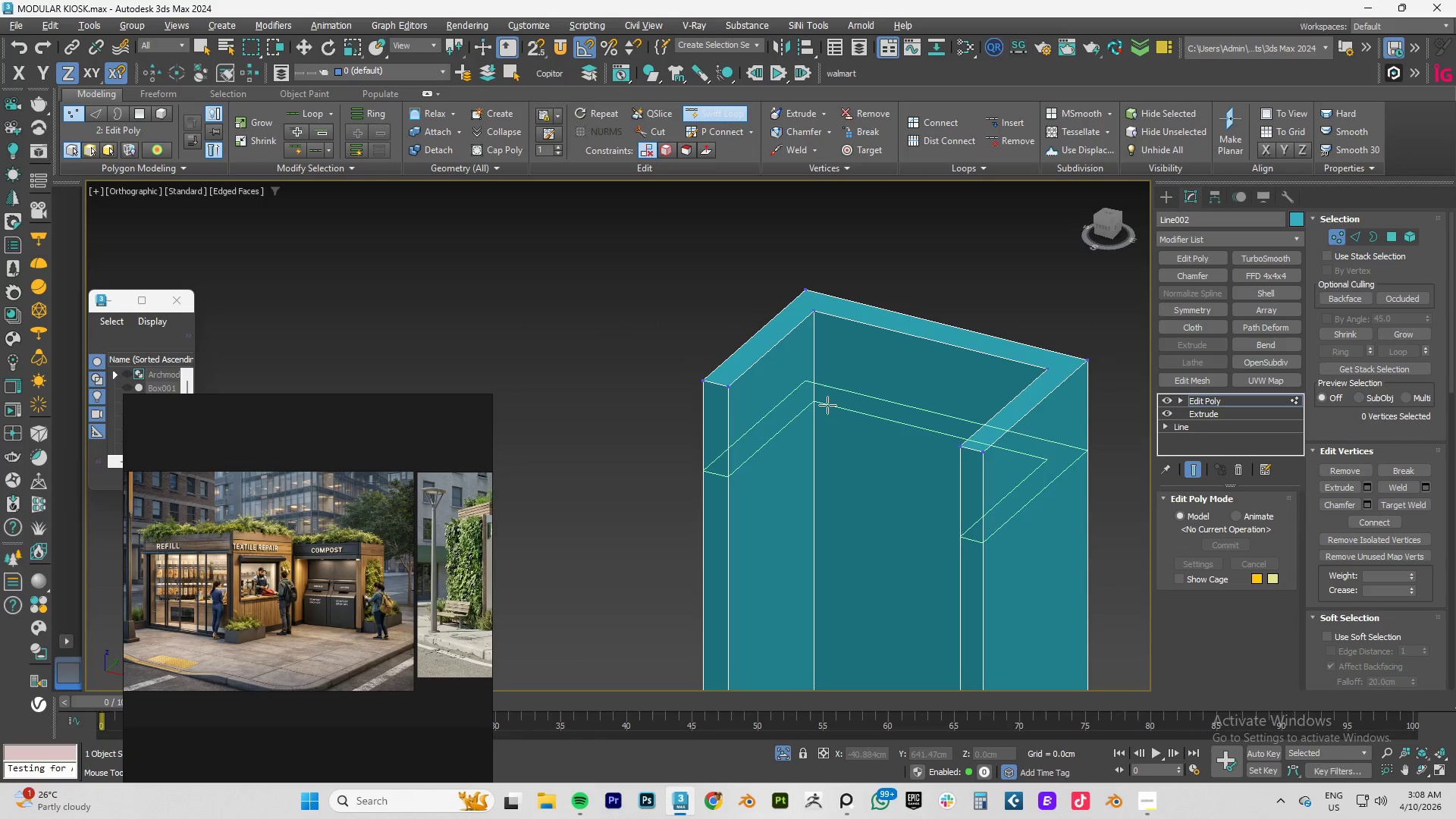 
key(Alt+AltLeft)
 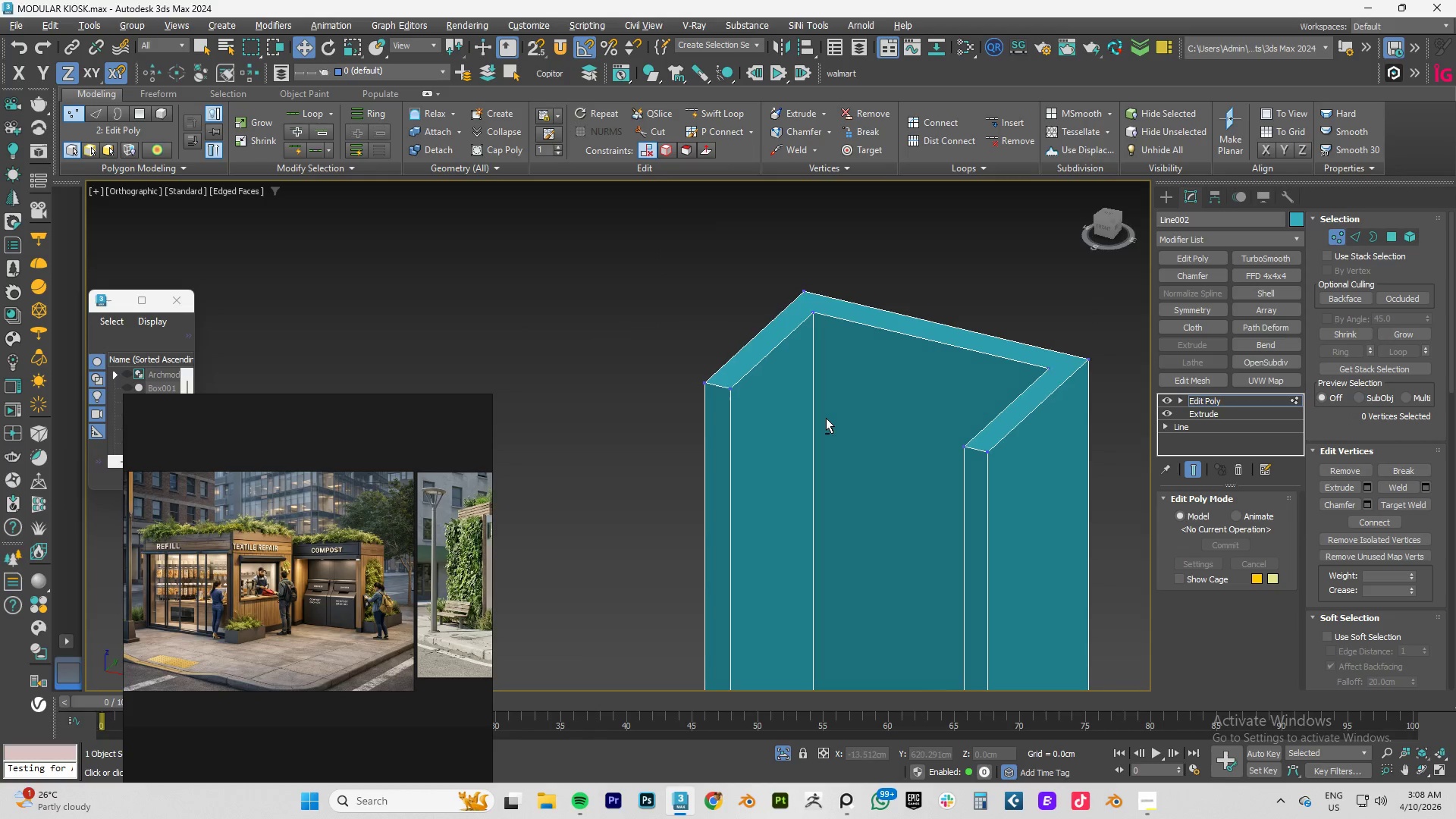 
key(Alt+AltLeft)
 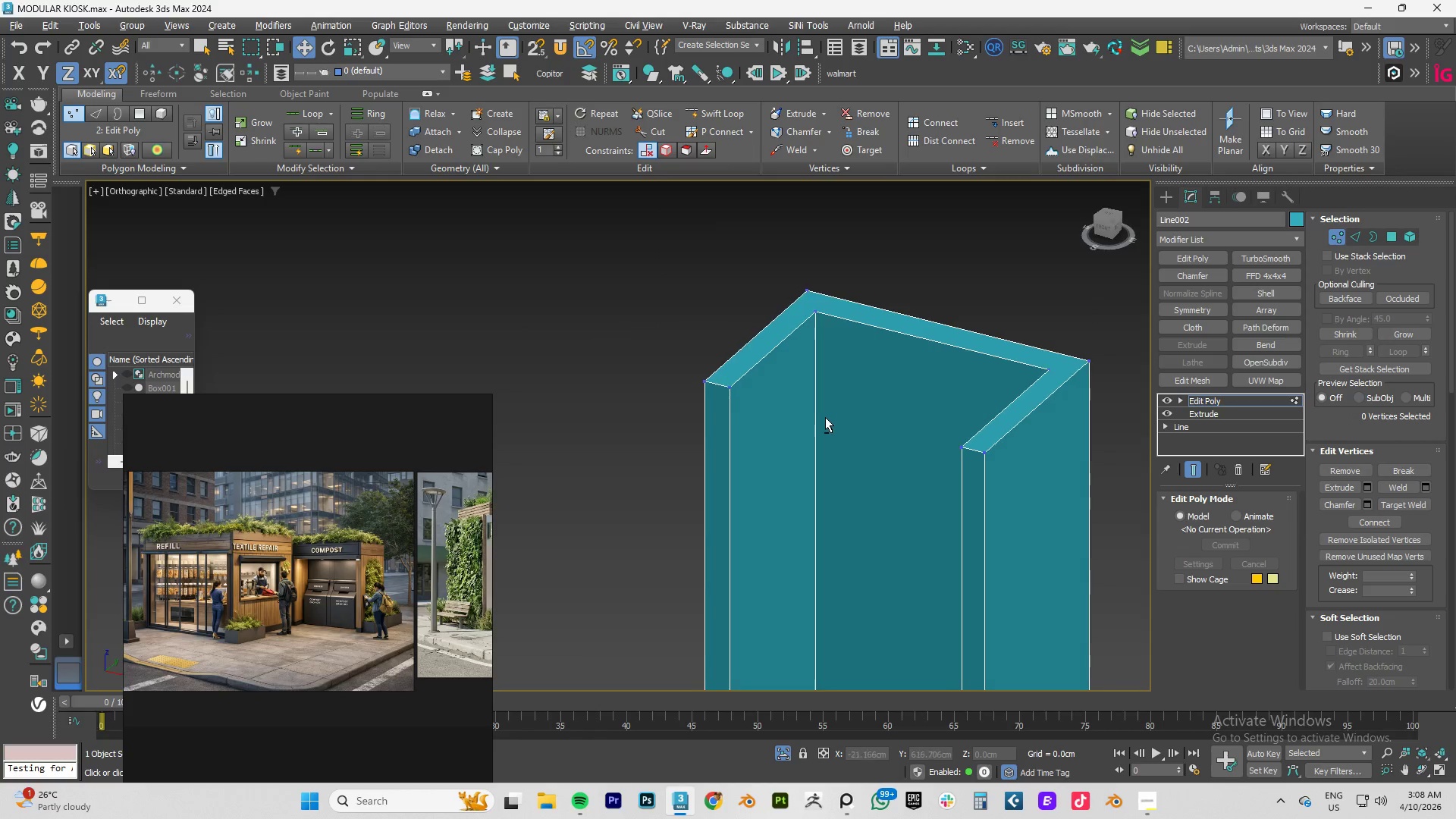 
key(Alt+AltLeft)
 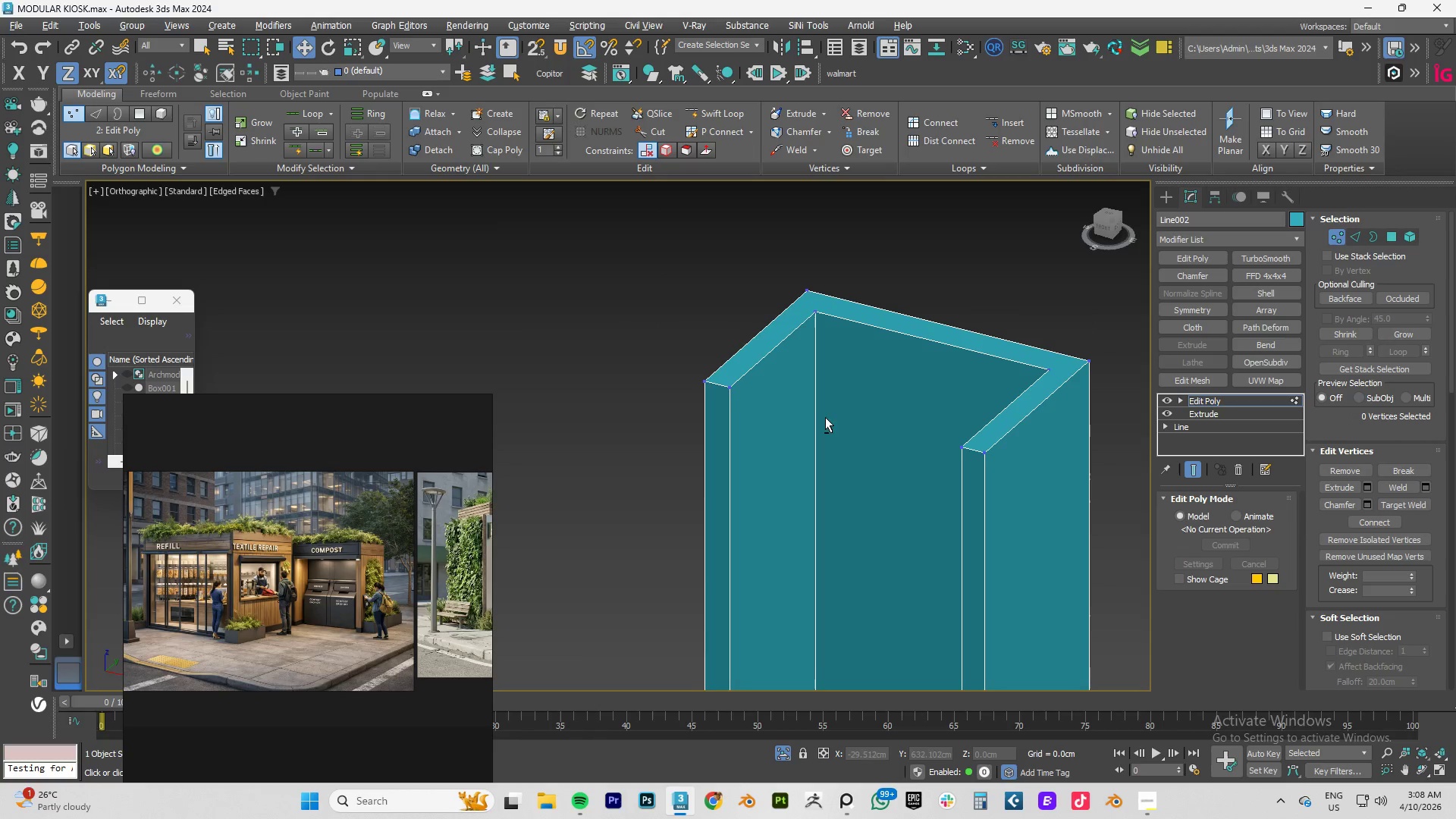 
key(Alt+AltLeft)
 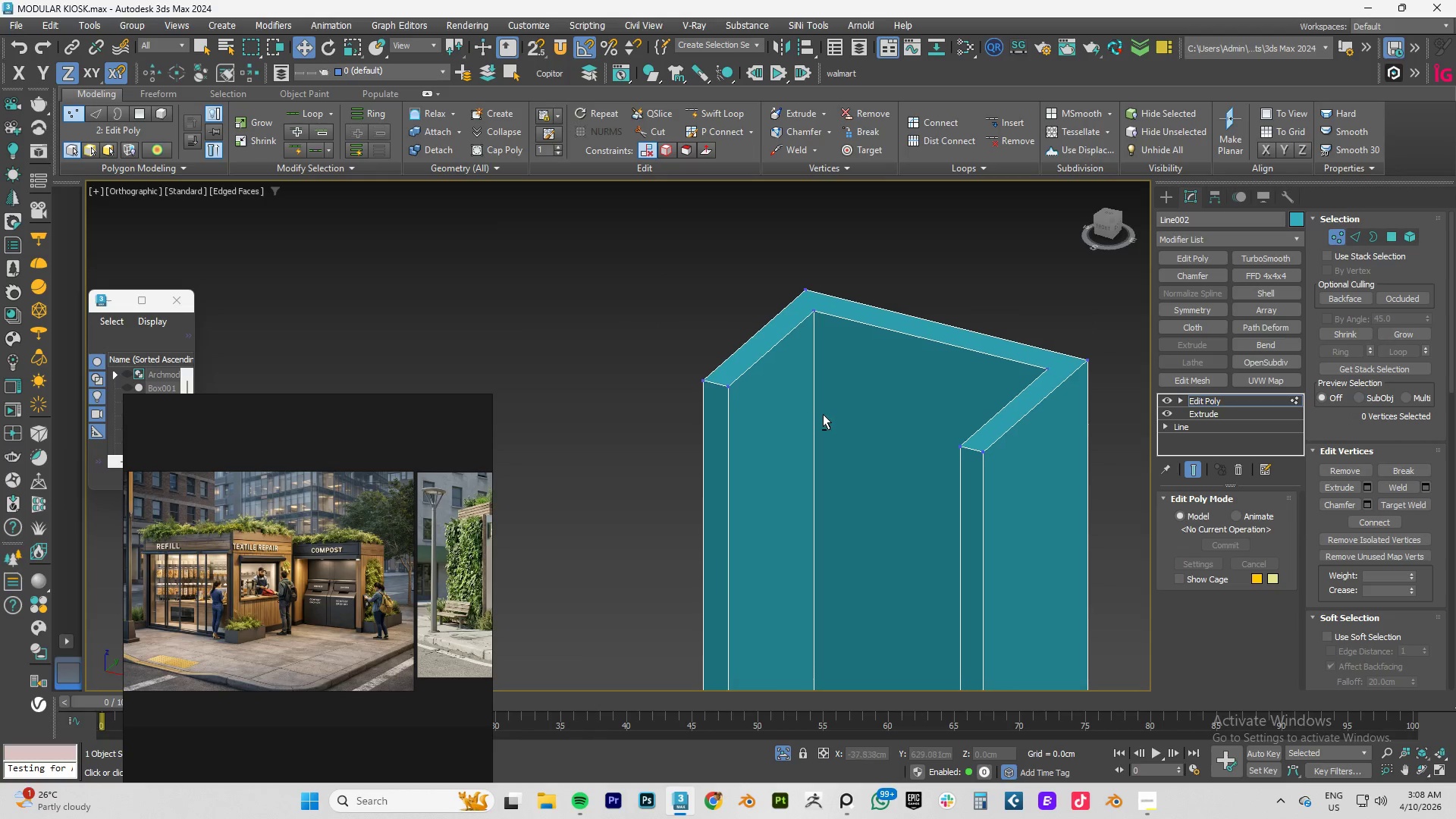 
key(Alt+AltLeft)
 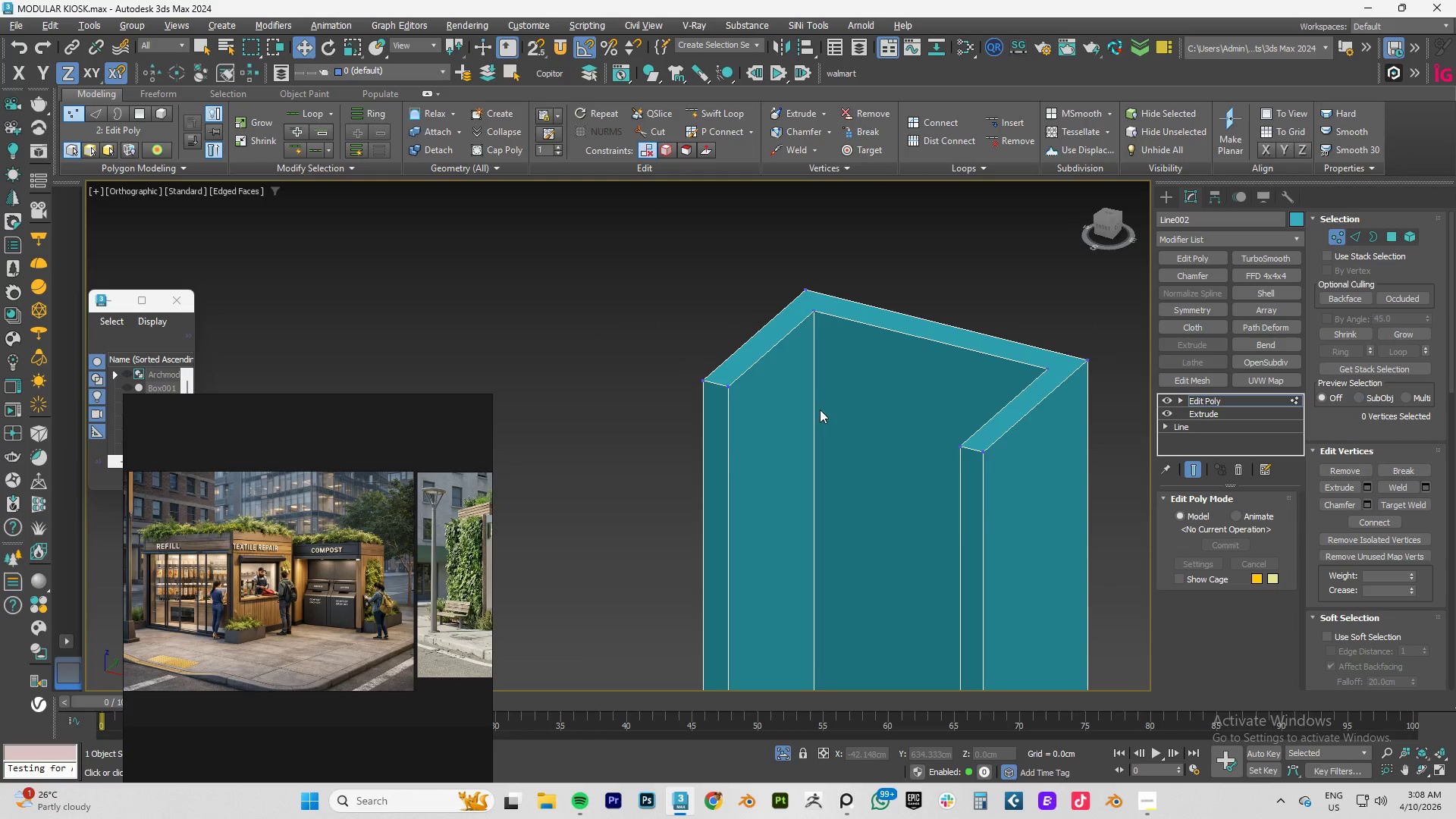 
key(Alt+1)
 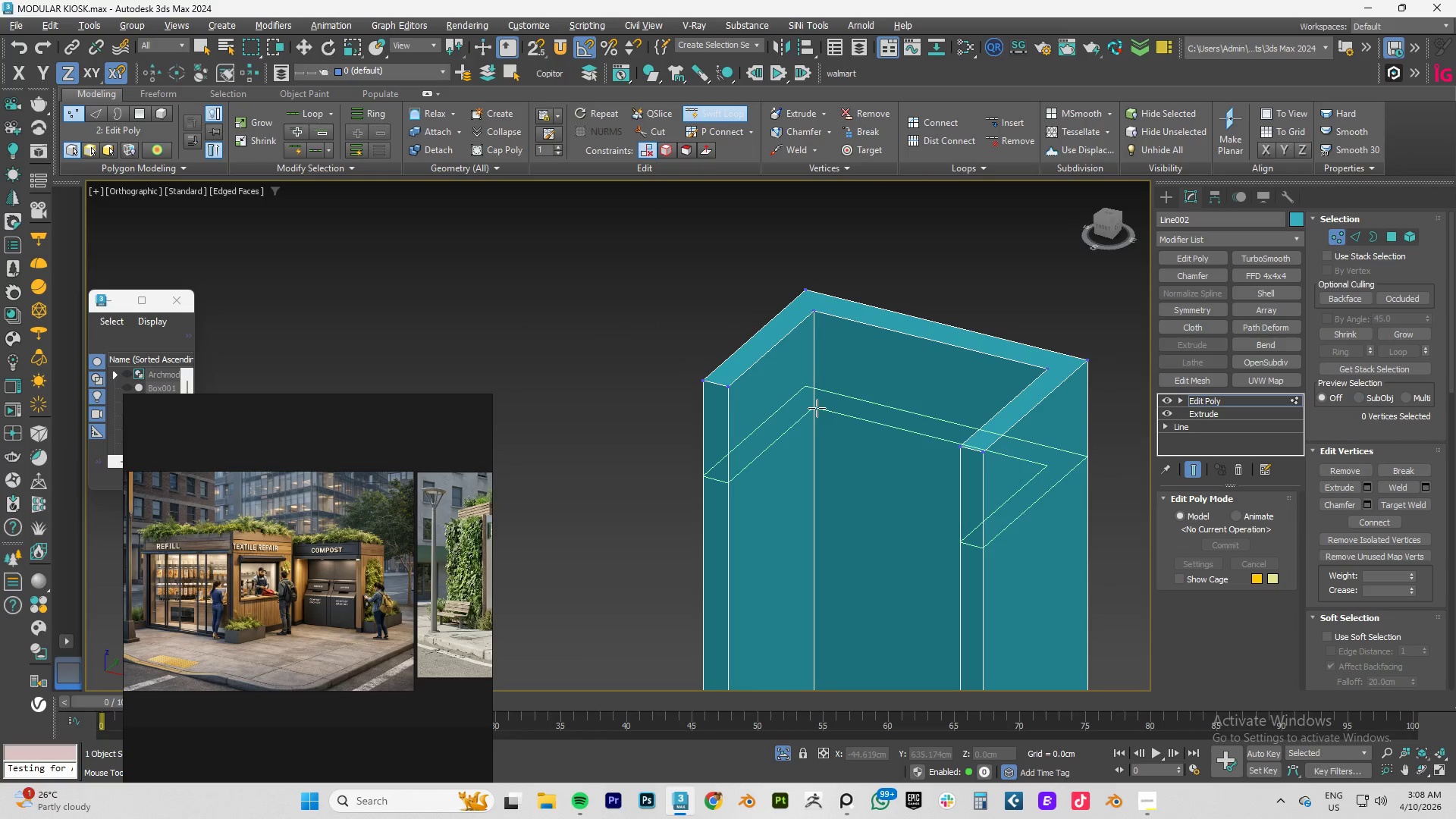 
hold_key(key=AltLeft, duration=0.86)
 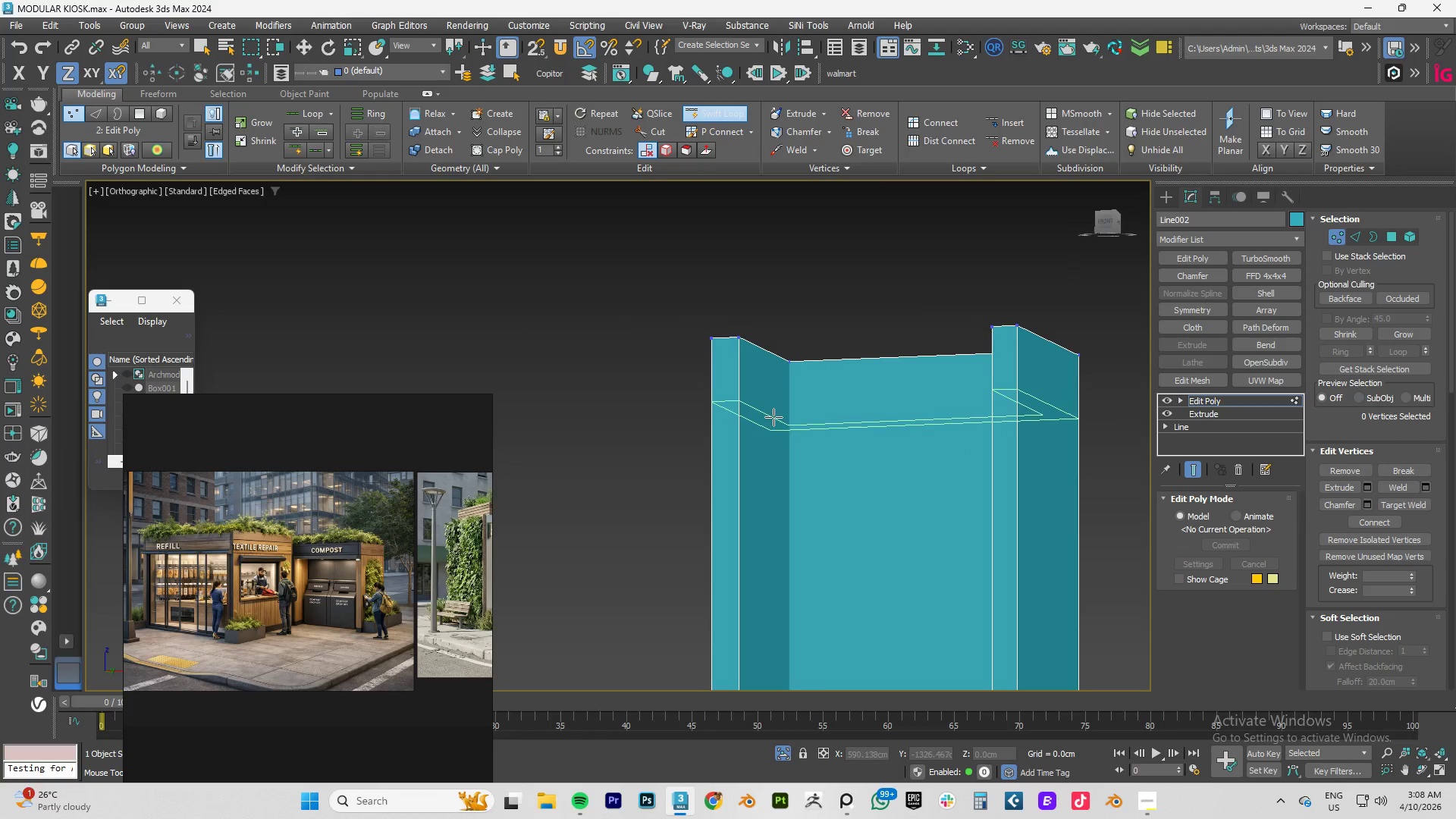 
type(fz)
 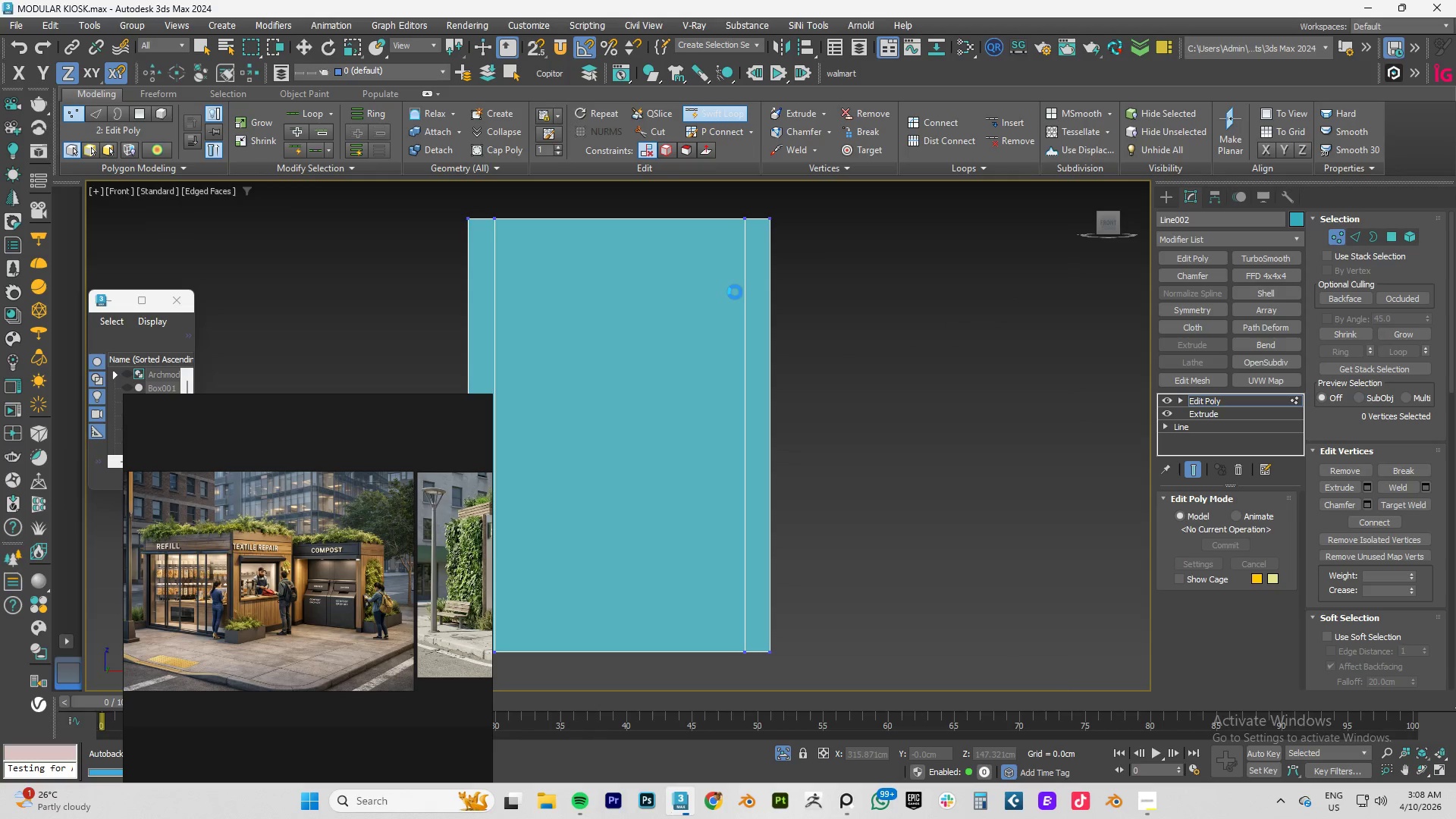 
key(Alt+1)
 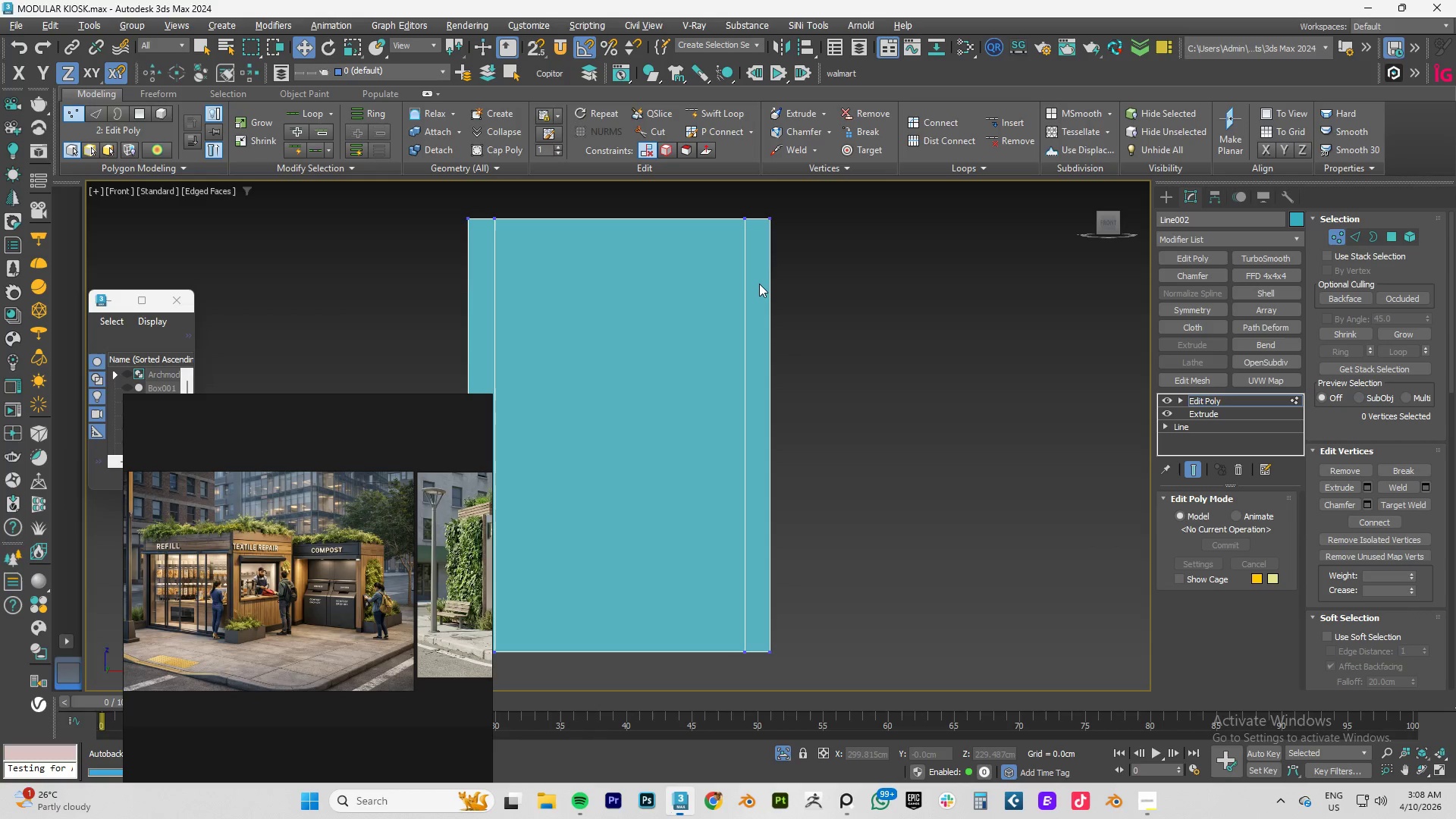 
key(Alt+AltLeft)
 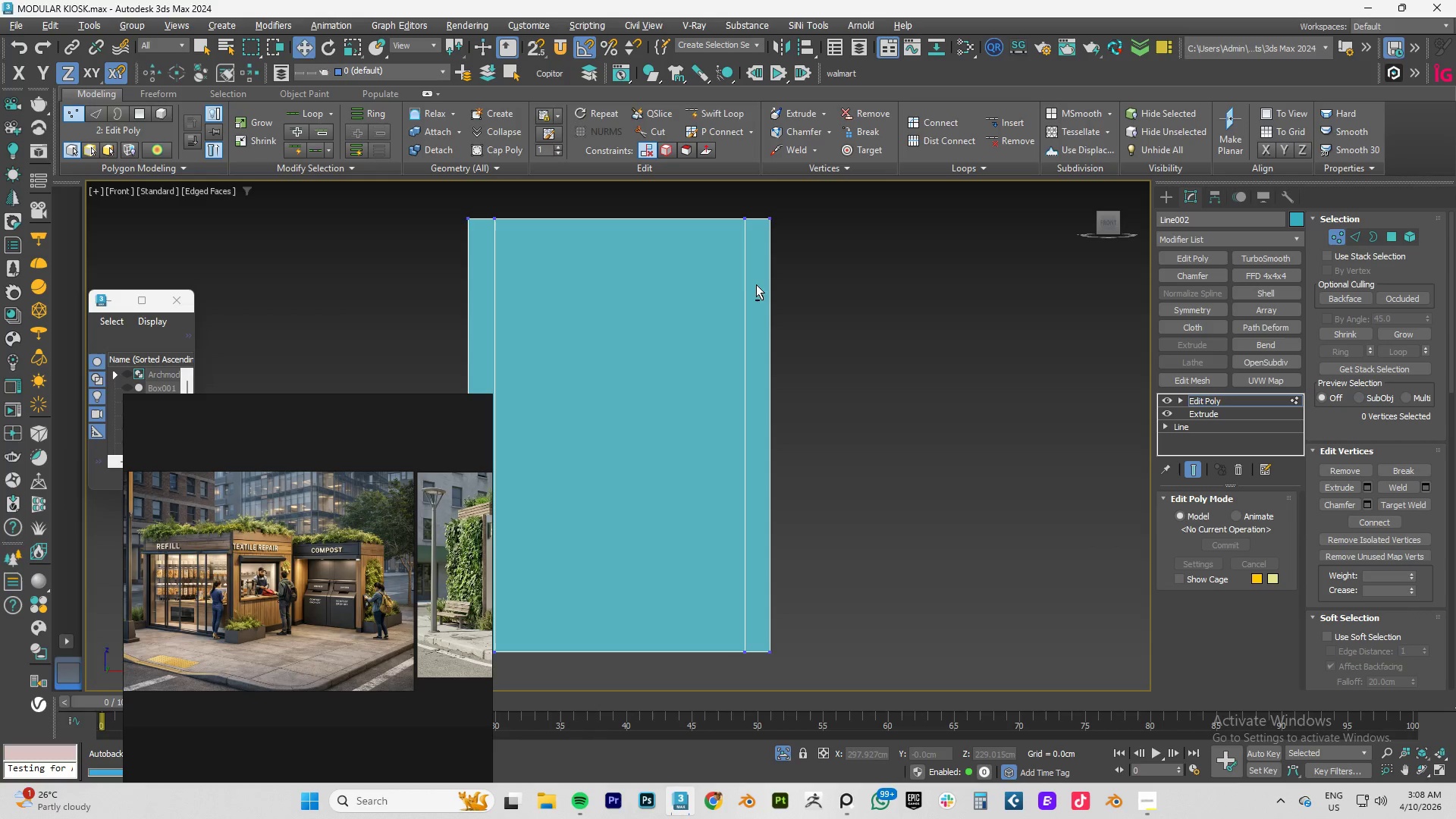 
key(Alt+1)
 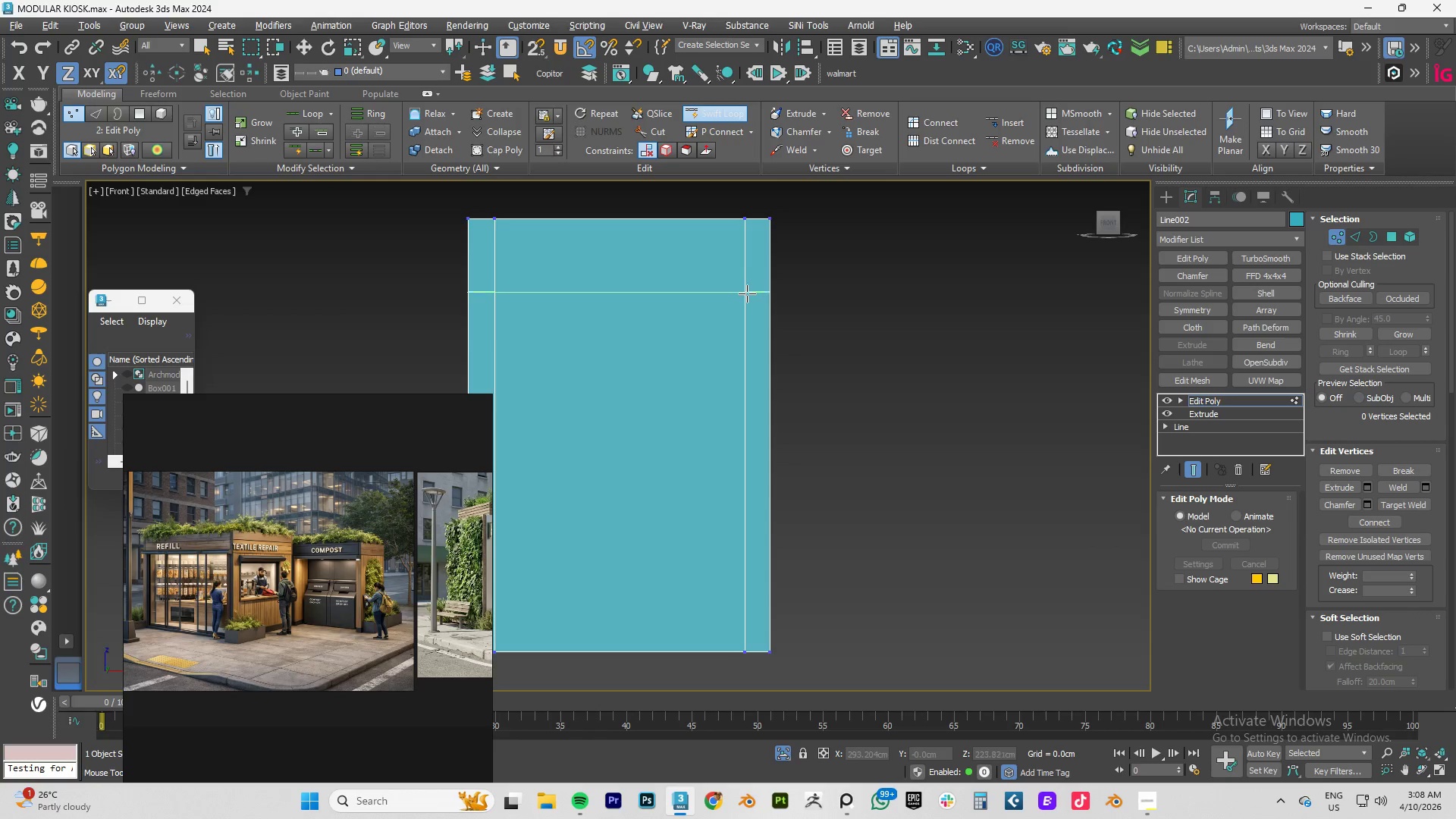 
left_click([746, 297])
 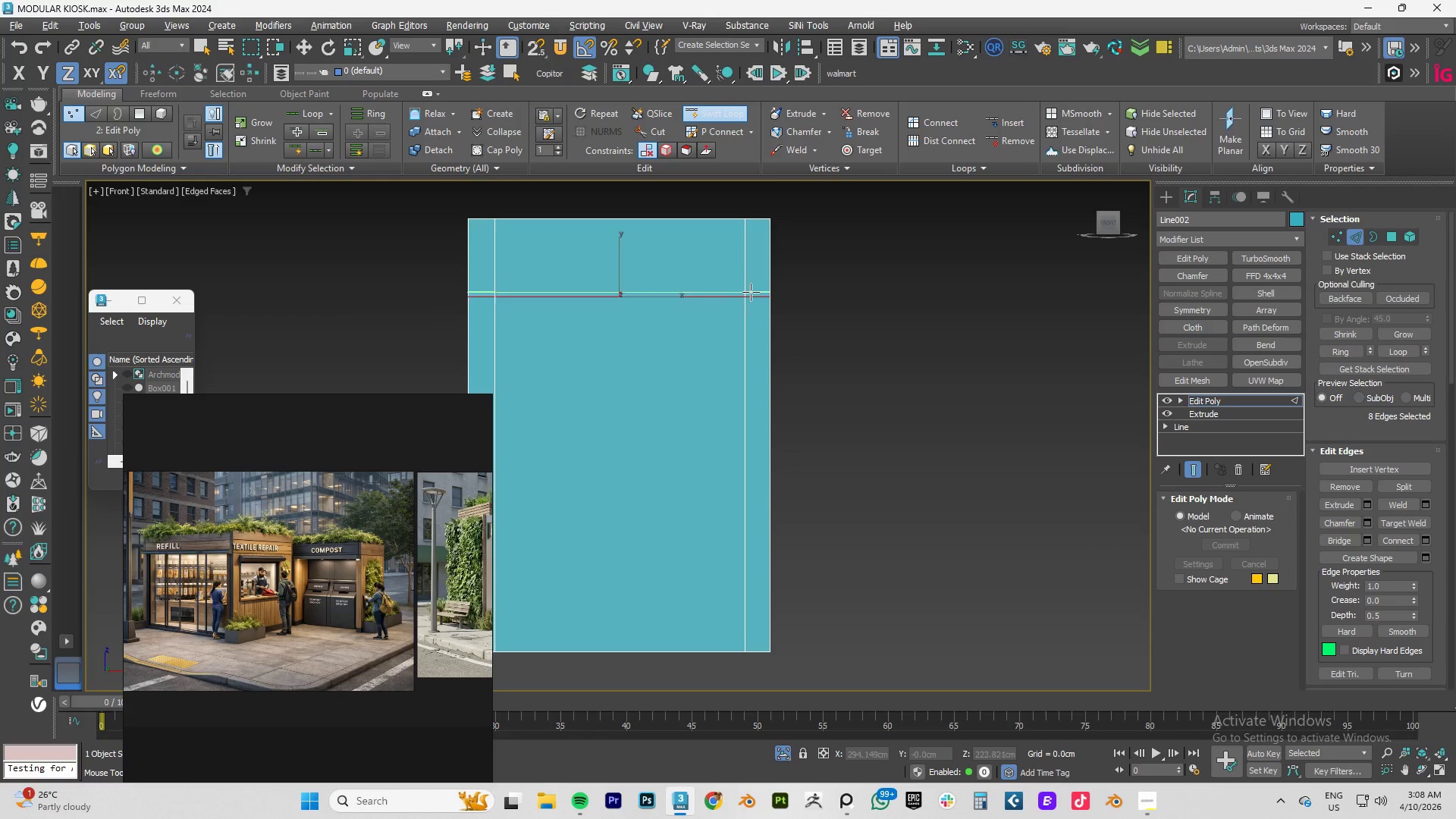 
right_click([752, 291])
 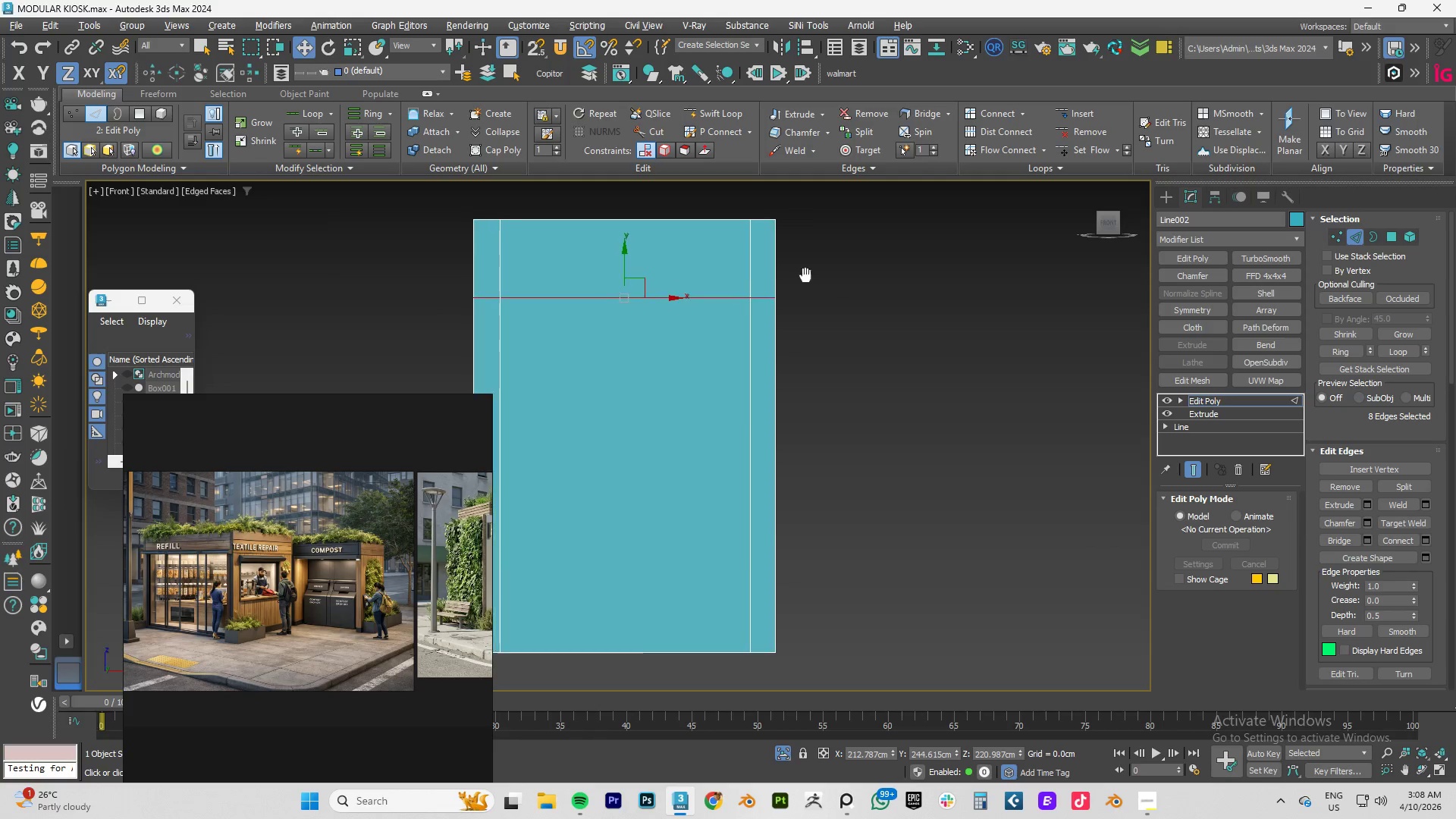 
hold_key(key=AltLeft, duration=0.62)
 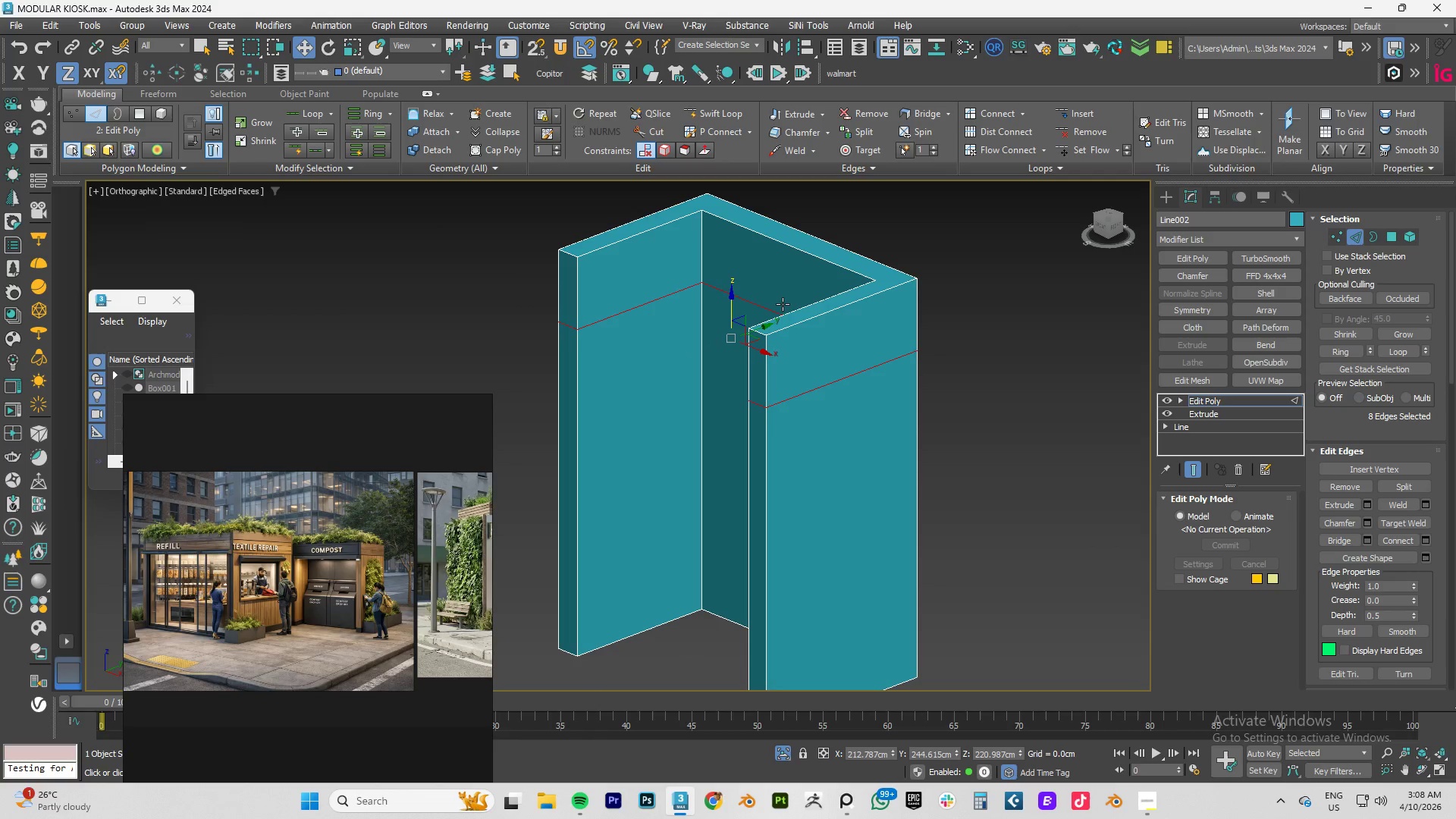 
key(4)
 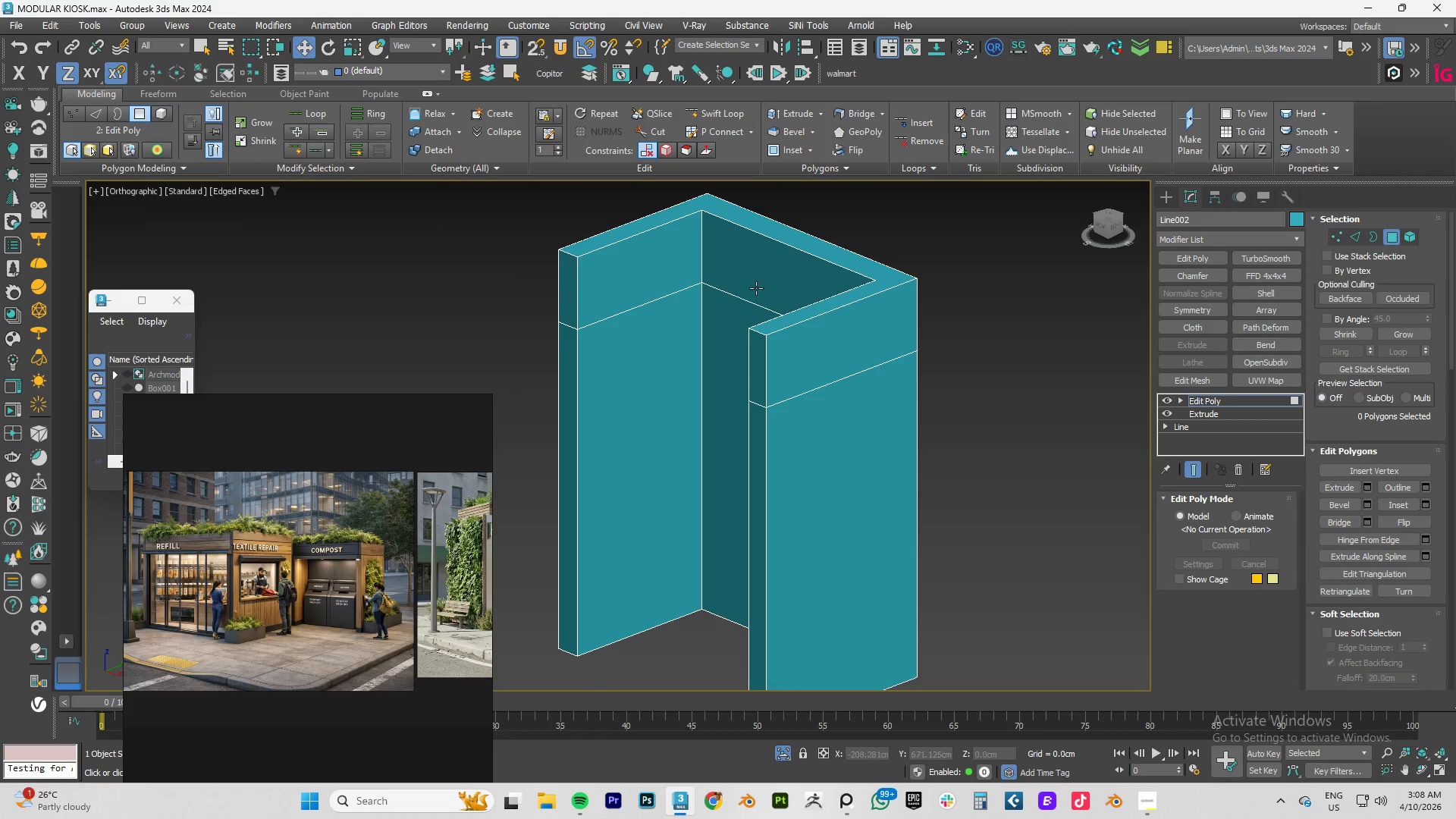 
left_click([767, 278])
 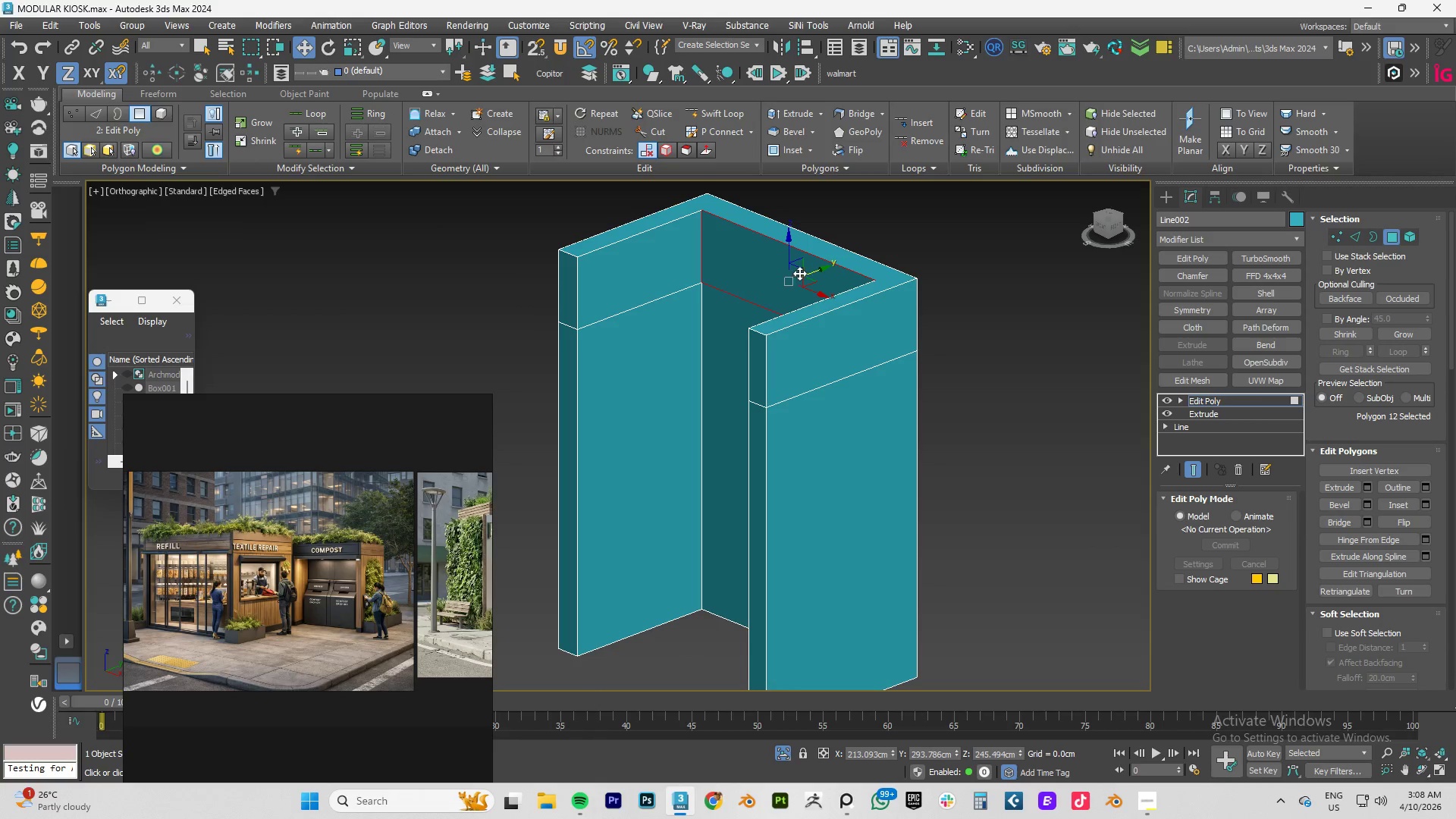 
hold_key(key=ShiftLeft, duration=1.5)
left_click_drag(start_coordinate=[815, 268], to_coordinate=[691, 322])
 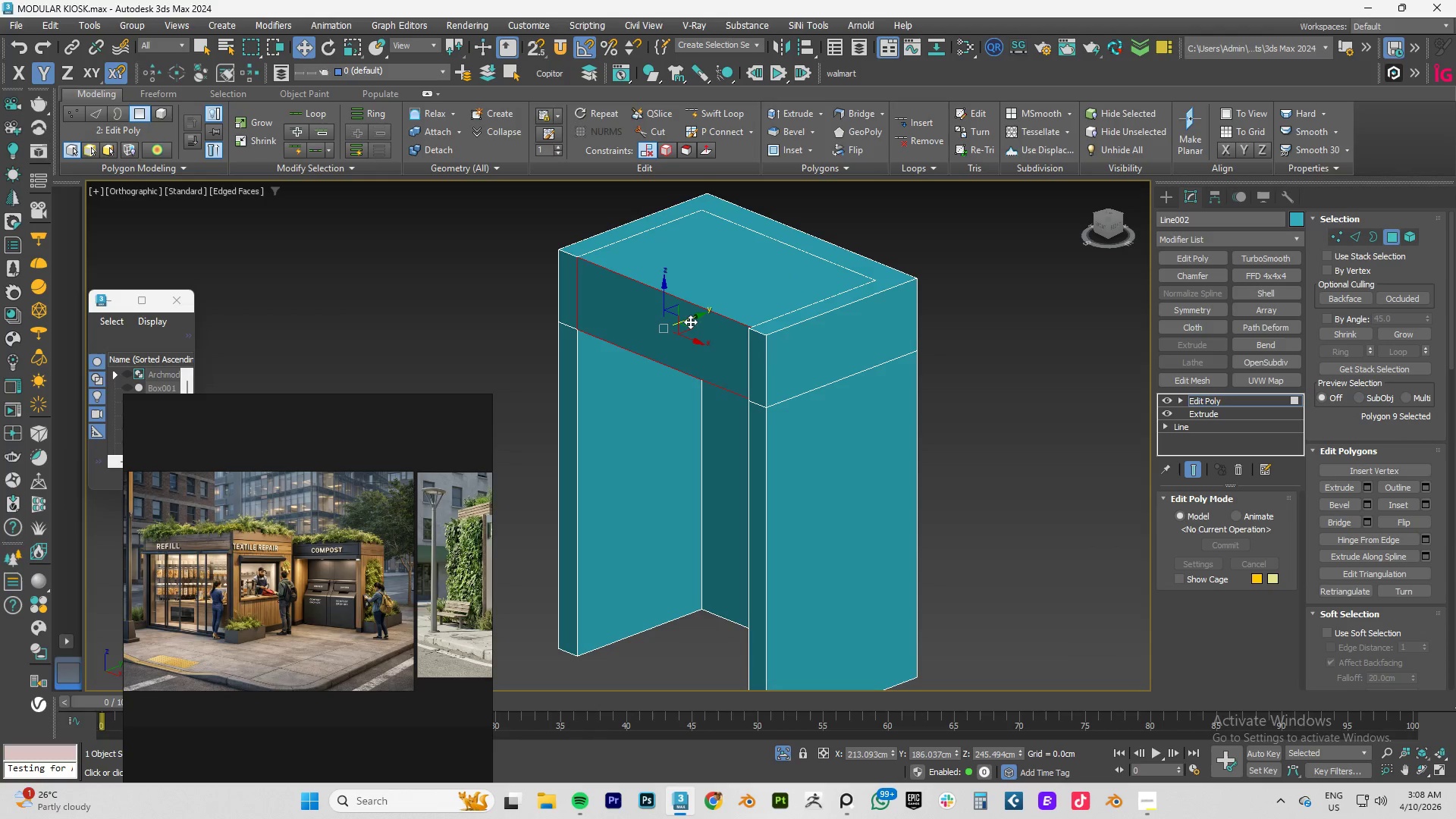 
hold_key(key=ShiftLeft, duration=1.5)
 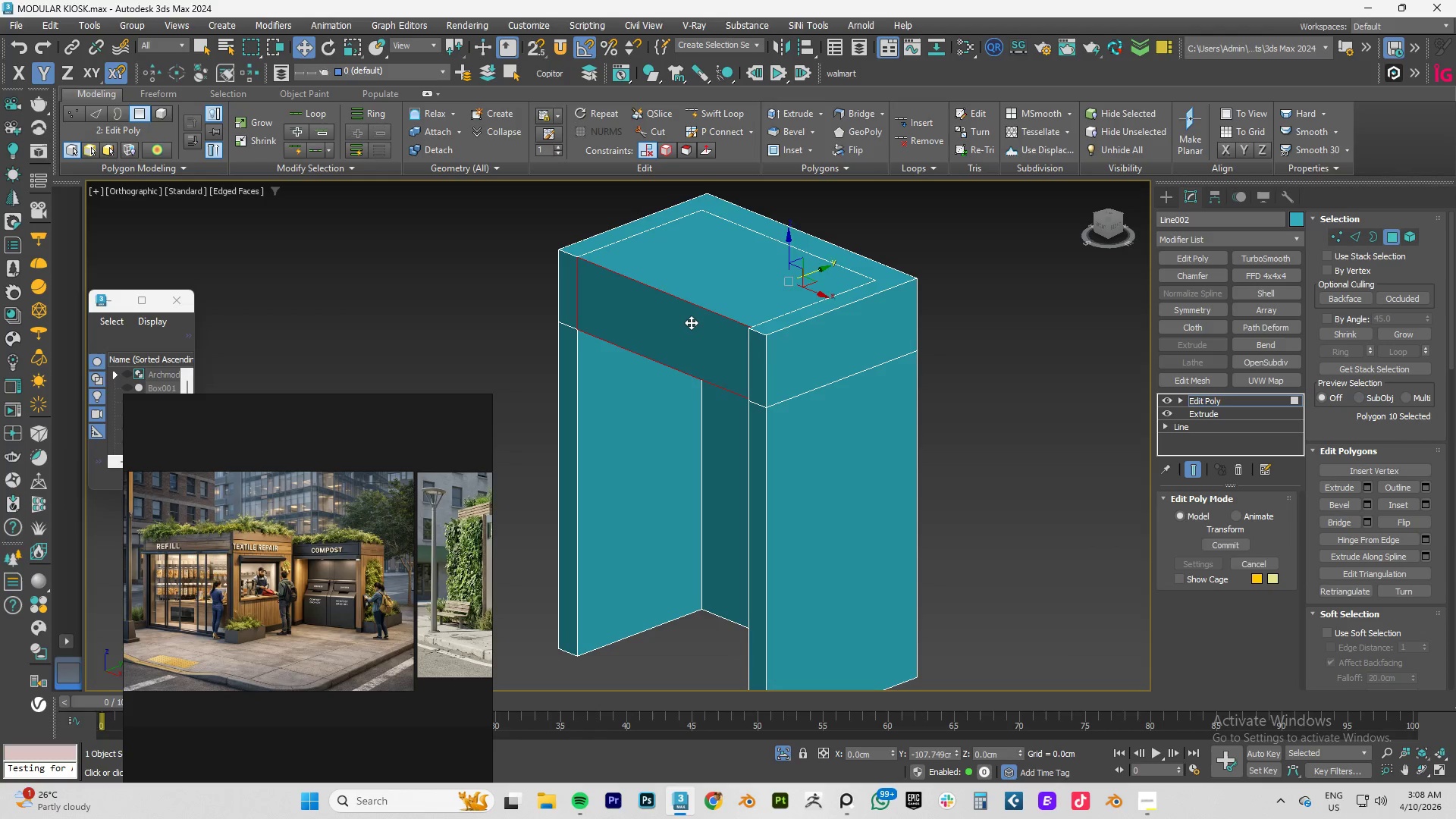 
hold_key(key=ShiftLeft, duration=0.64)
 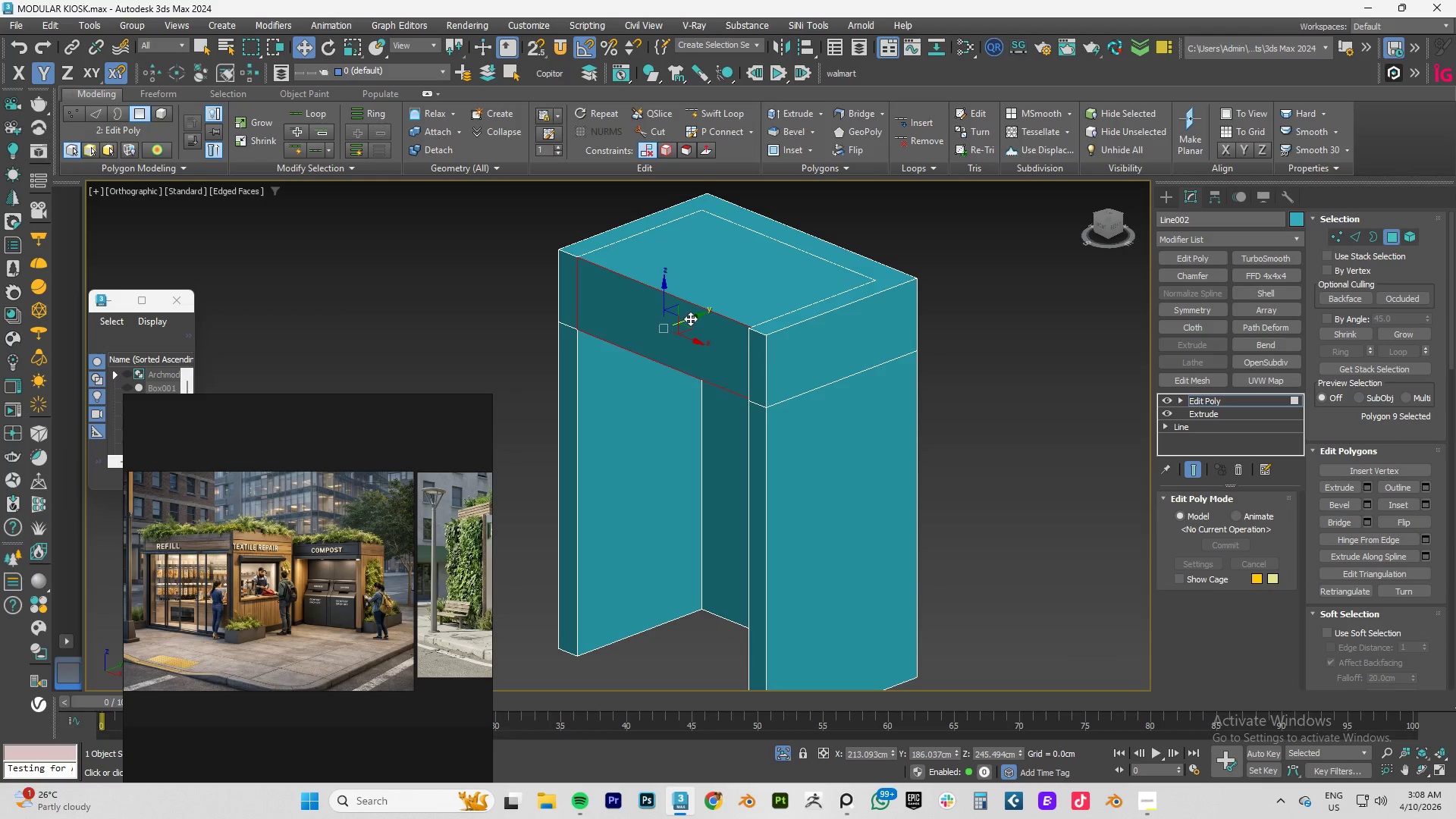 
type(tz)
 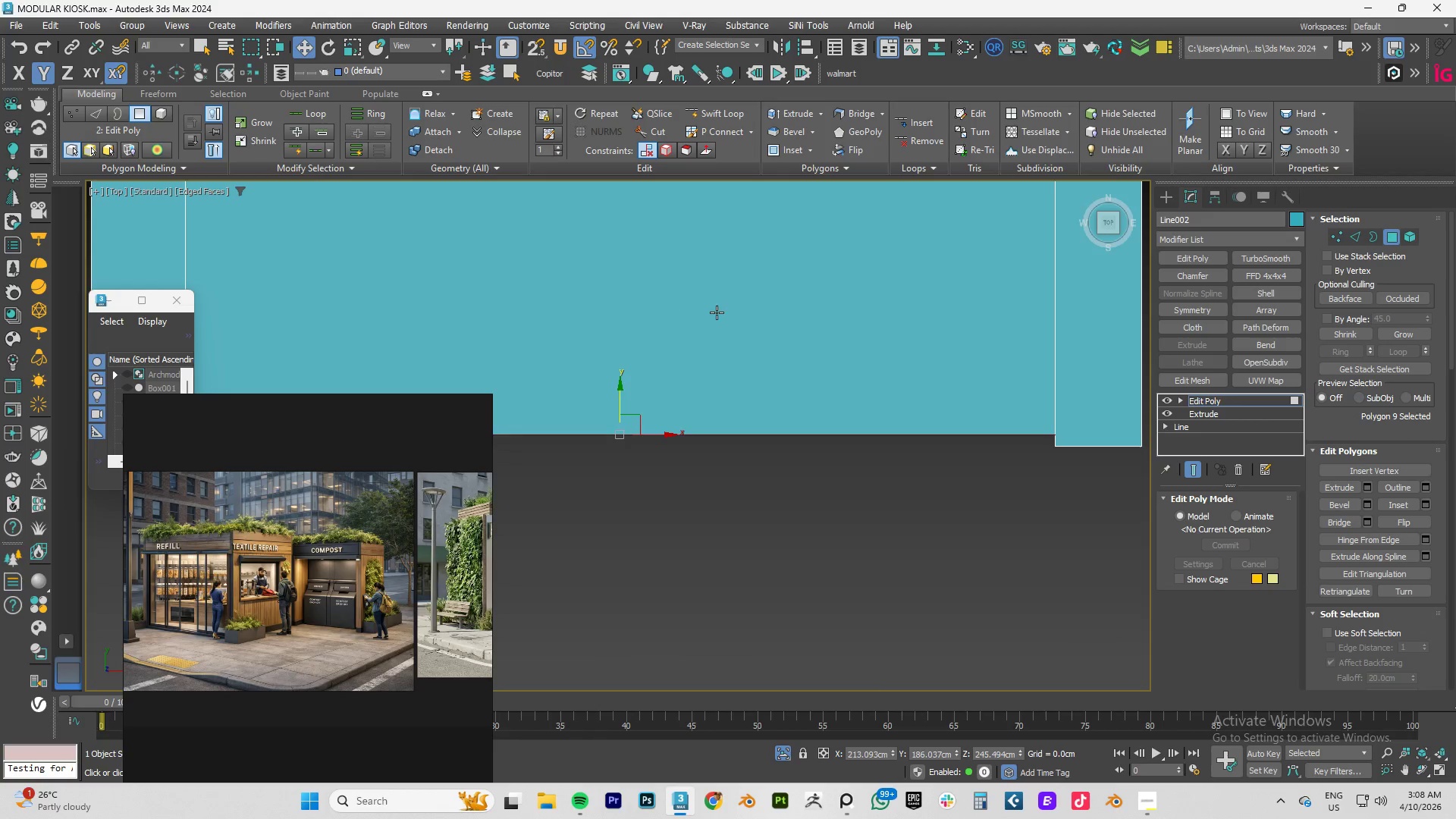 
scroll: coordinate [717, 312], scroll_direction: down, amount: 4.0
 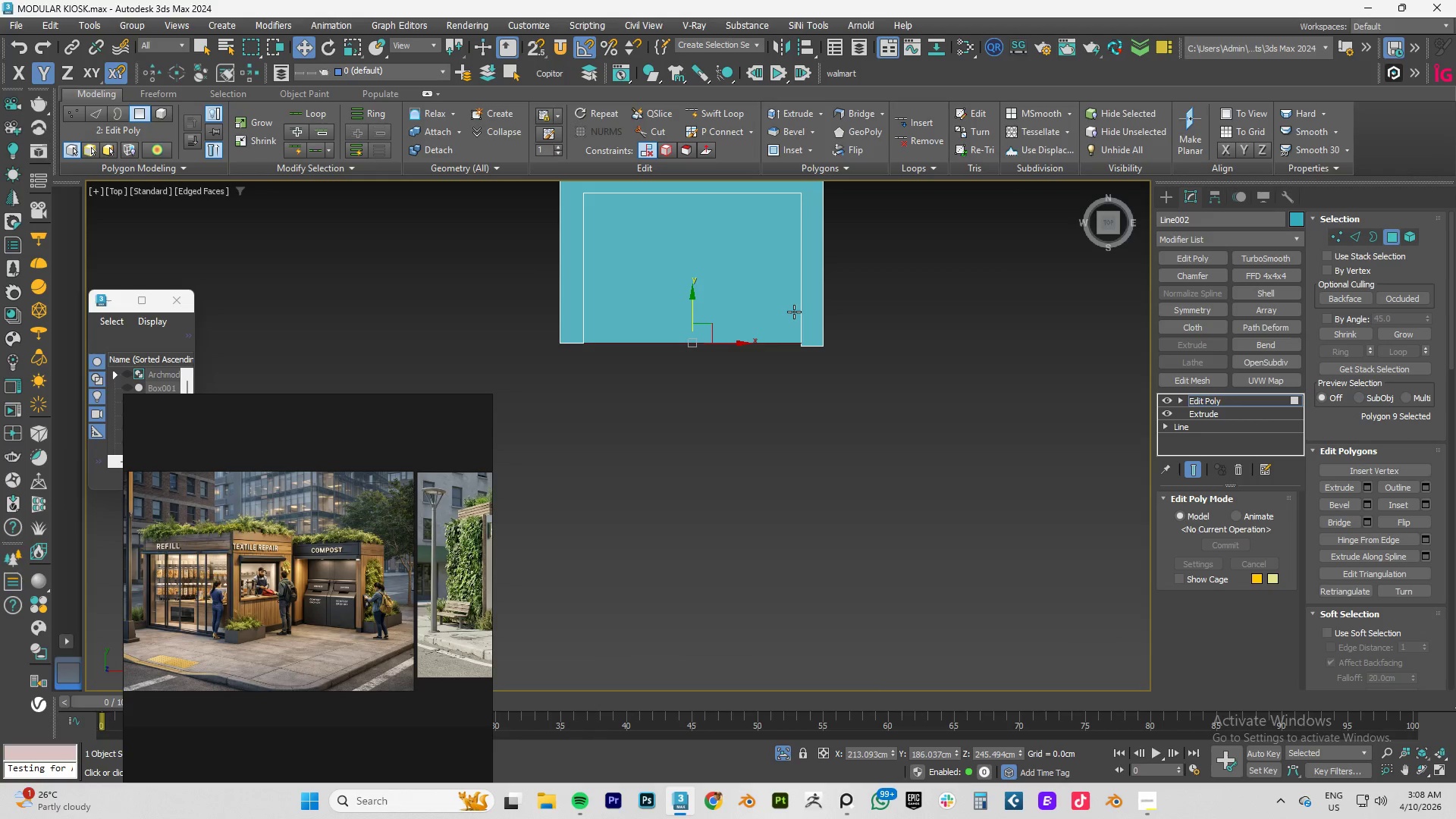 
key(1)
 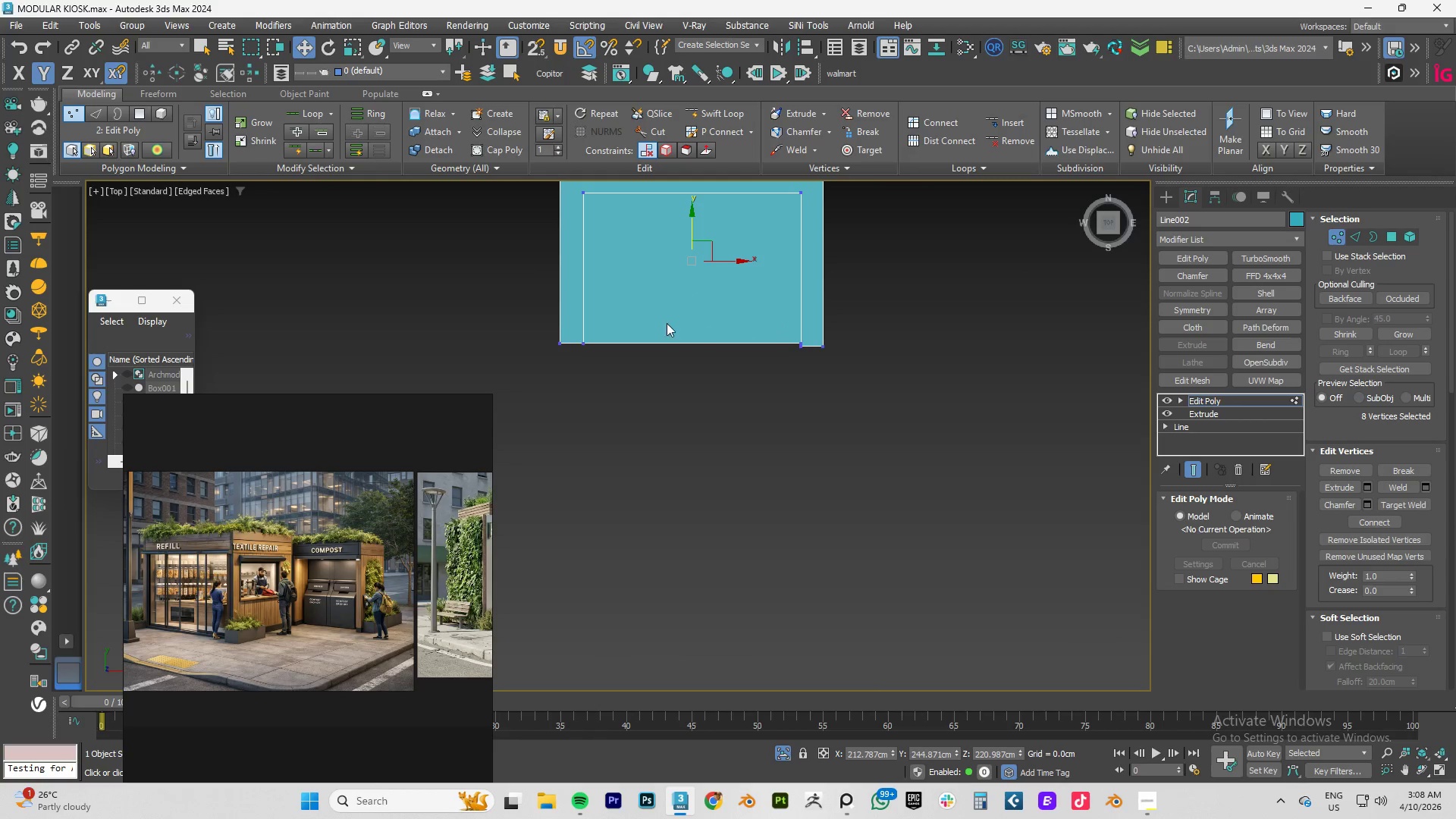 
scroll: coordinate [801, 325], scroll_direction: none, amount: 0.0
 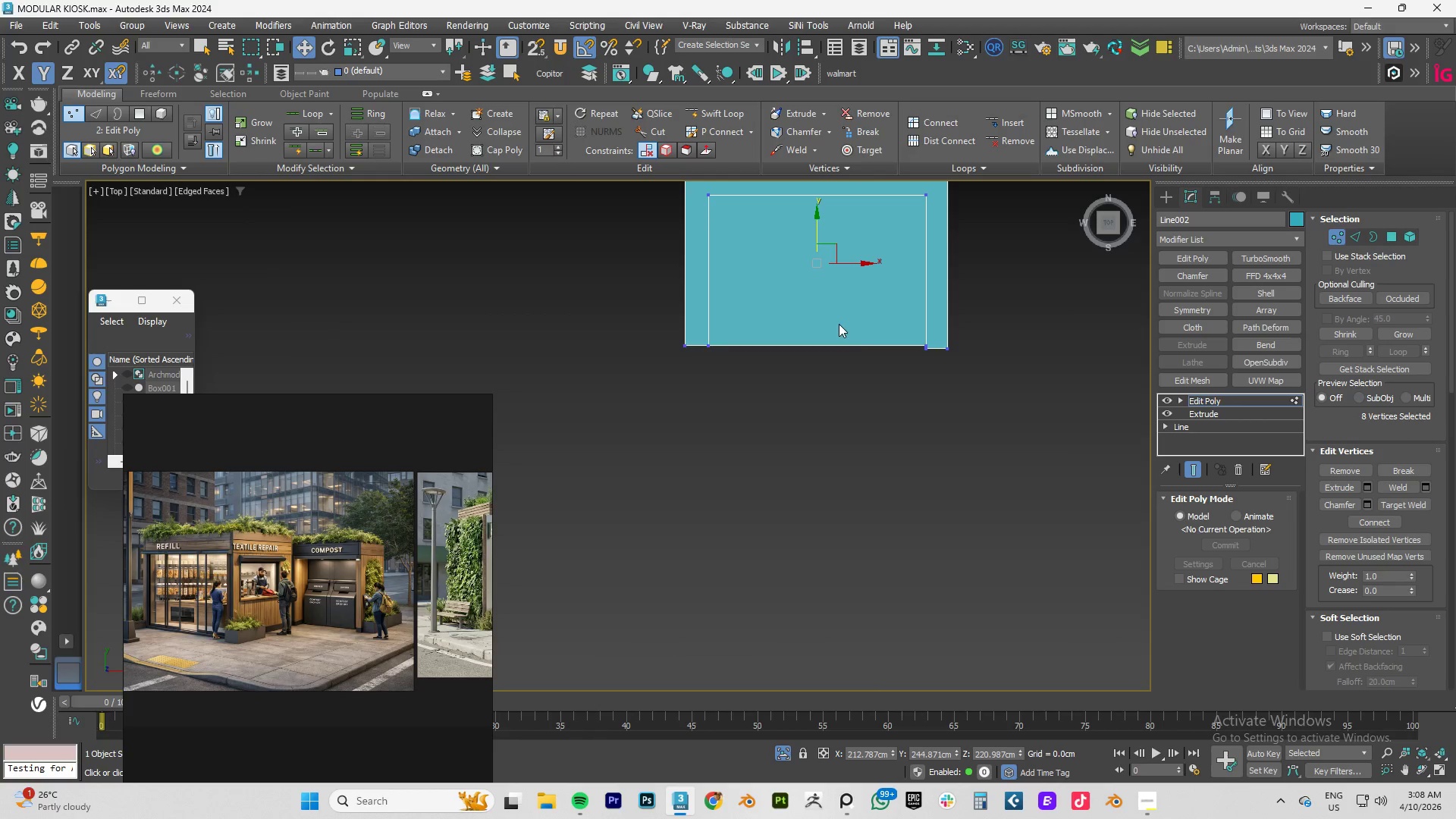 
scroll: coordinate [852, 311], scroll_direction: up, amount: 6.0
 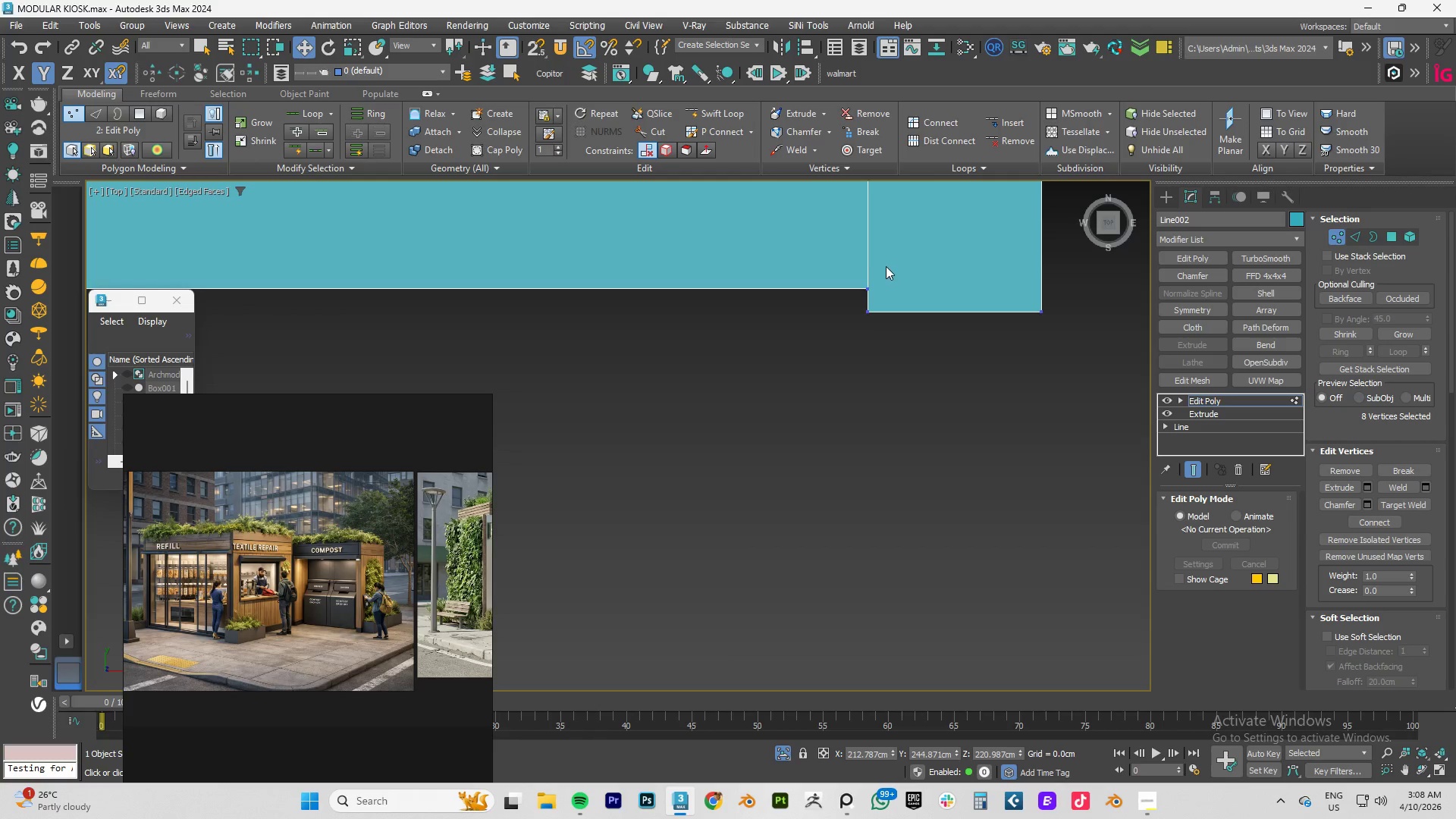 
left_click_drag(start_coordinate=[890, 264], to_coordinate=[843, 302])
 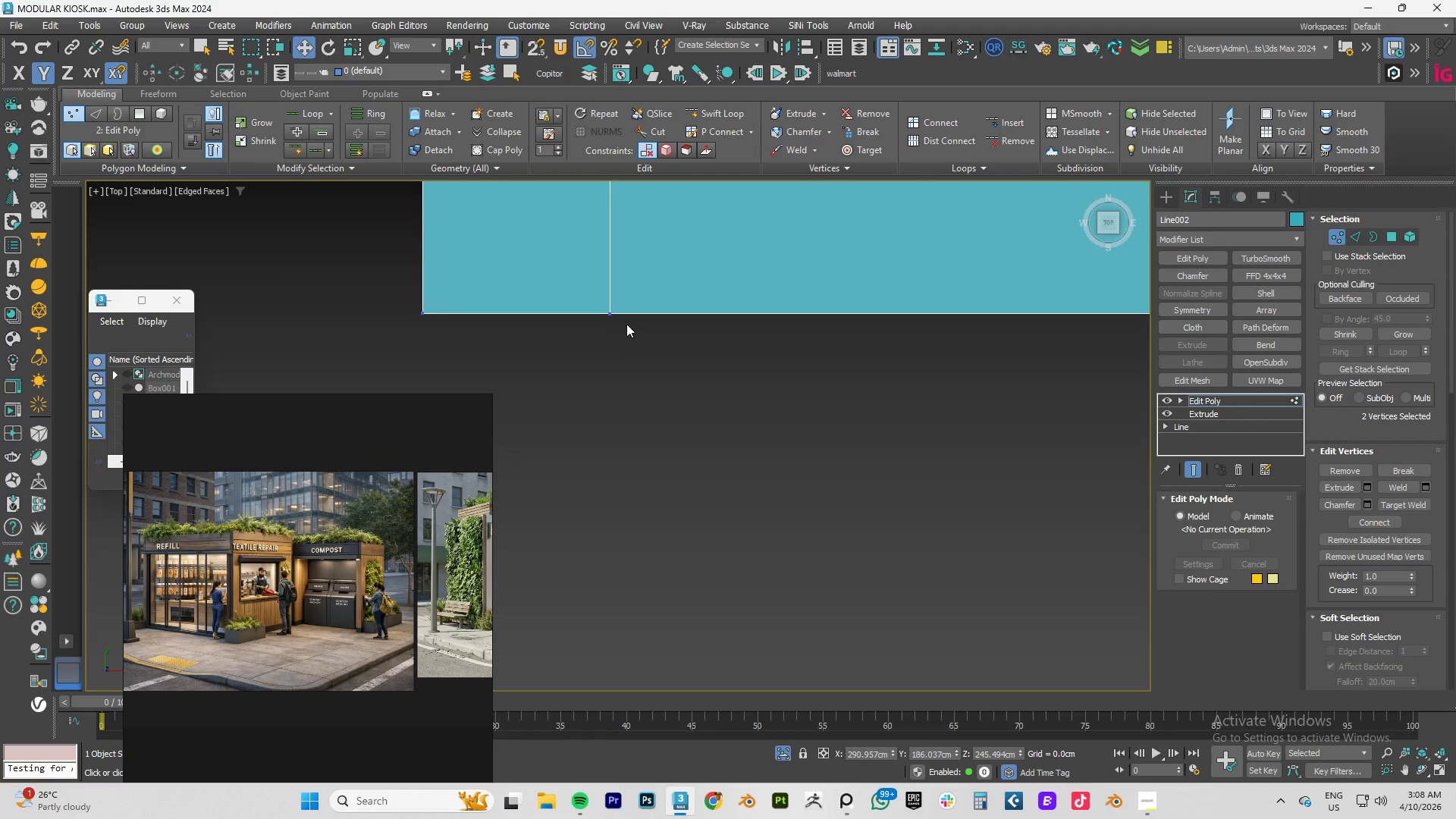 
hold_key(key=AltLeft, duration=1.41)
 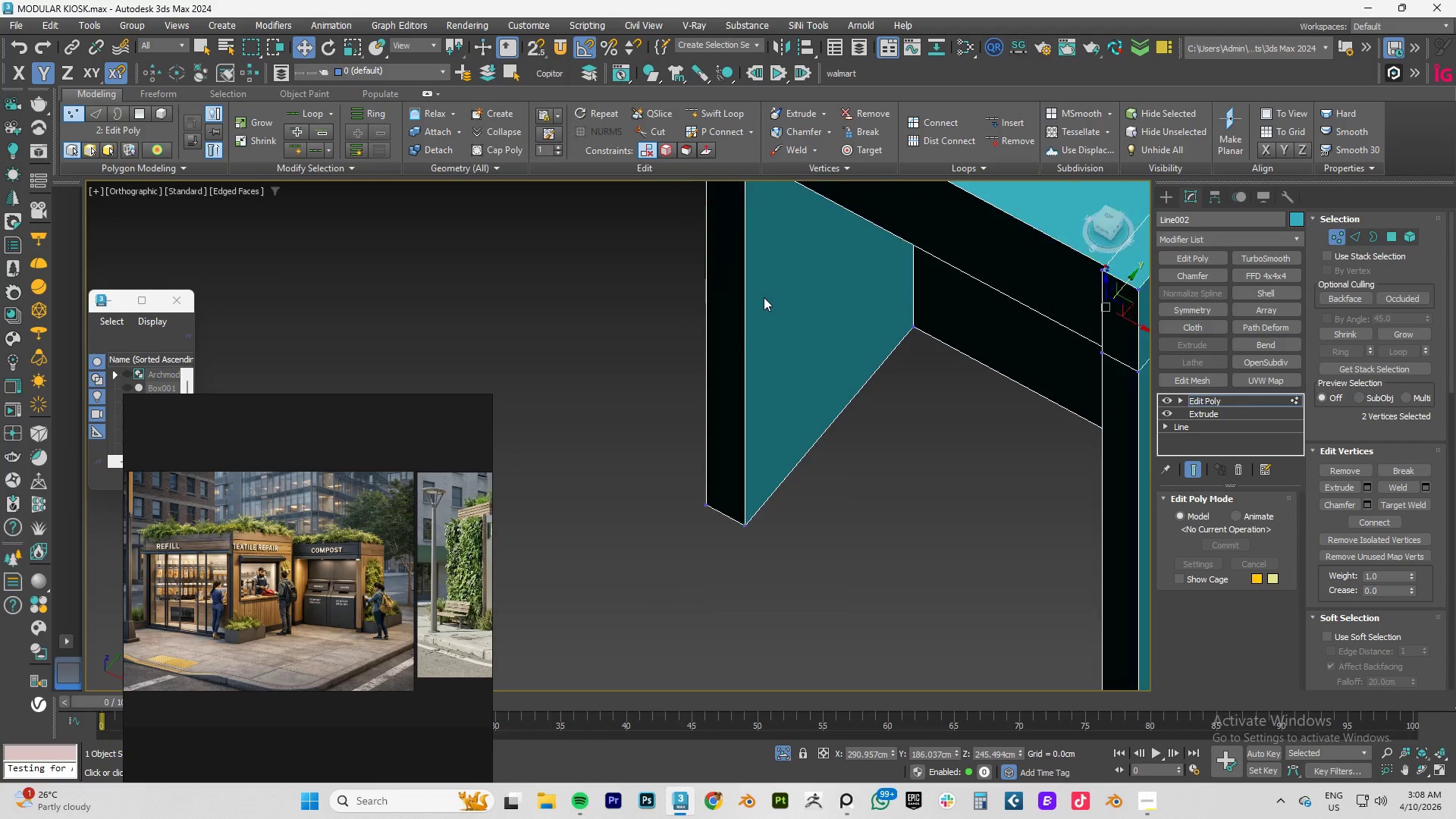 
scroll: coordinate [645, 316], scroll_direction: down, amount: 3.0
 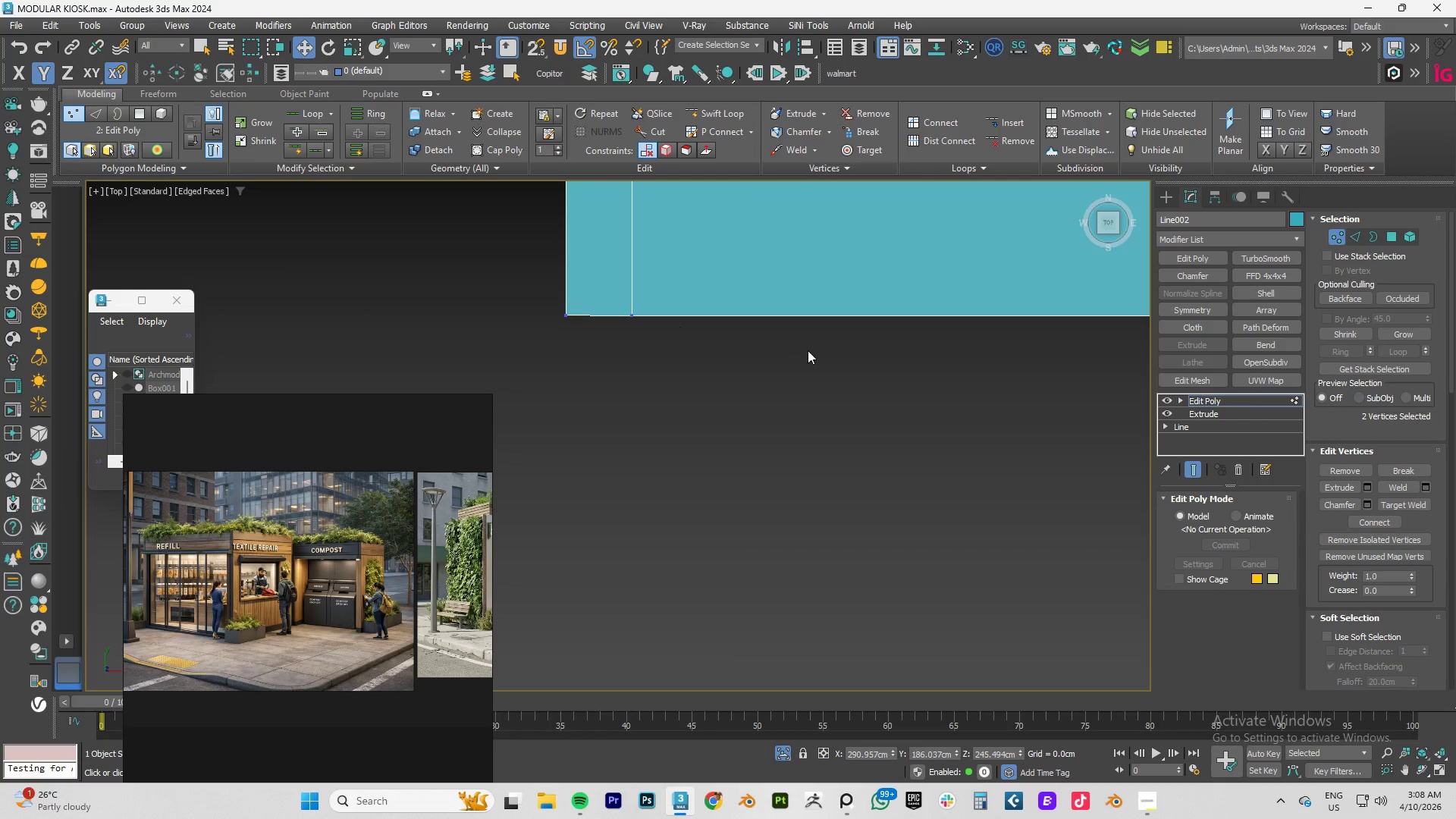 
hold_key(key=AltLeft, duration=1.48)
 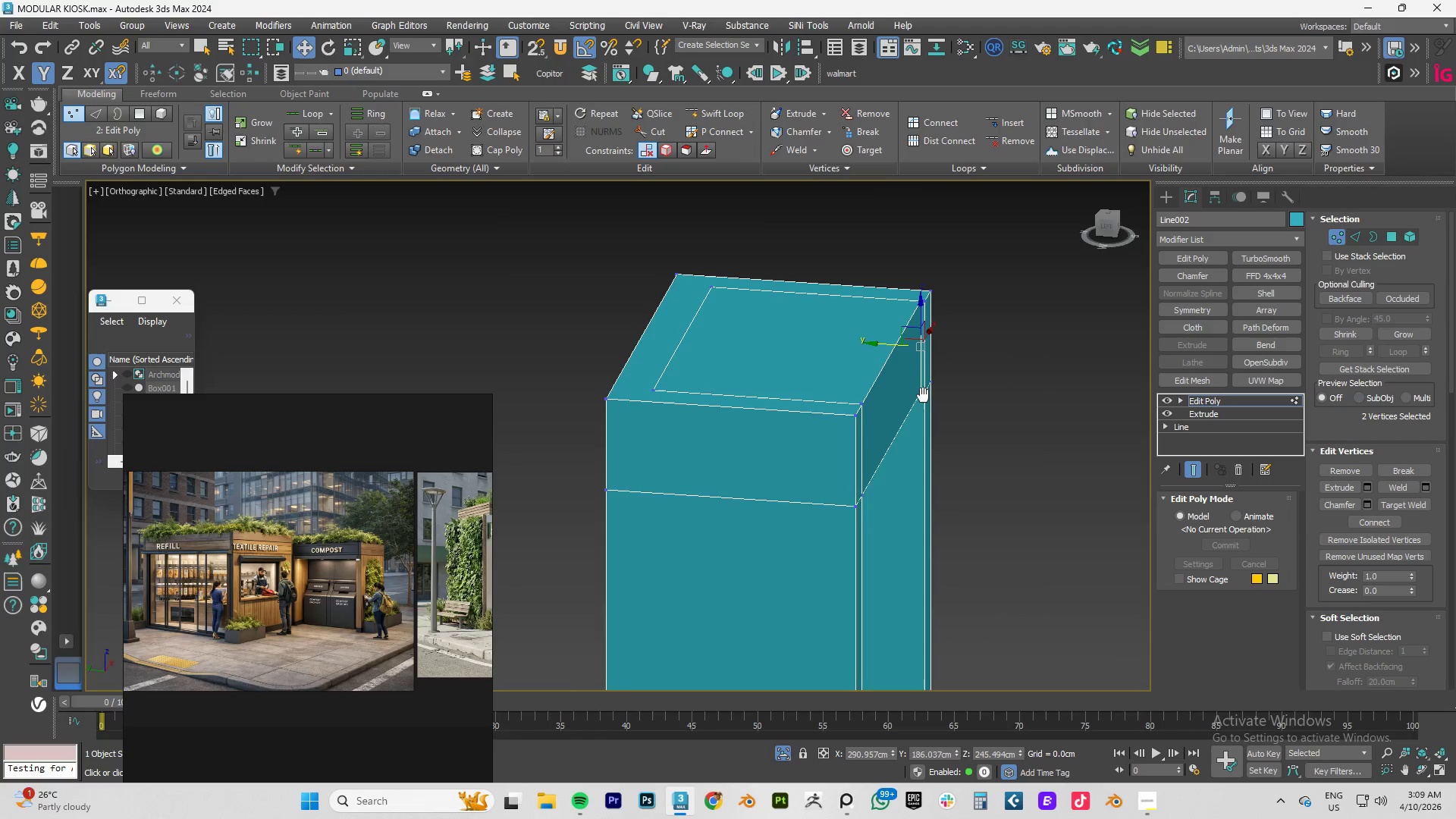 
scroll: coordinate [764, 296], scroll_direction: down, amount: 2.0
 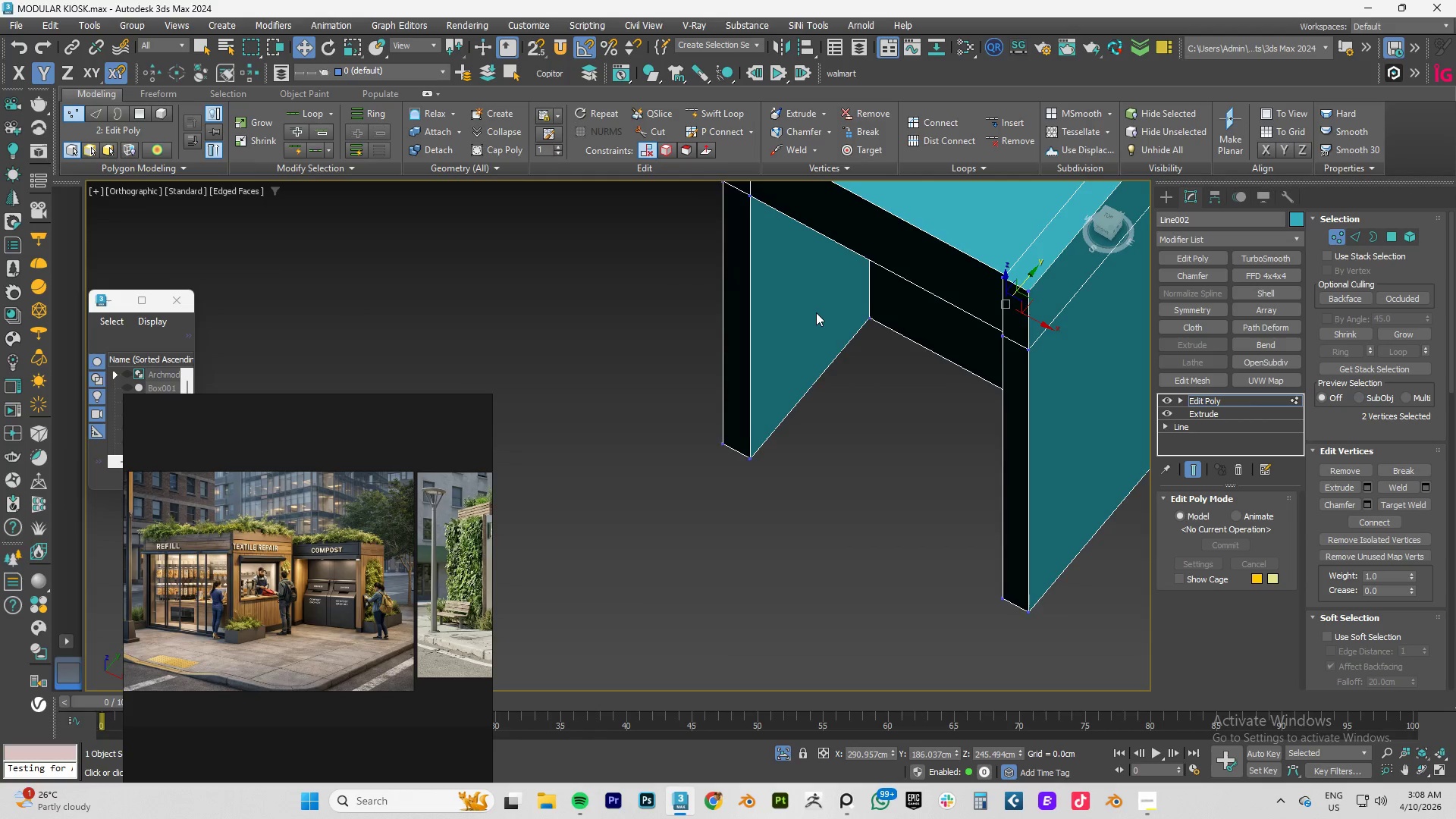 
scroll: coordinate [852, 359], scroll_direction: up, amount: 4.0
 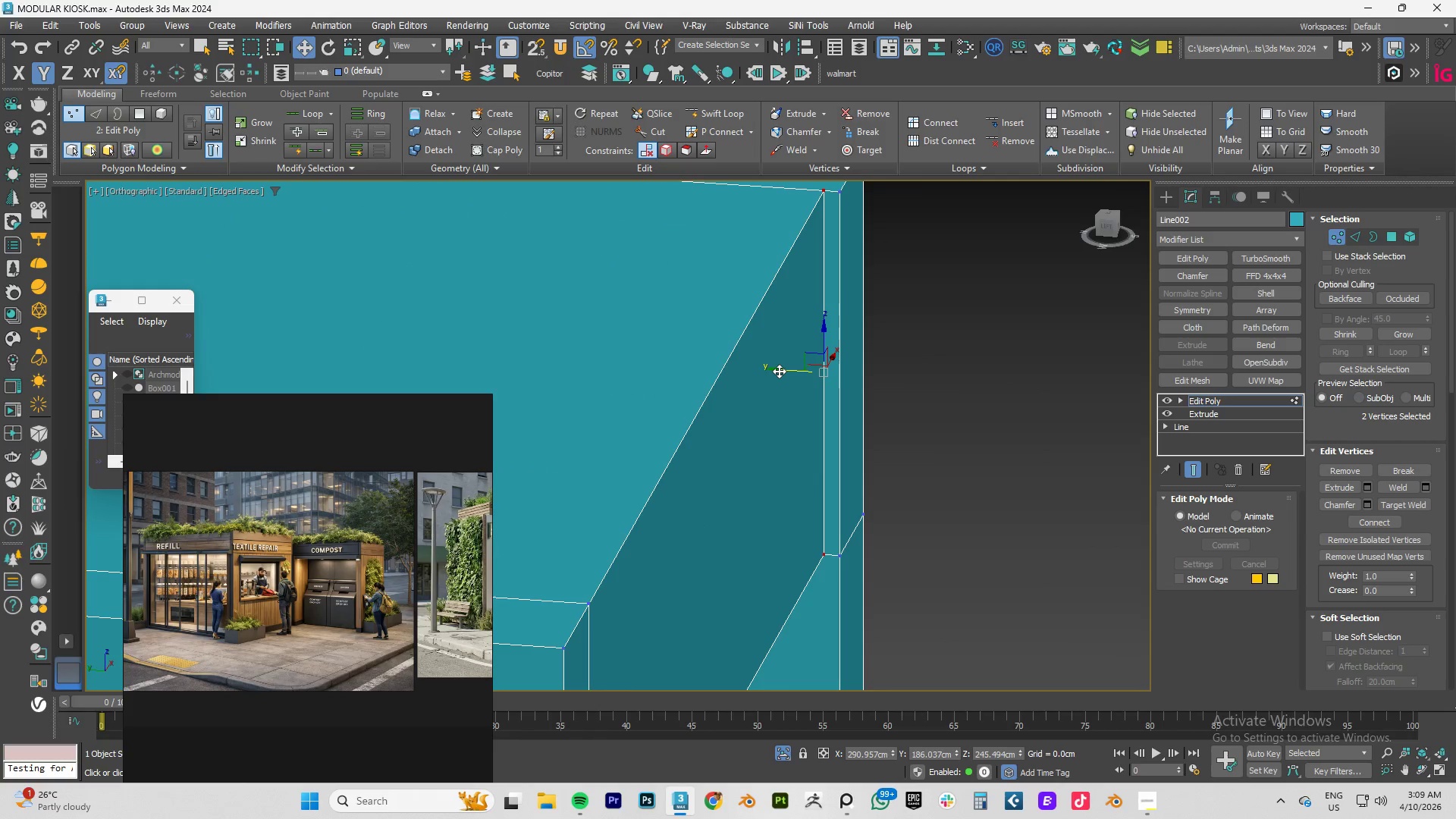 
left_click_drag(start_coordinate=[779, 369], to_coordinate=[617, 424])
 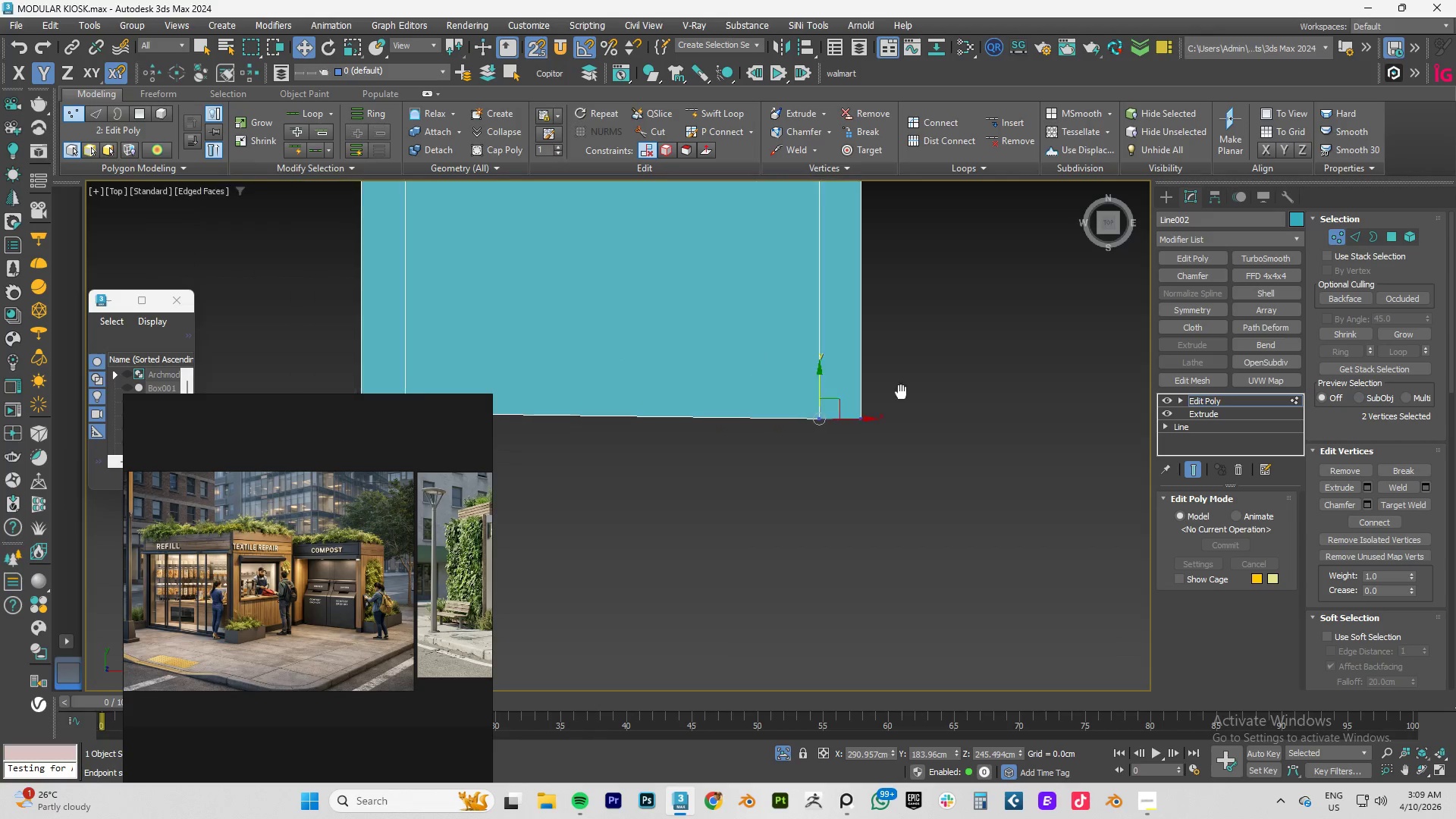 
key(S)
 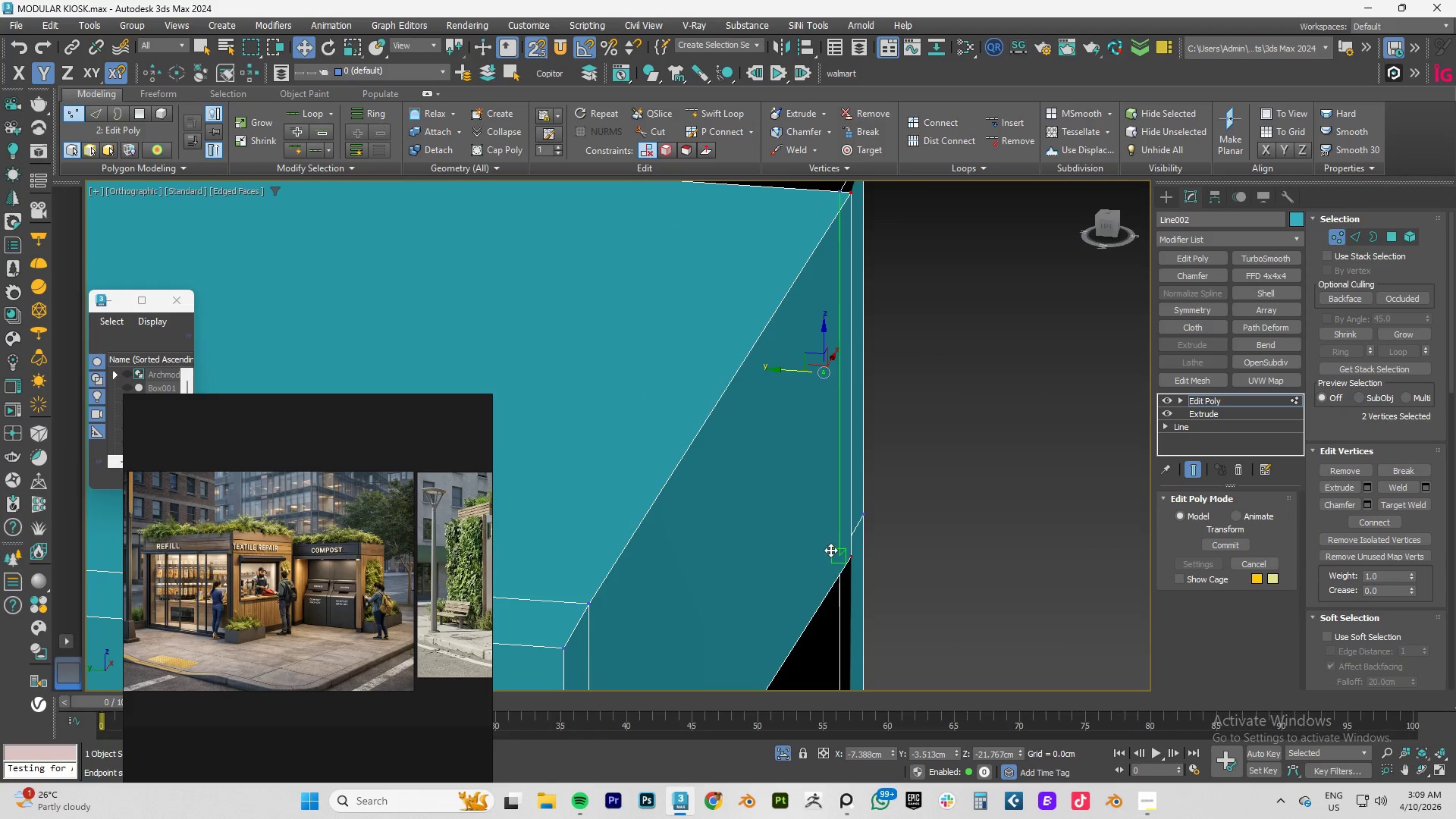 
type(tz)
 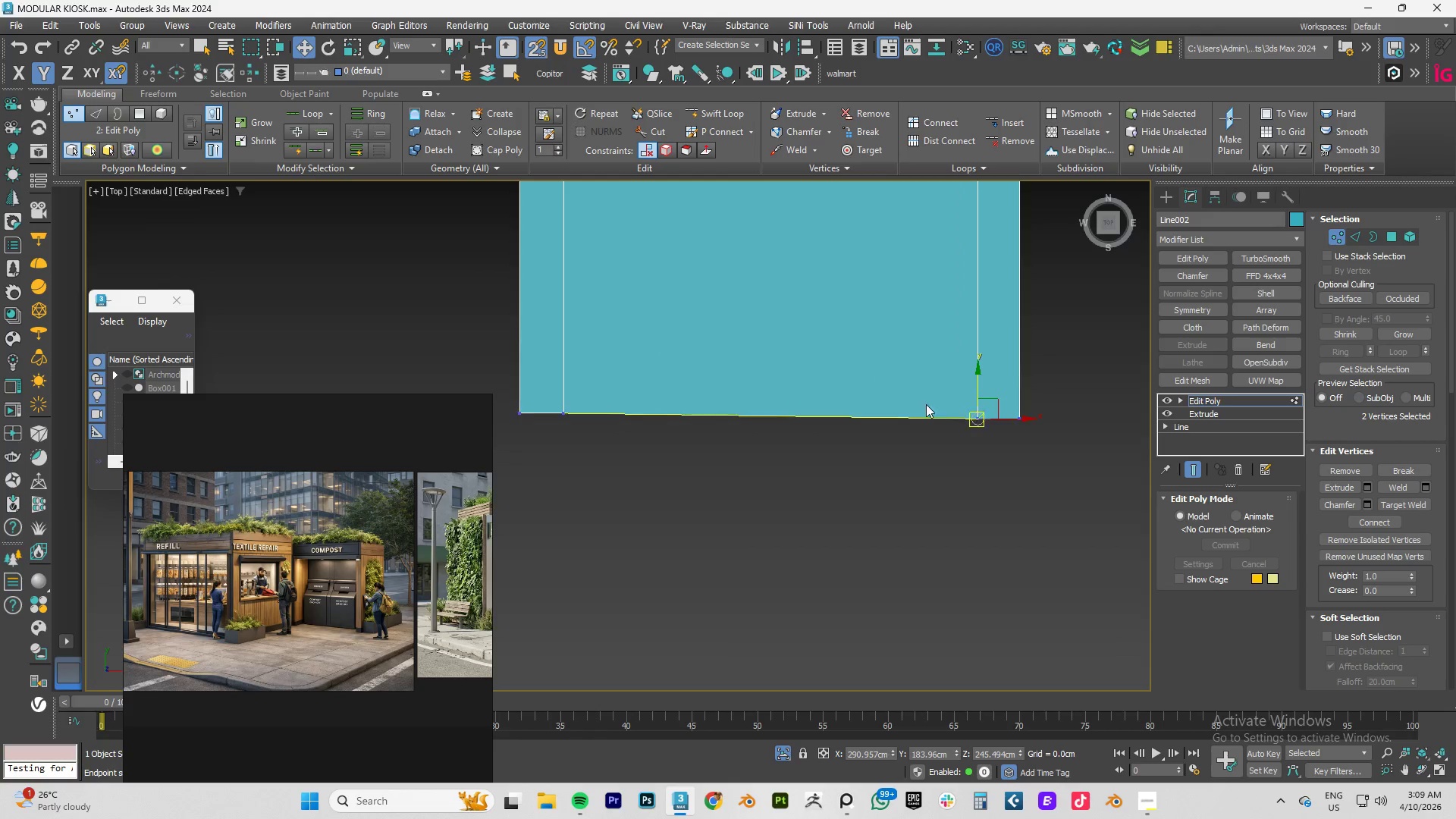 
scroll: coordinate [968, 421], scroll_direction: down, amount: 2.0
 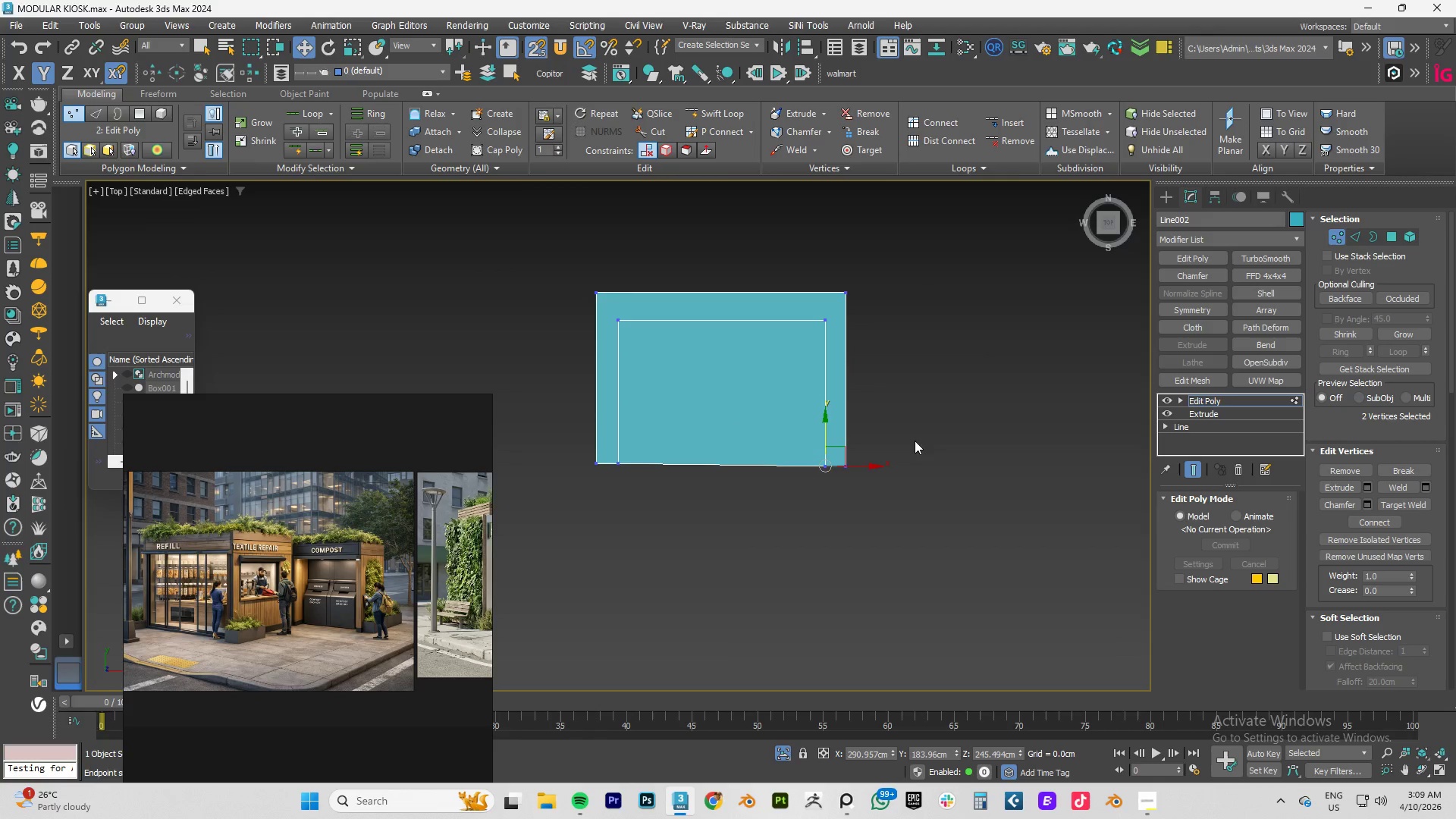 
left_click_drag(start_coordinate=[939, 435], to_coordinate=[754, 494])
 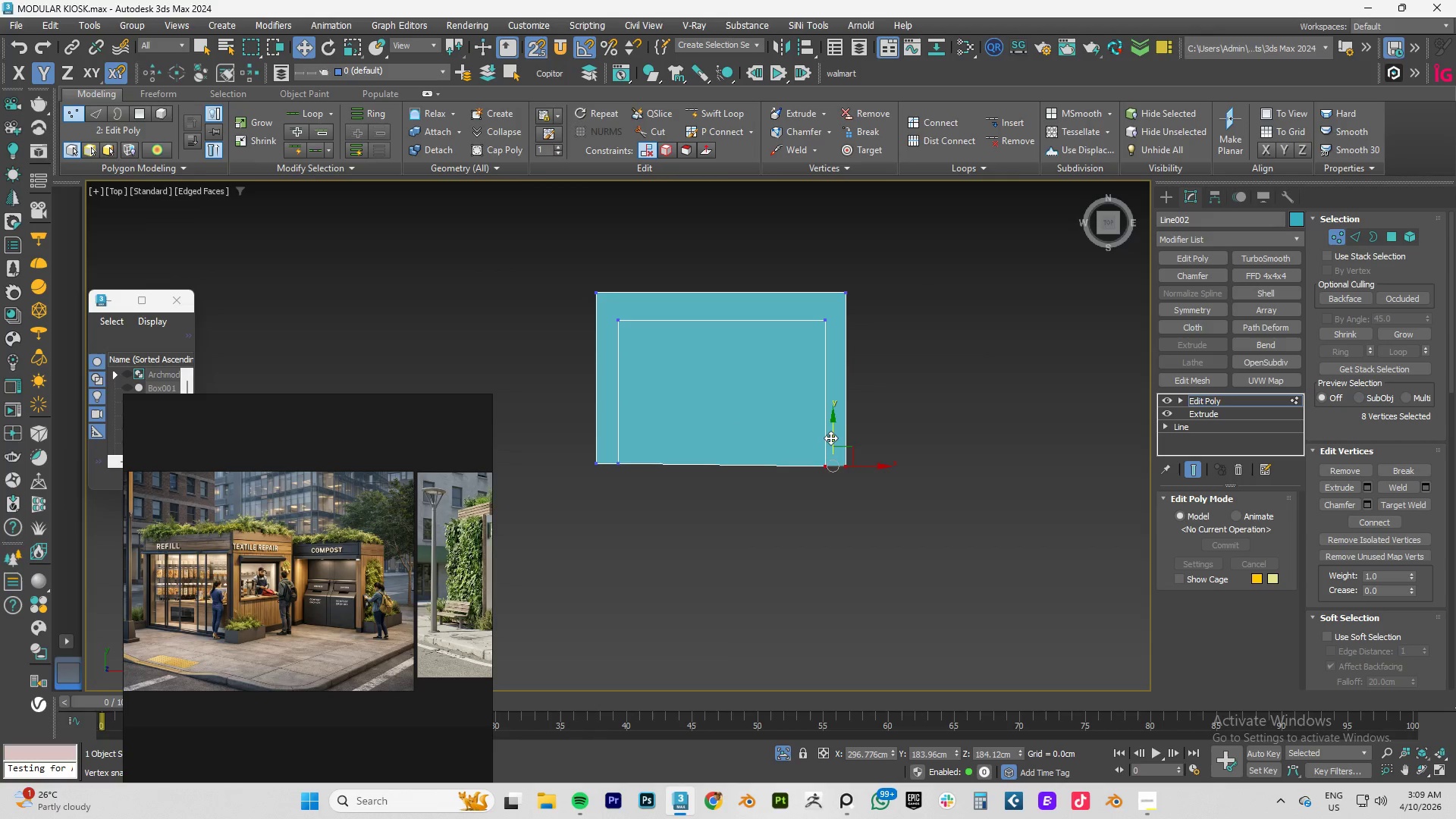 
left_click_drag(start_coordinate=[833, 438], to_coordinate=[618, 460])
 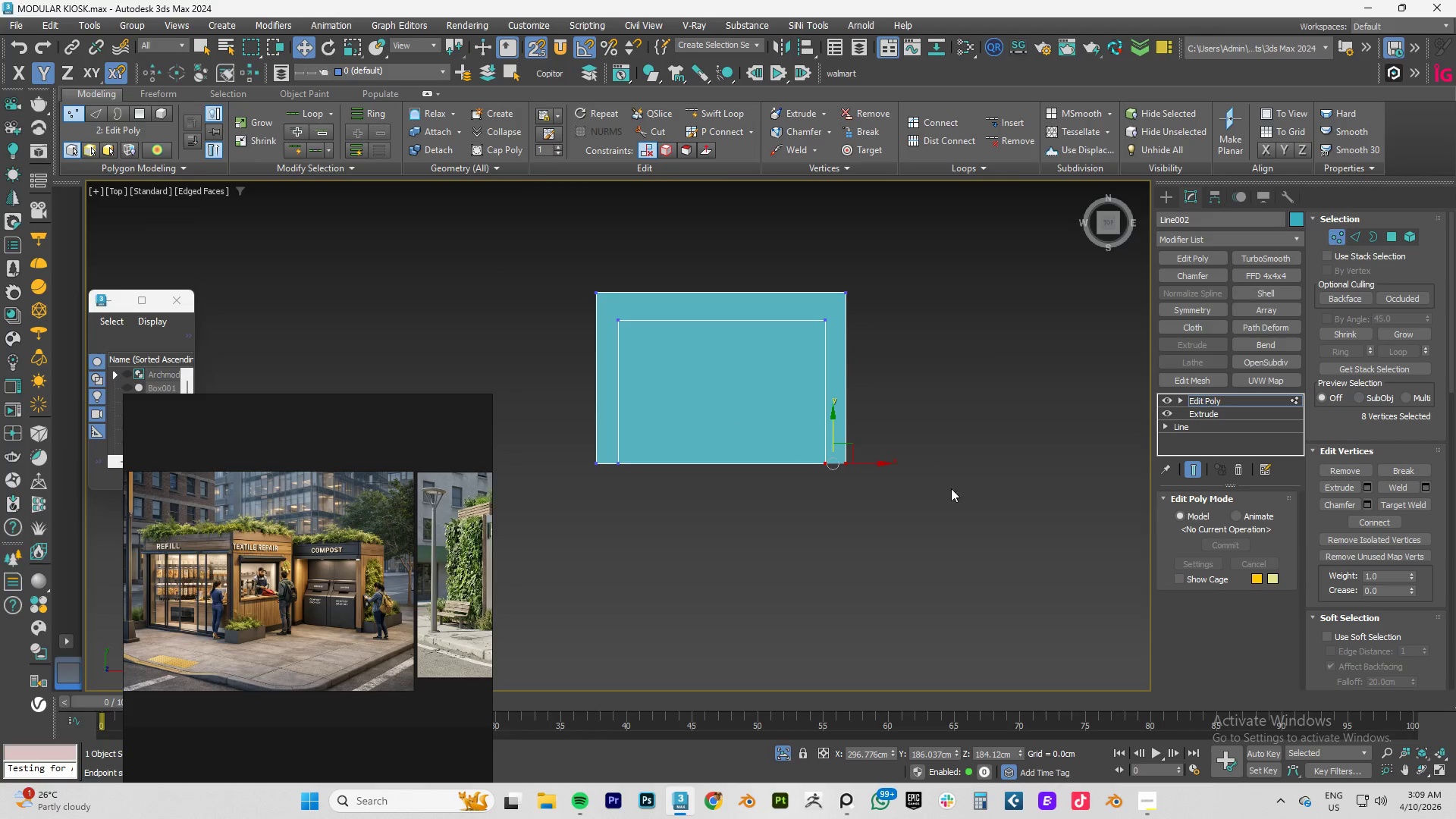 
left_click([881, 490])
 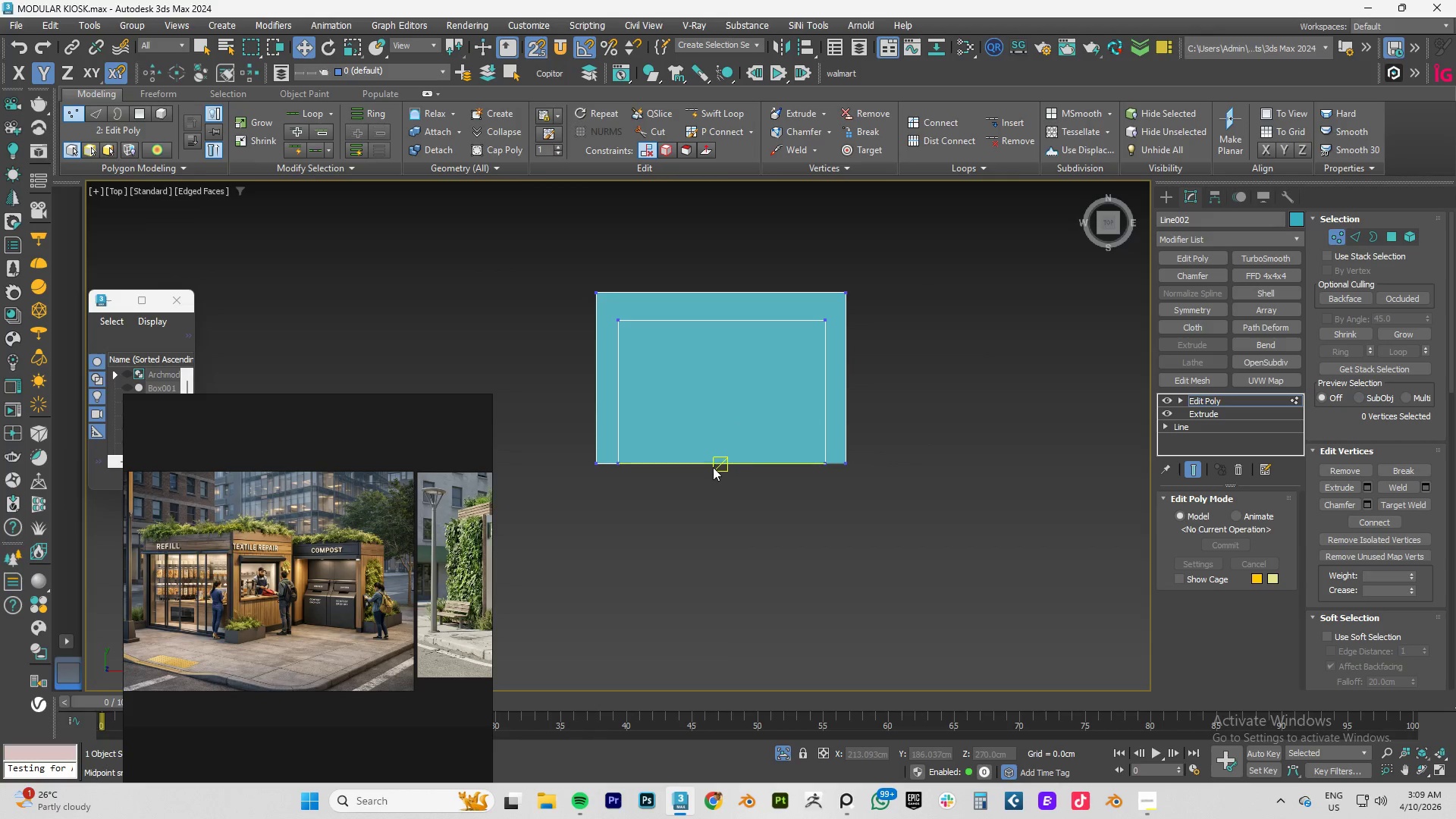 
hold_key(key=AltLeft, duration=1.08)
 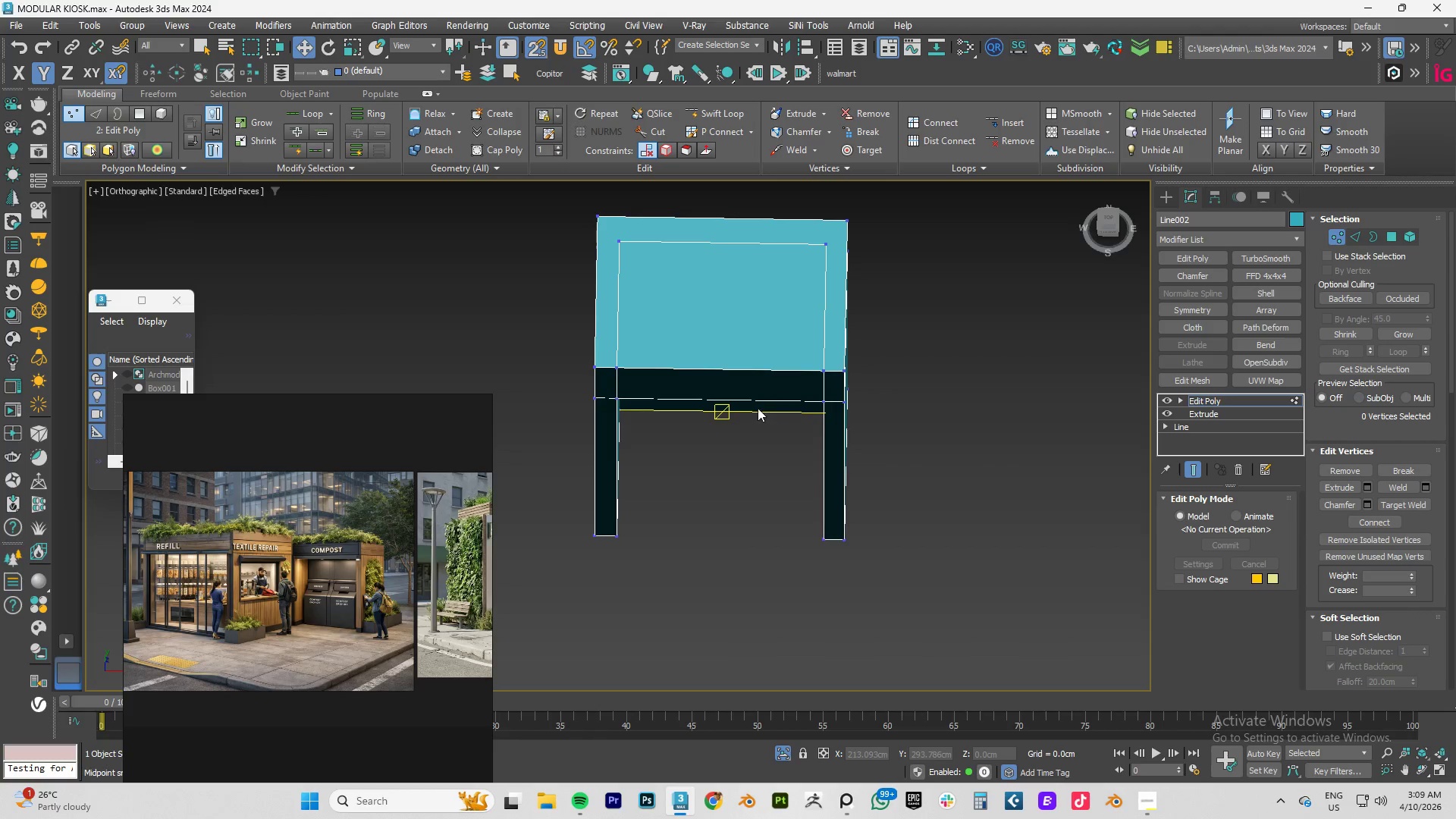 
hold_key(key=AltLeft, duration=8.61)
 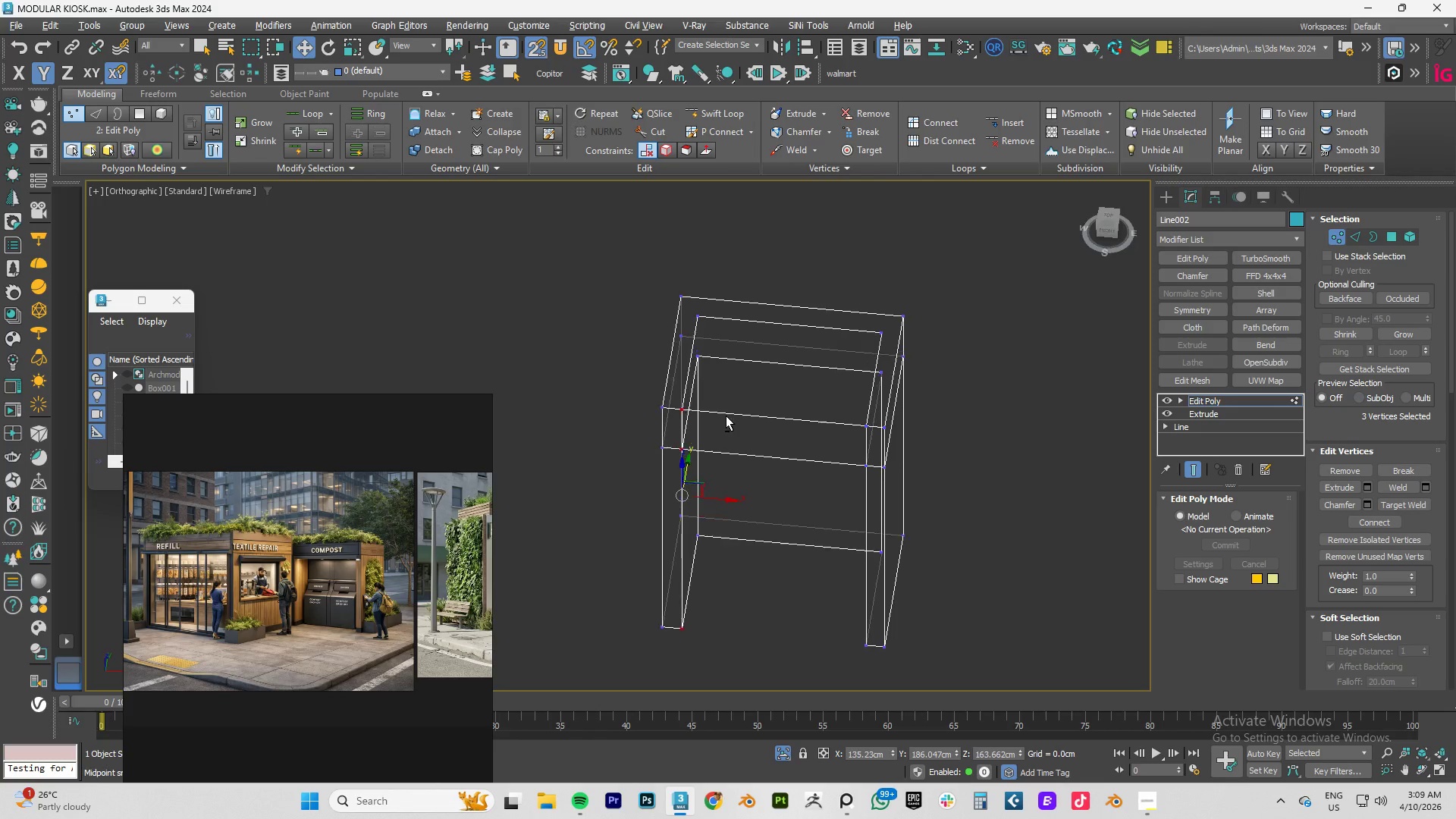 
type(tz)
 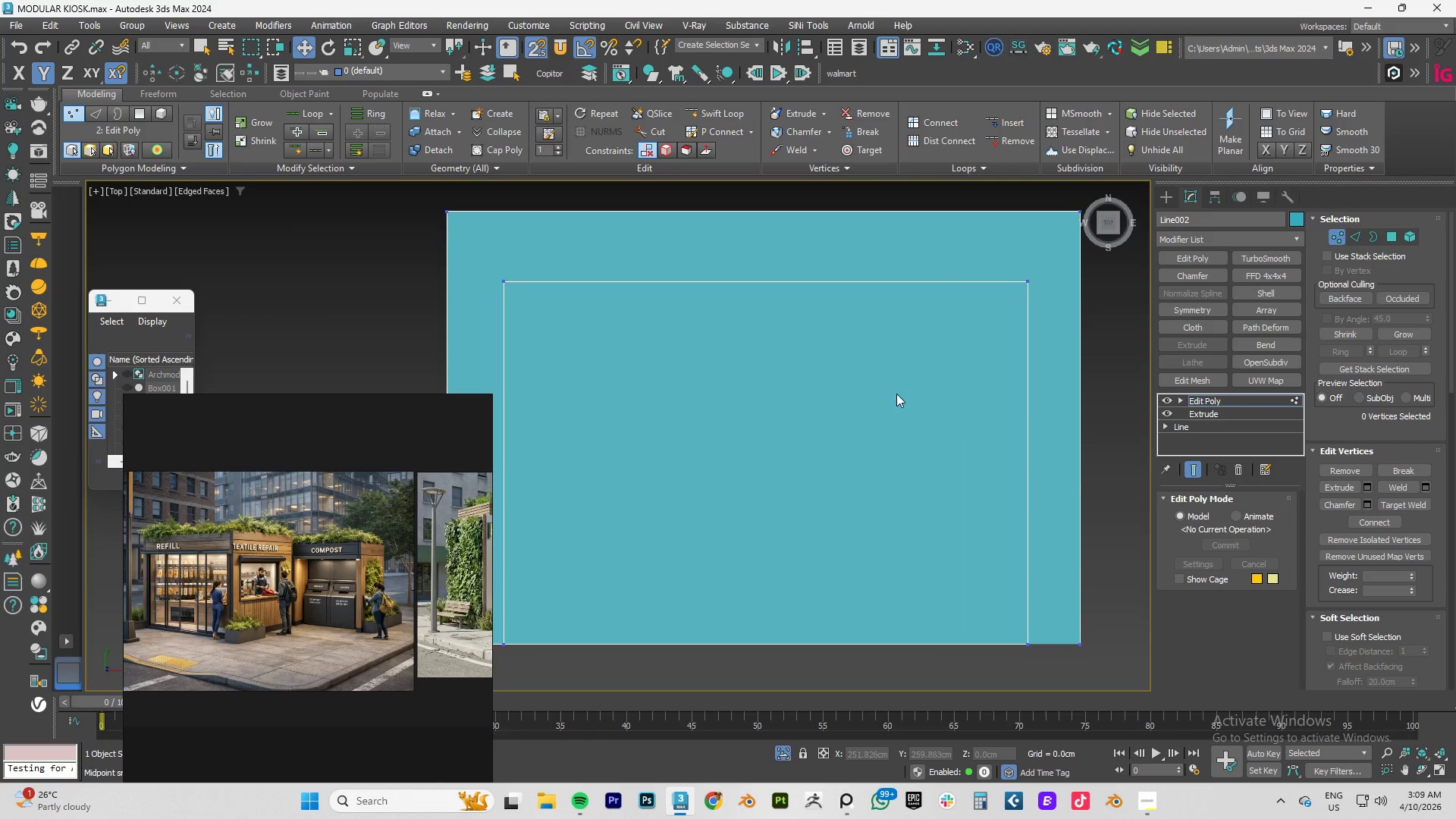 
key(F4)
 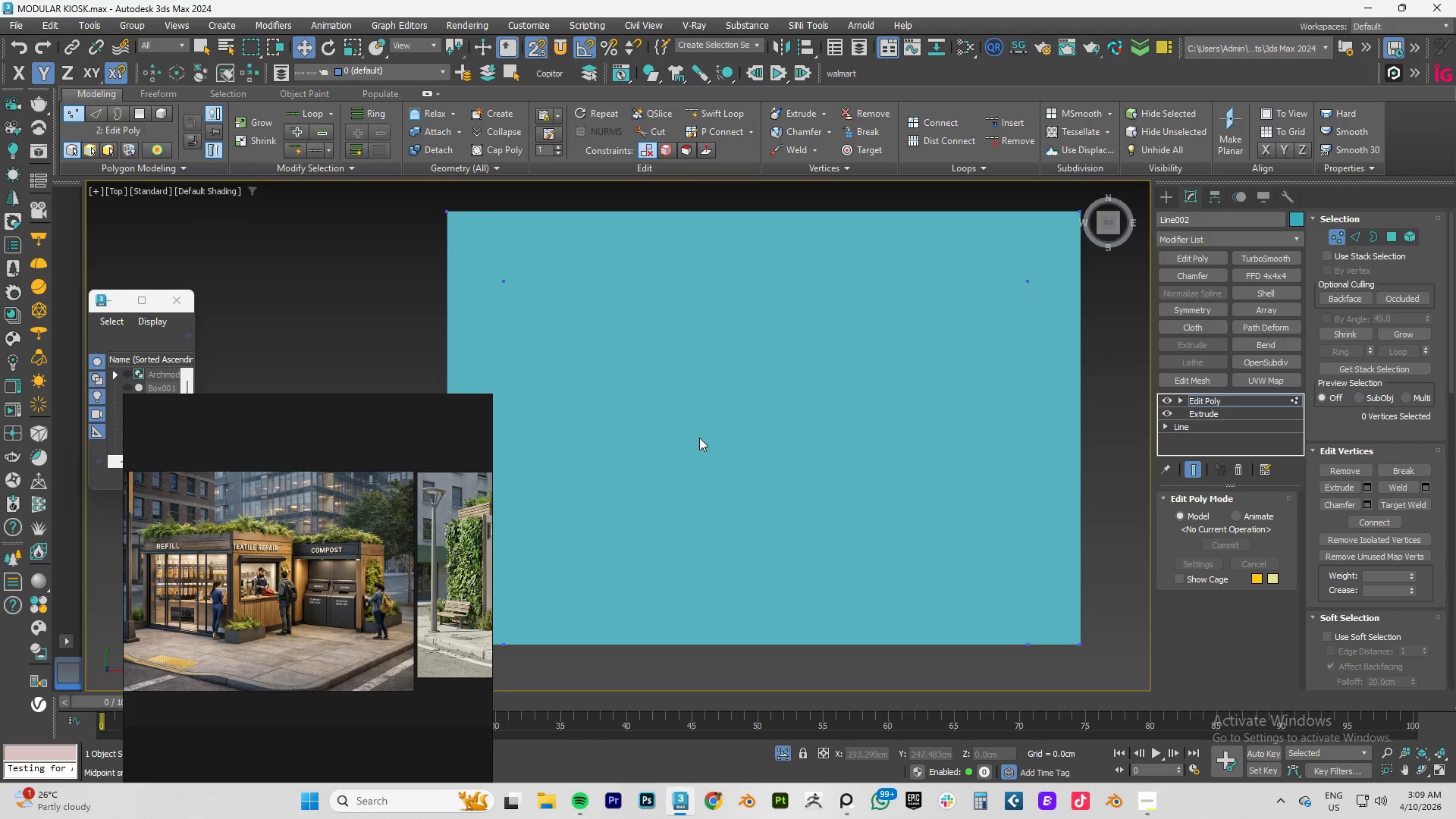 
key(F3)
 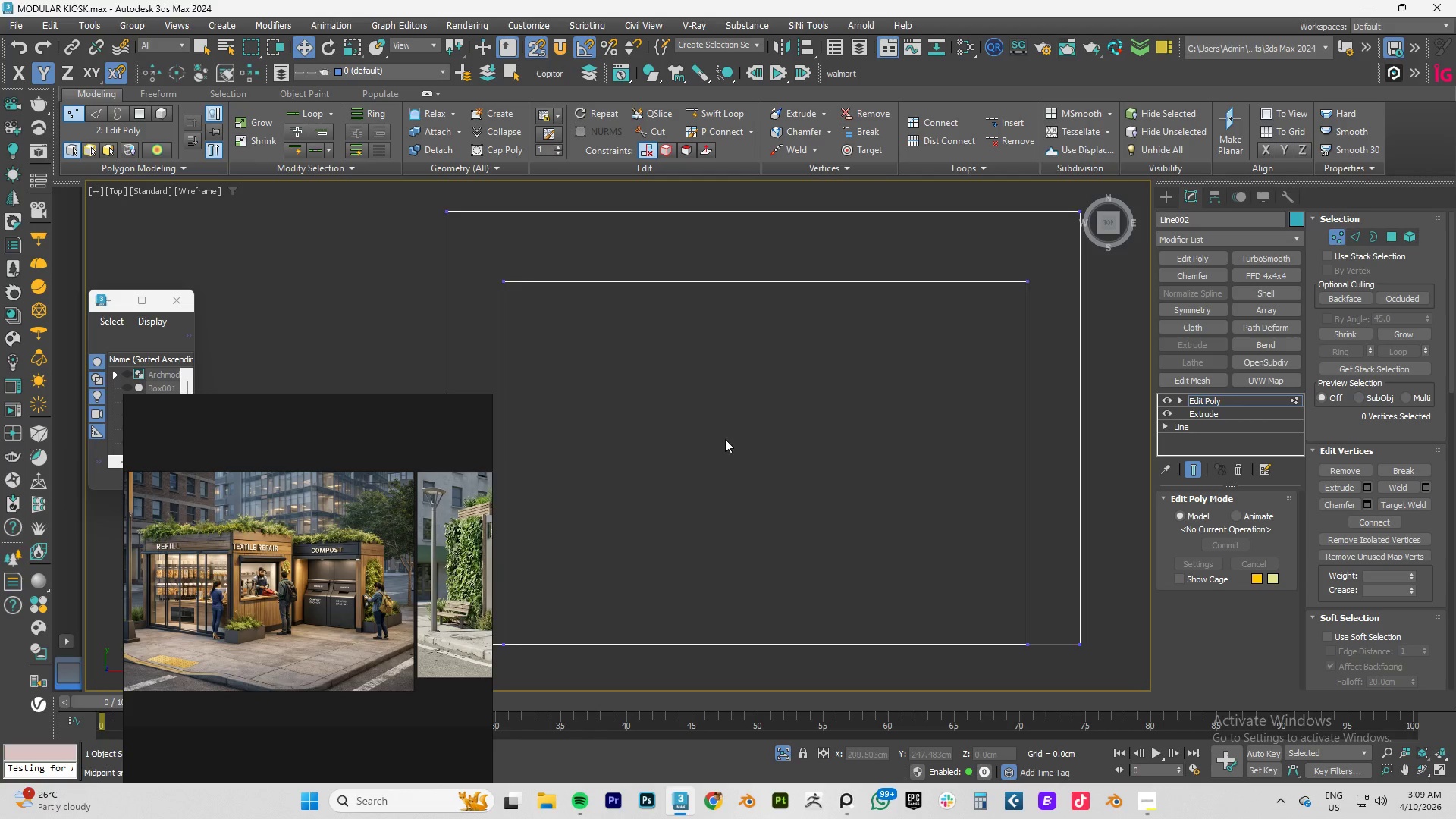 
scroll: coordinate [727, 440], scroll_direction: down, amount: 3.0
 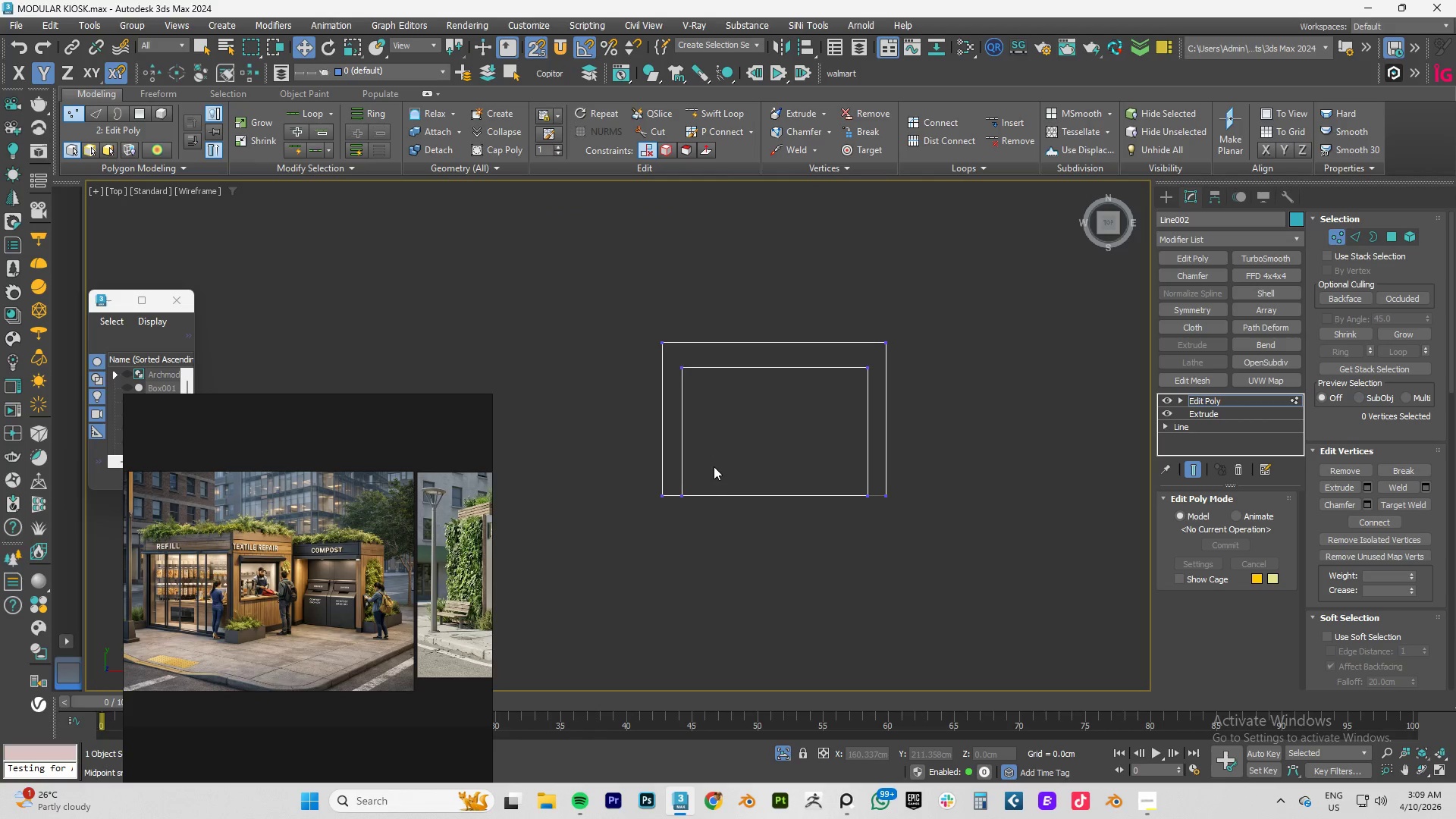 
left_click_drag(start_coordinate=[714, 466], to_coordinate=[677, 535])
 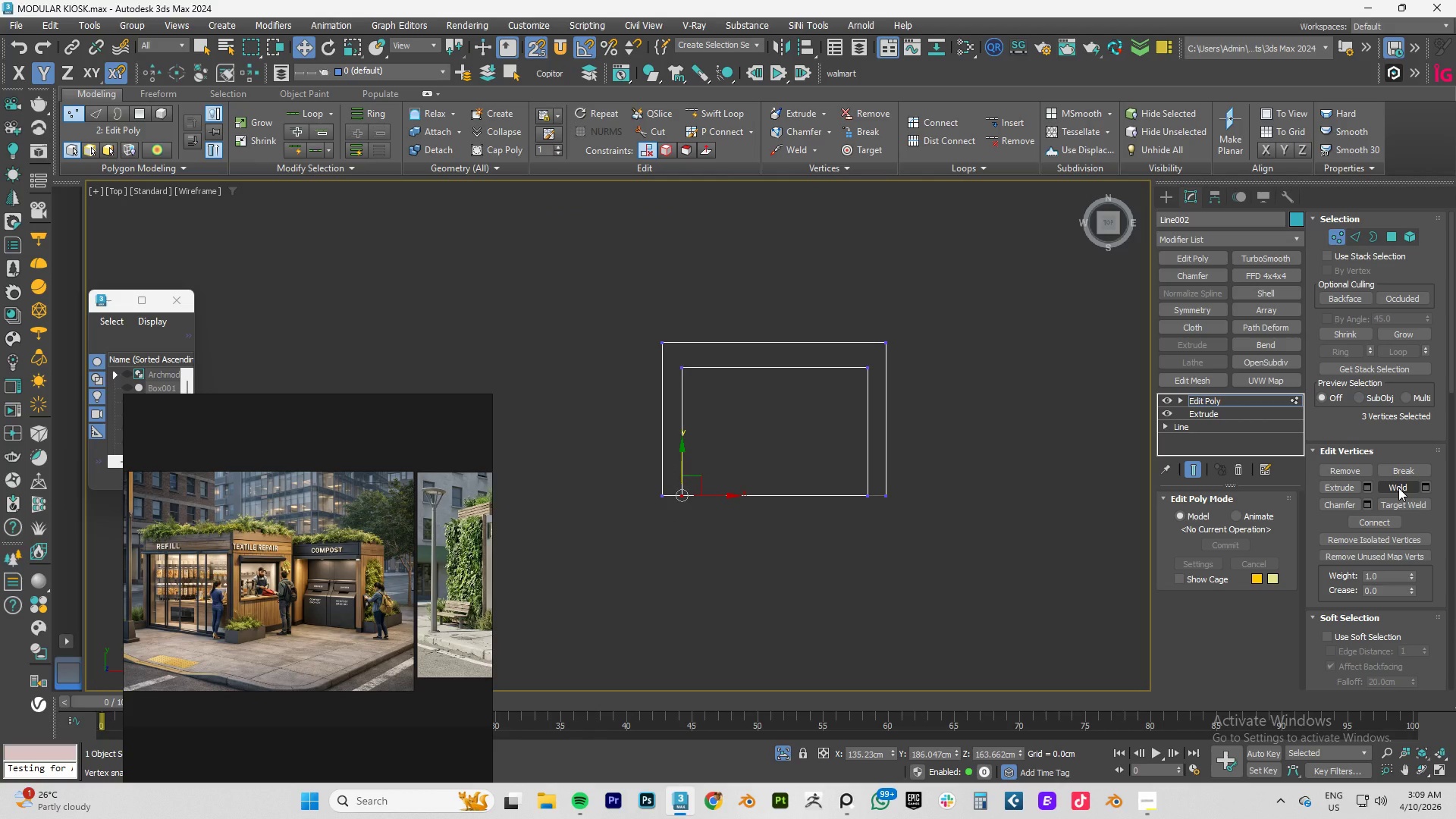 
left_click([1398, 488])
 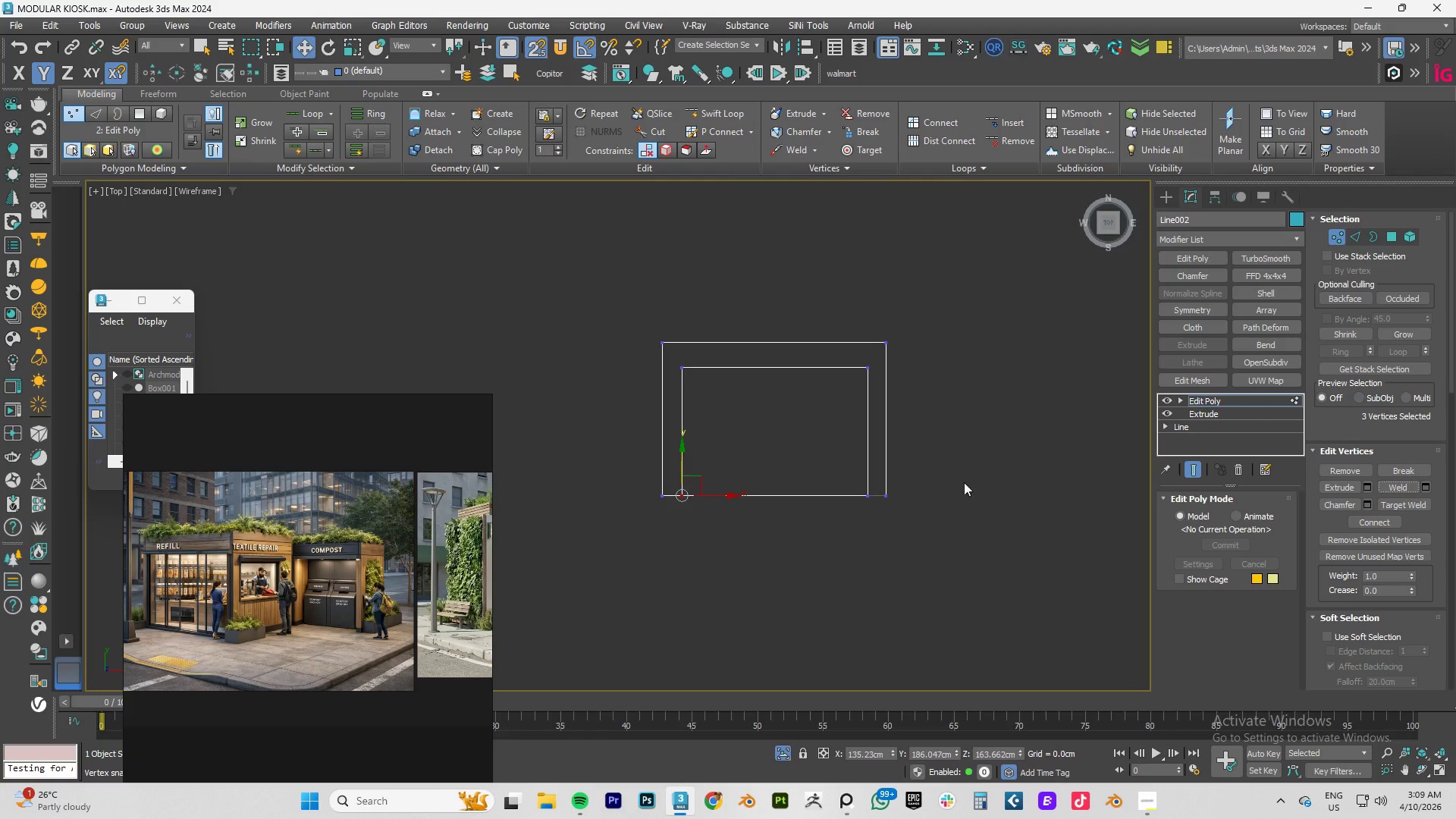 
hold_key(key=AltLeft, duration=0.66)
 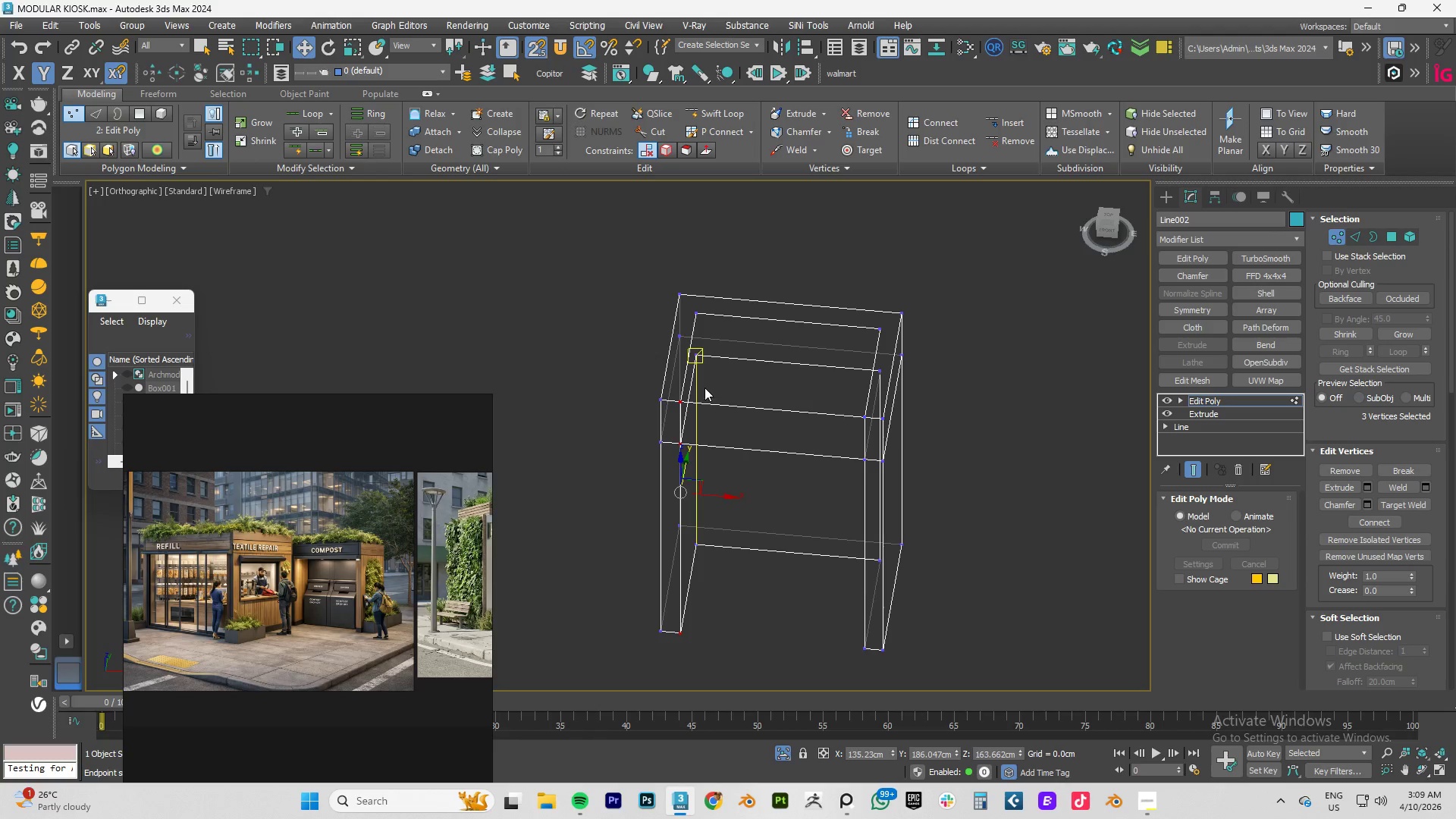 
left_click_drag(start_coordinate=[704, 385], to_coordinate=[667, 416])
 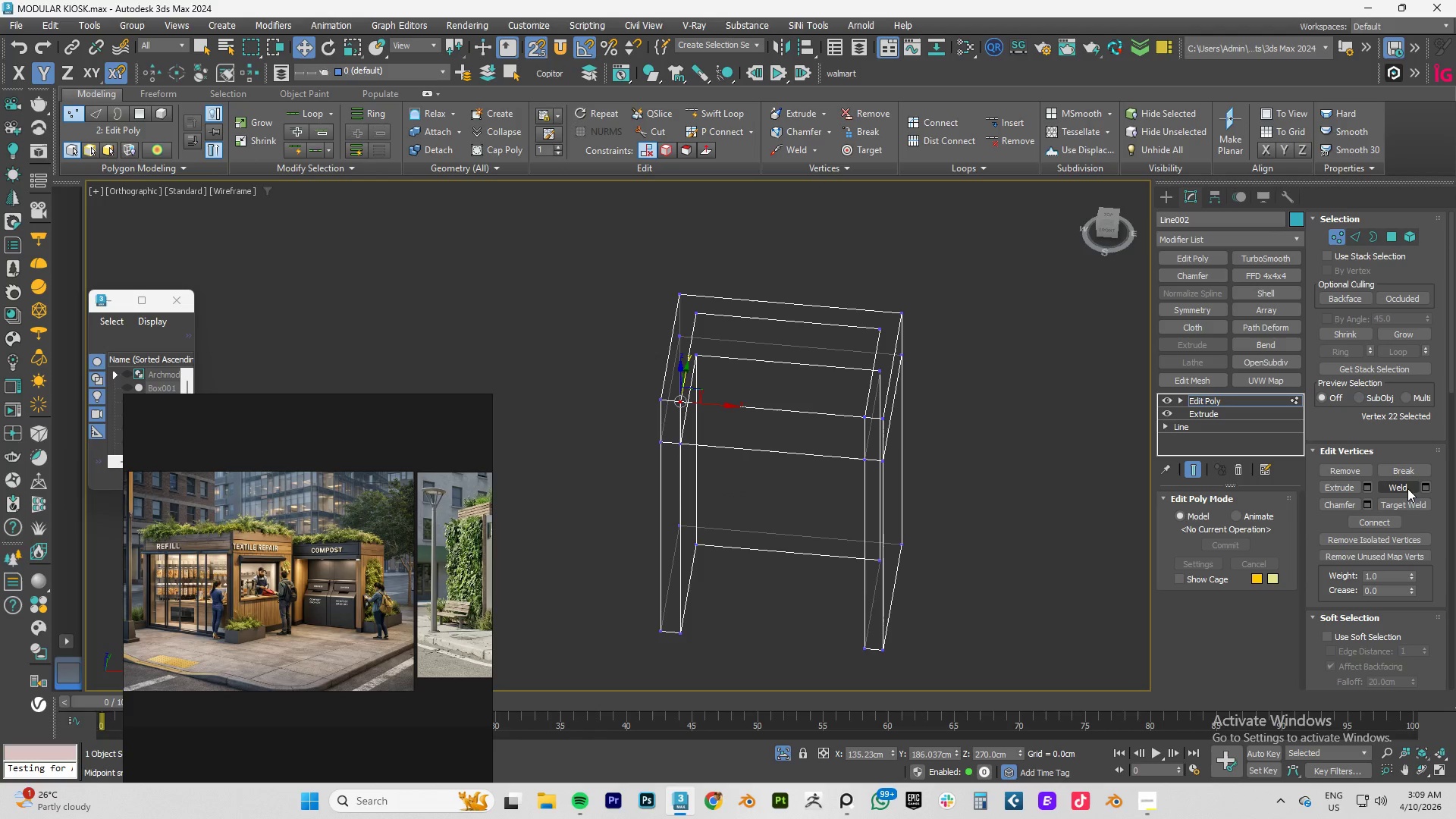 
left_click([1401, 488])
 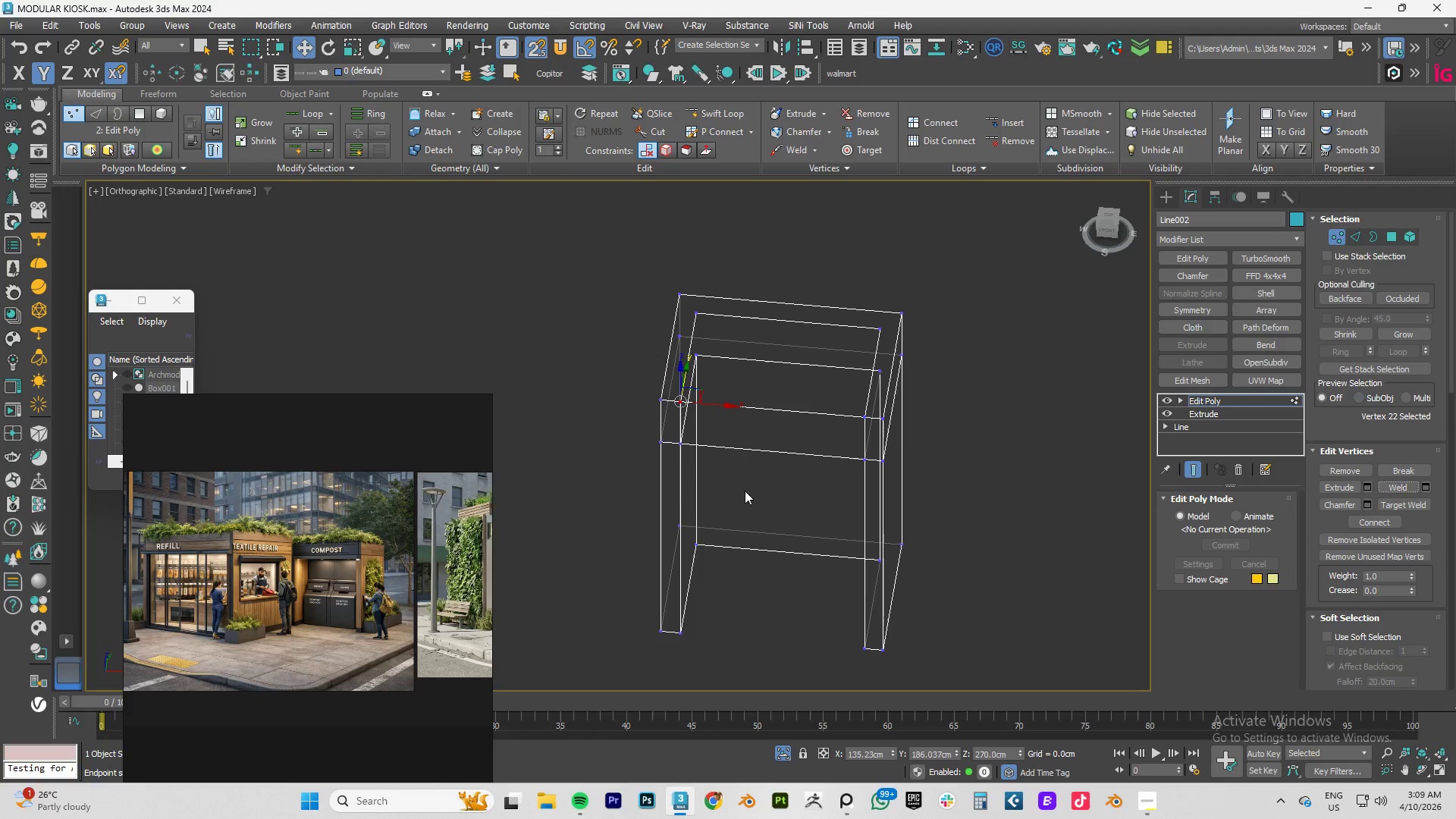 
left_click_drag(start_coordinate=[740, 491], to_coordinate=[675, 429])
 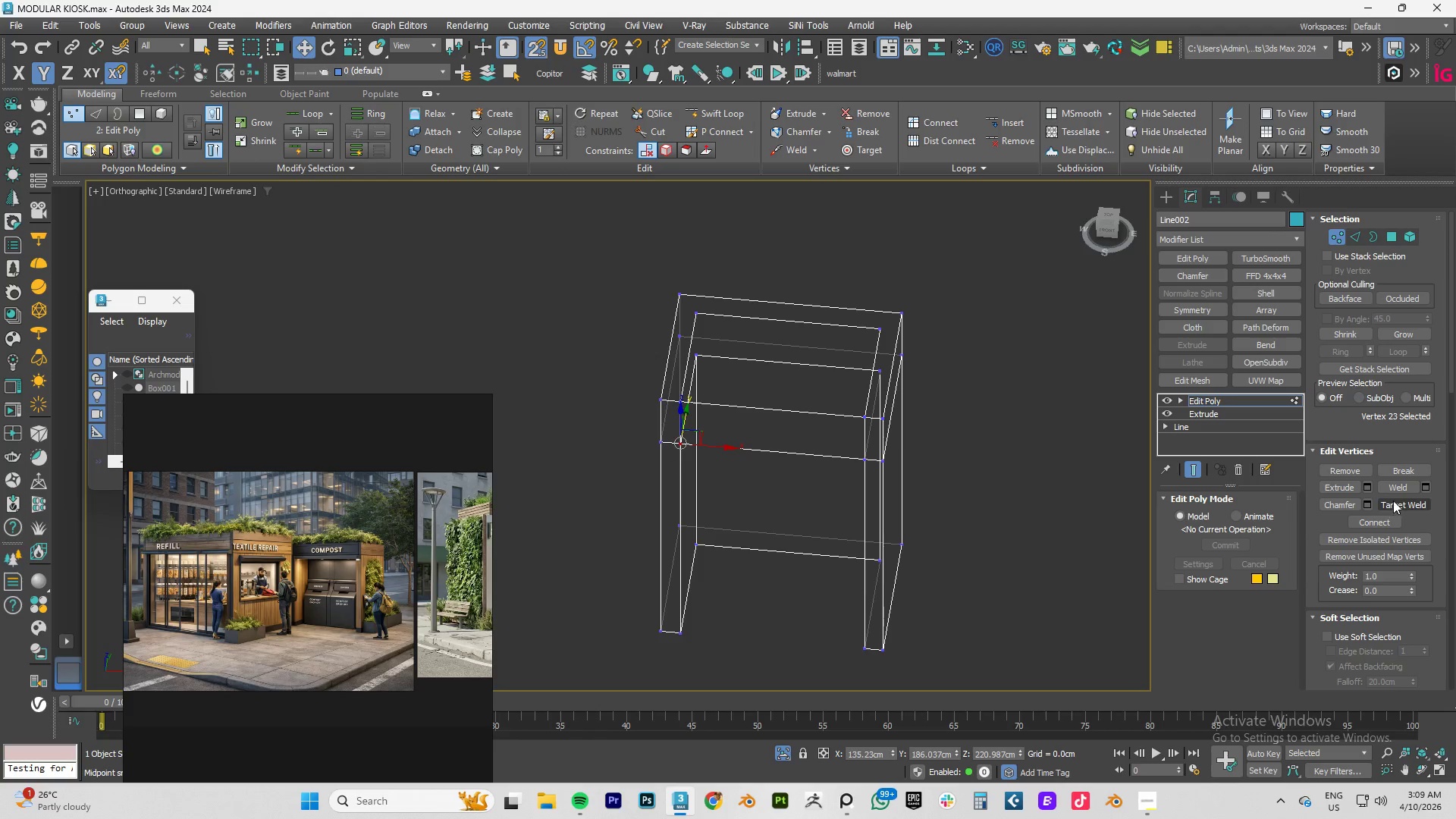 
left_click([1398, 484])
 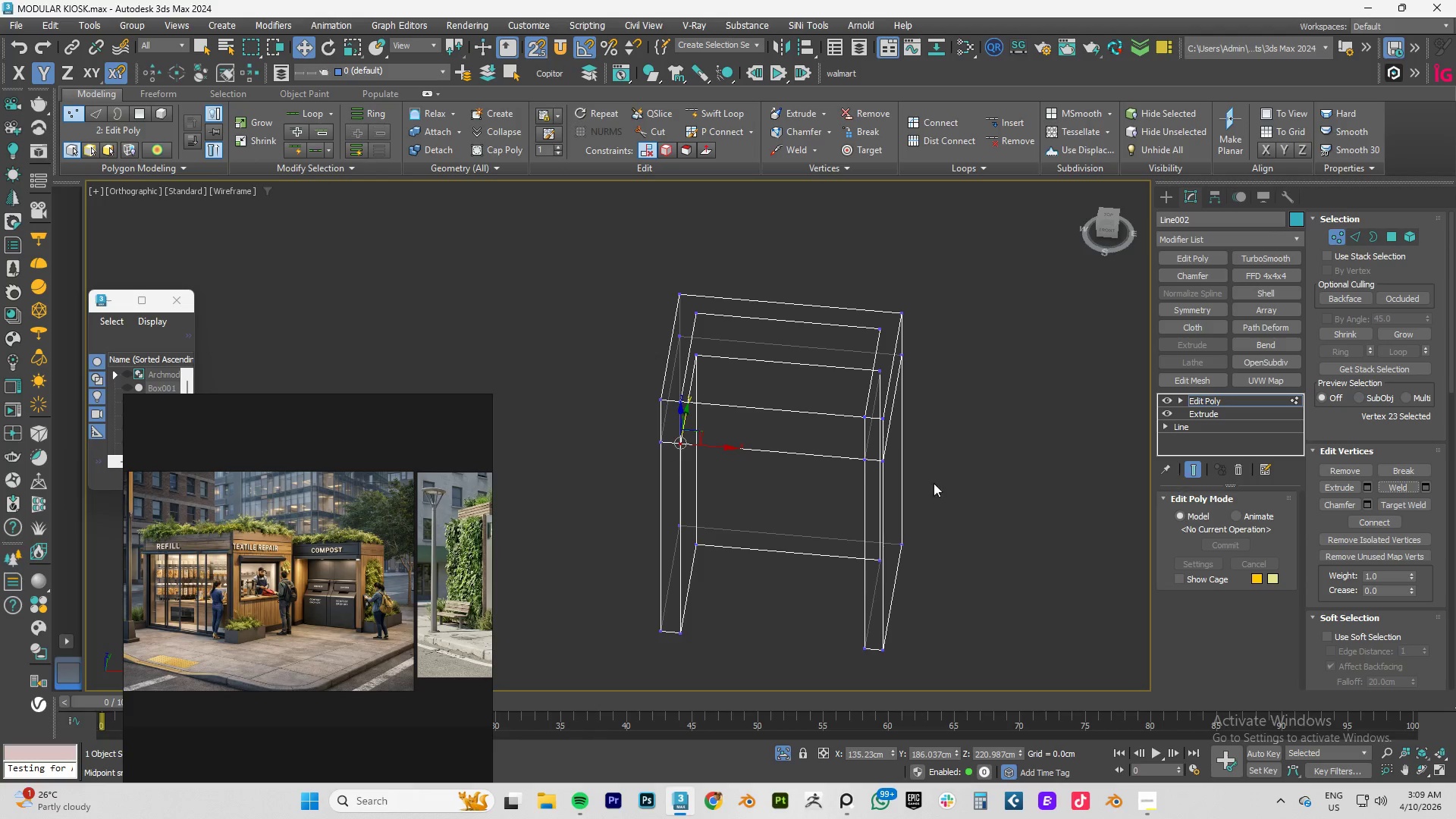 
hold_key(key=AltLeft, duration=0.69)
 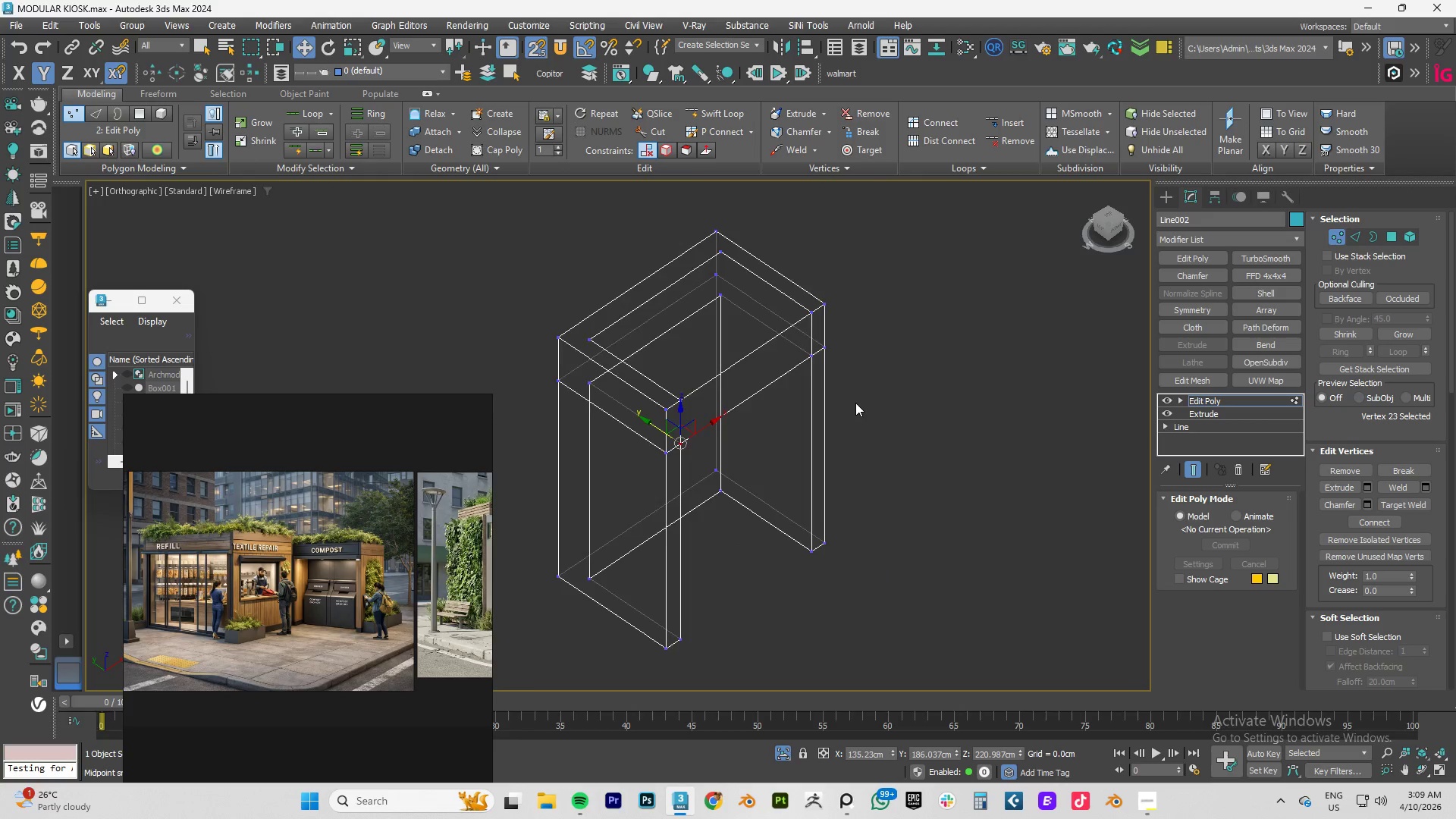 
scroll: coordinate [855, 403], scroll_direction: up, amount: 3.0
 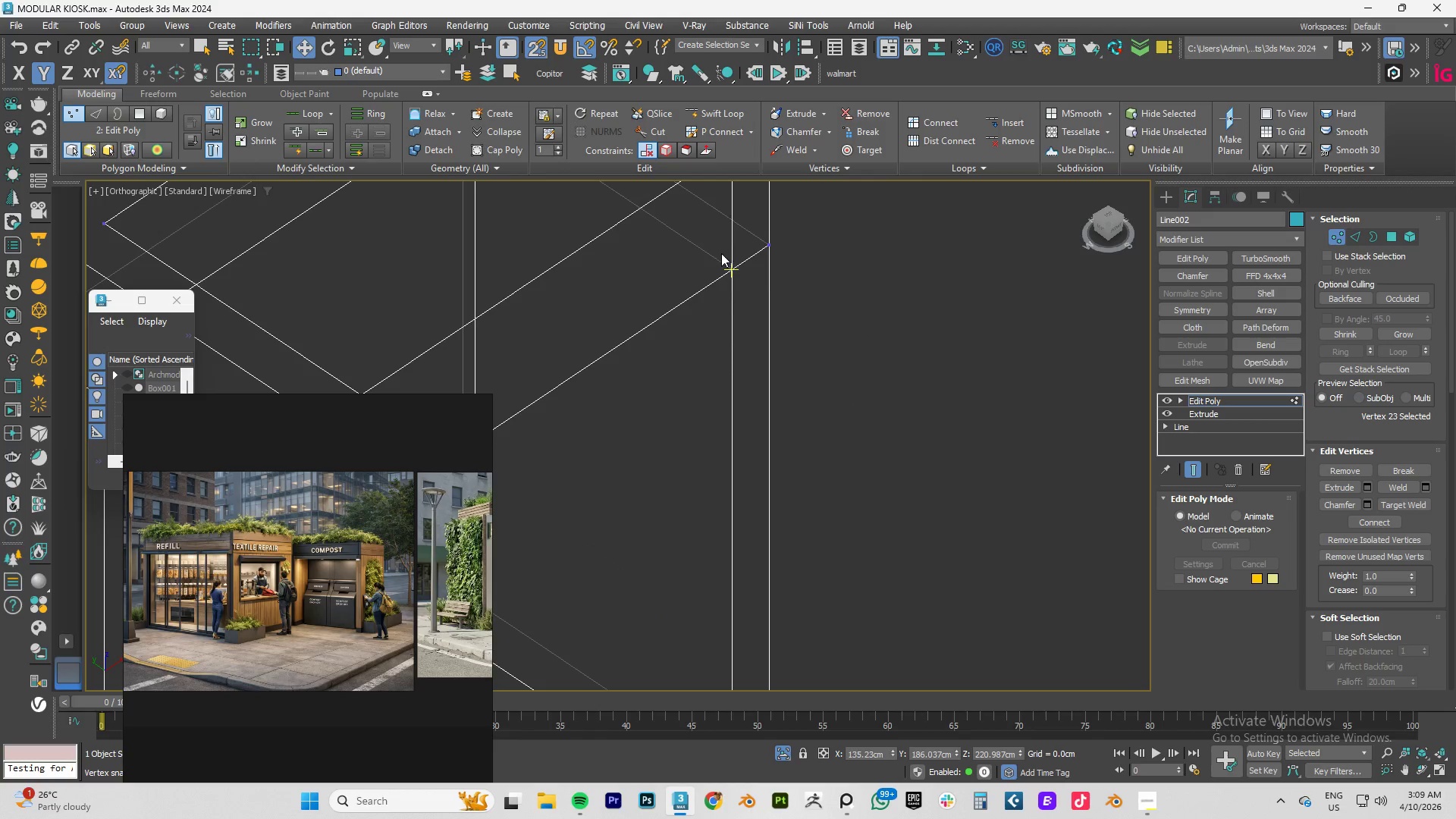 
left_click_drag(start_coordinate=[711, 248], to_coordinate=[740, 291])
 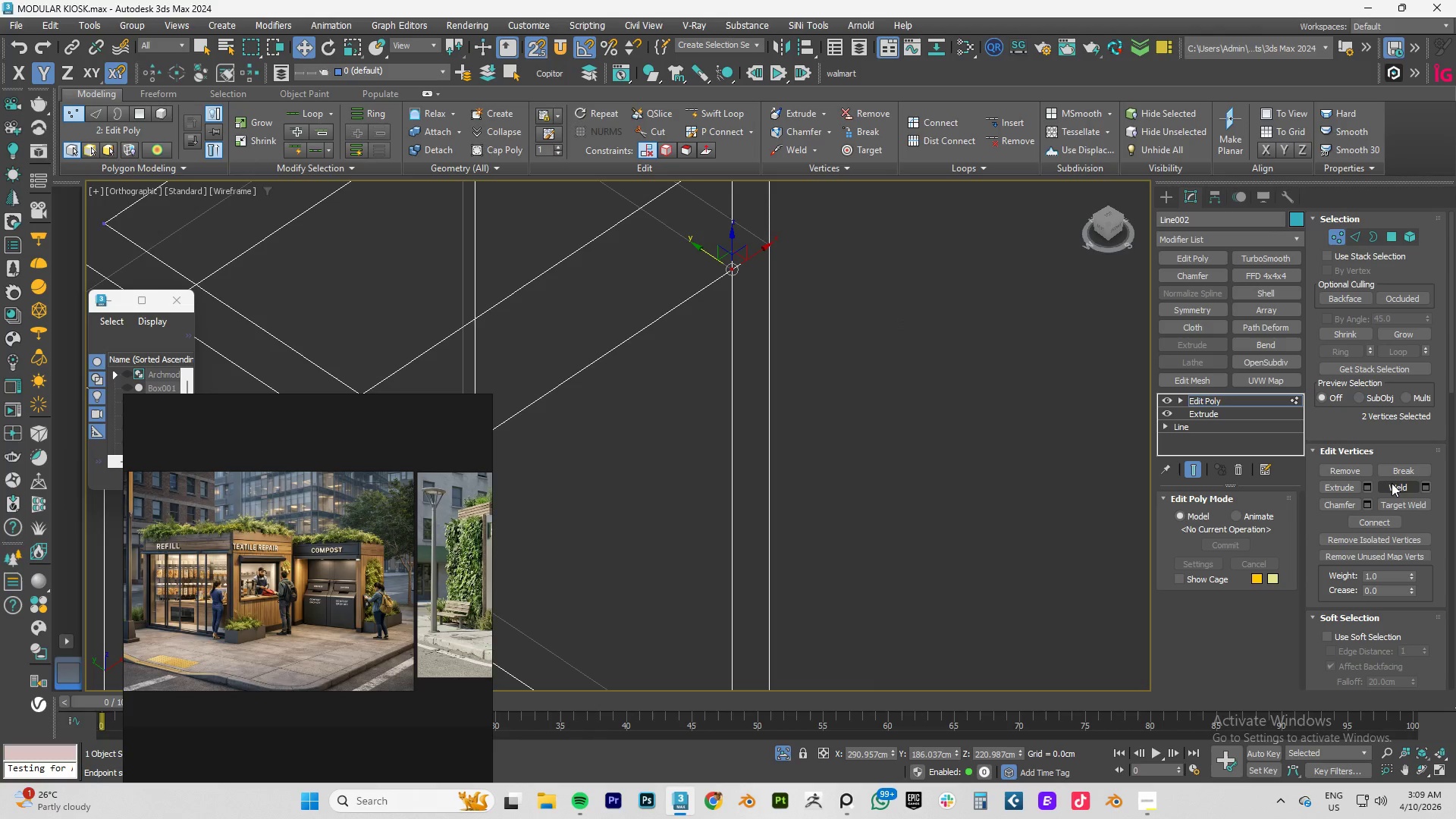 
left_click([1392, 485])
 